 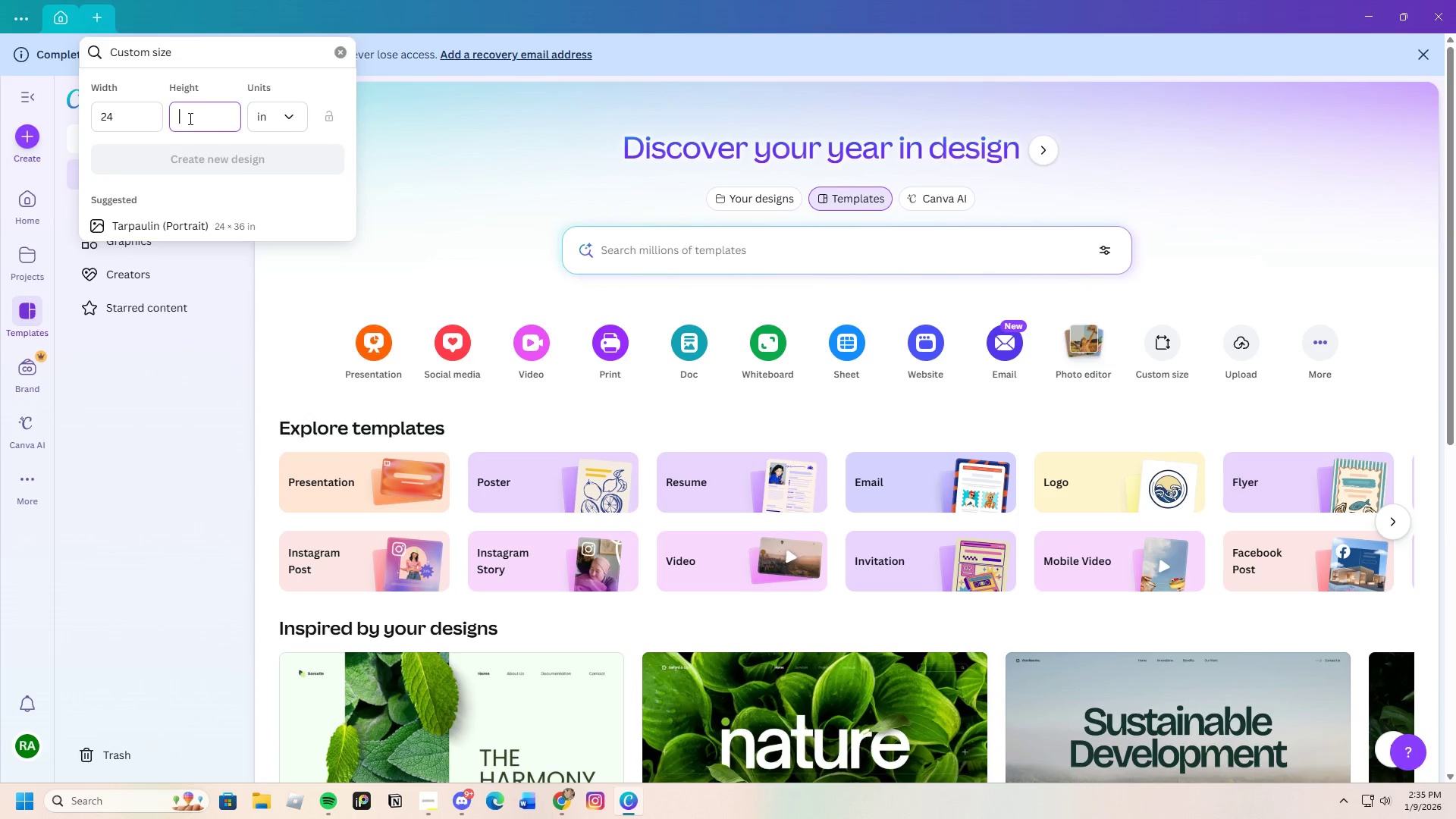 
type(36)
 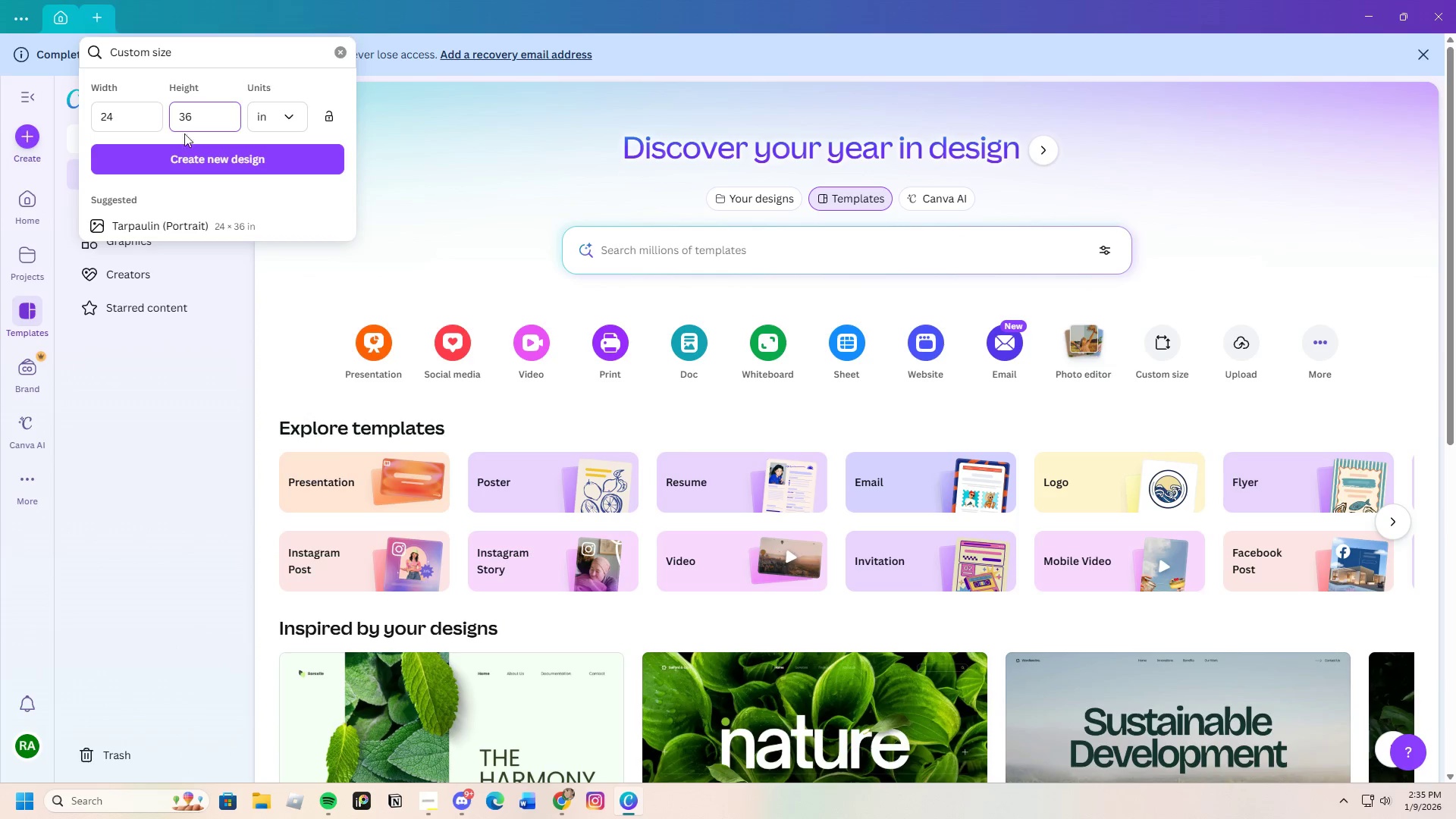 
left_click([196, 161])
 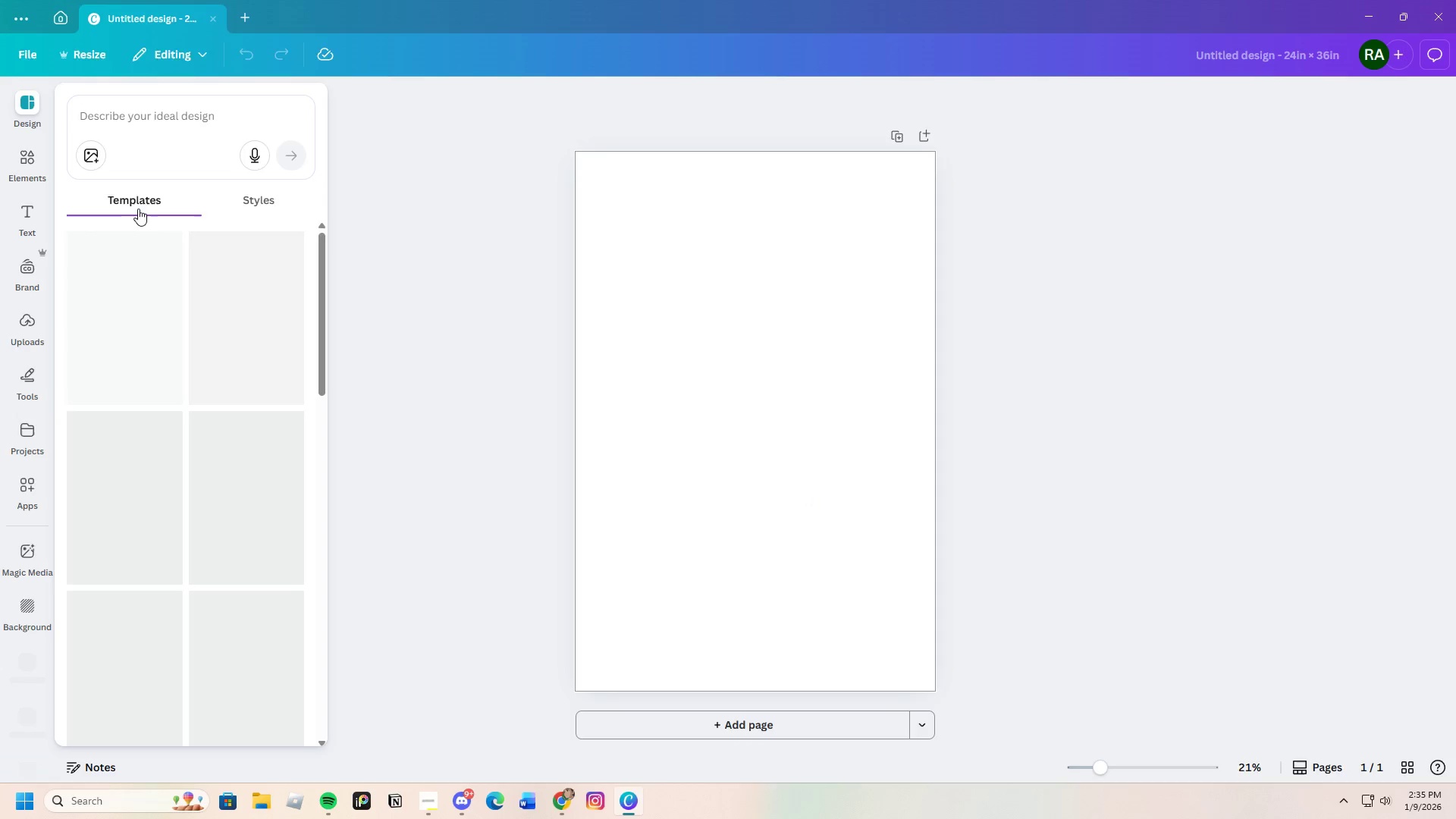 
left_click([75, 60])
 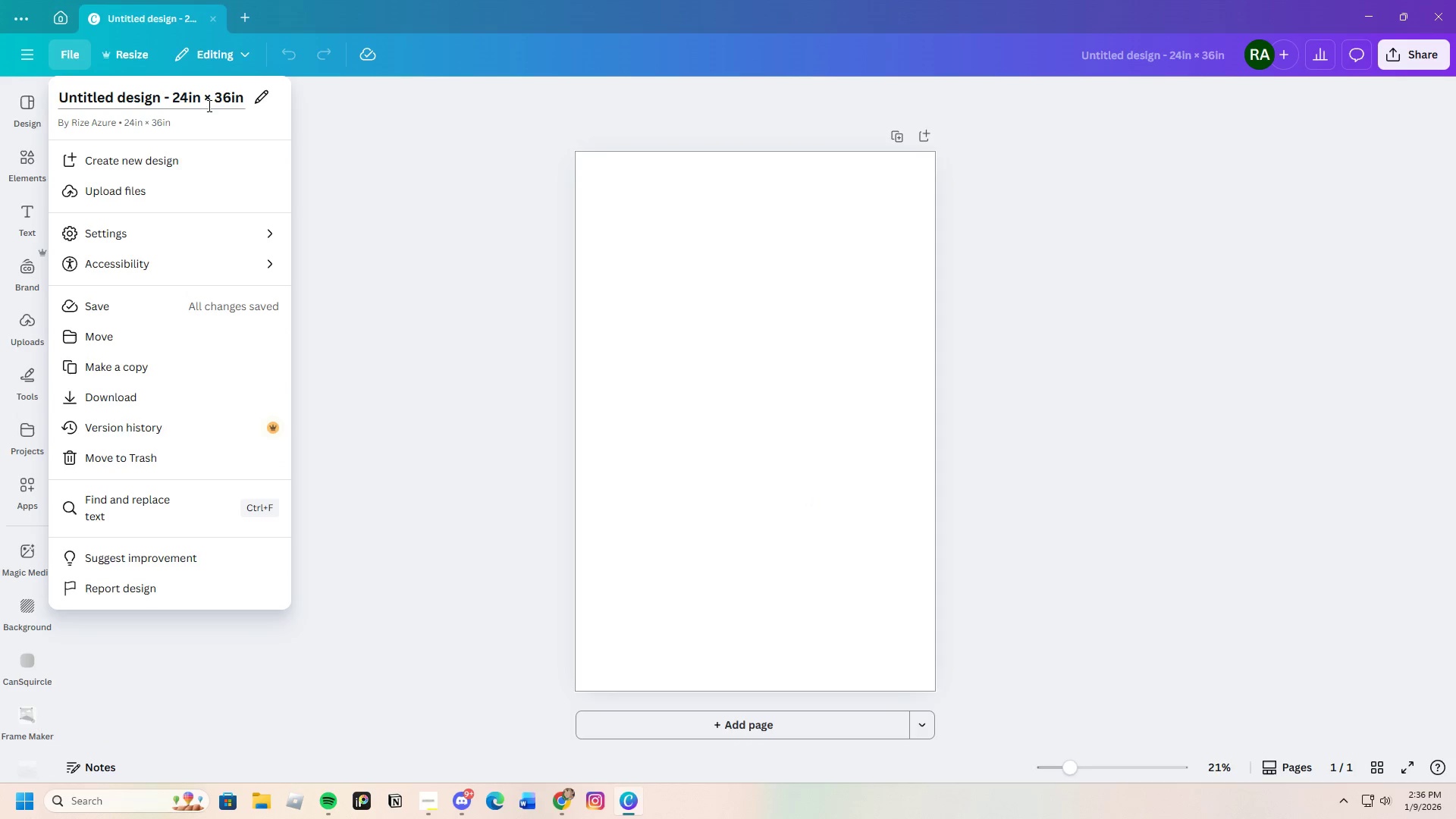 
left_click([455, 160])
 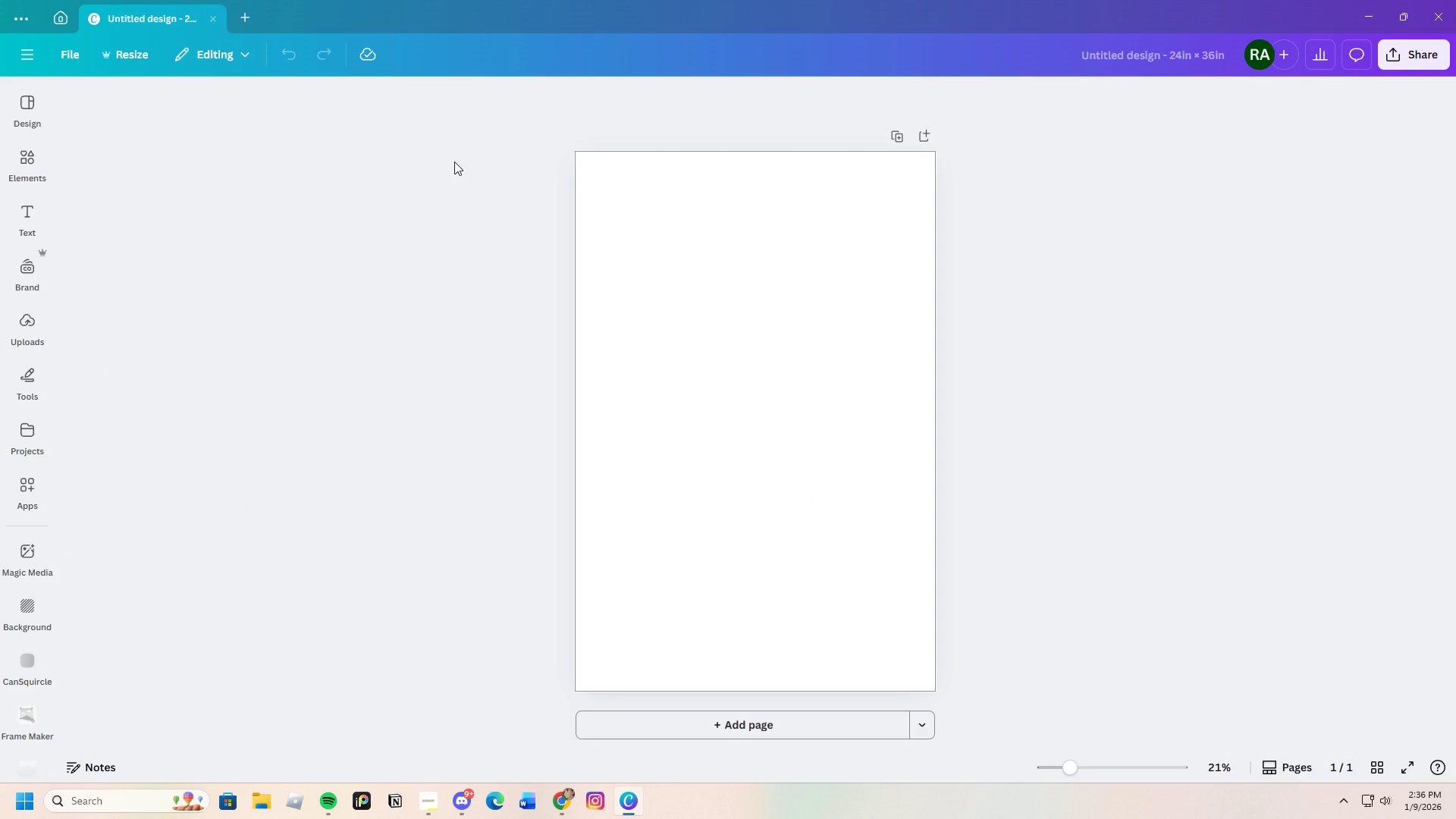 
wait(11.78)
 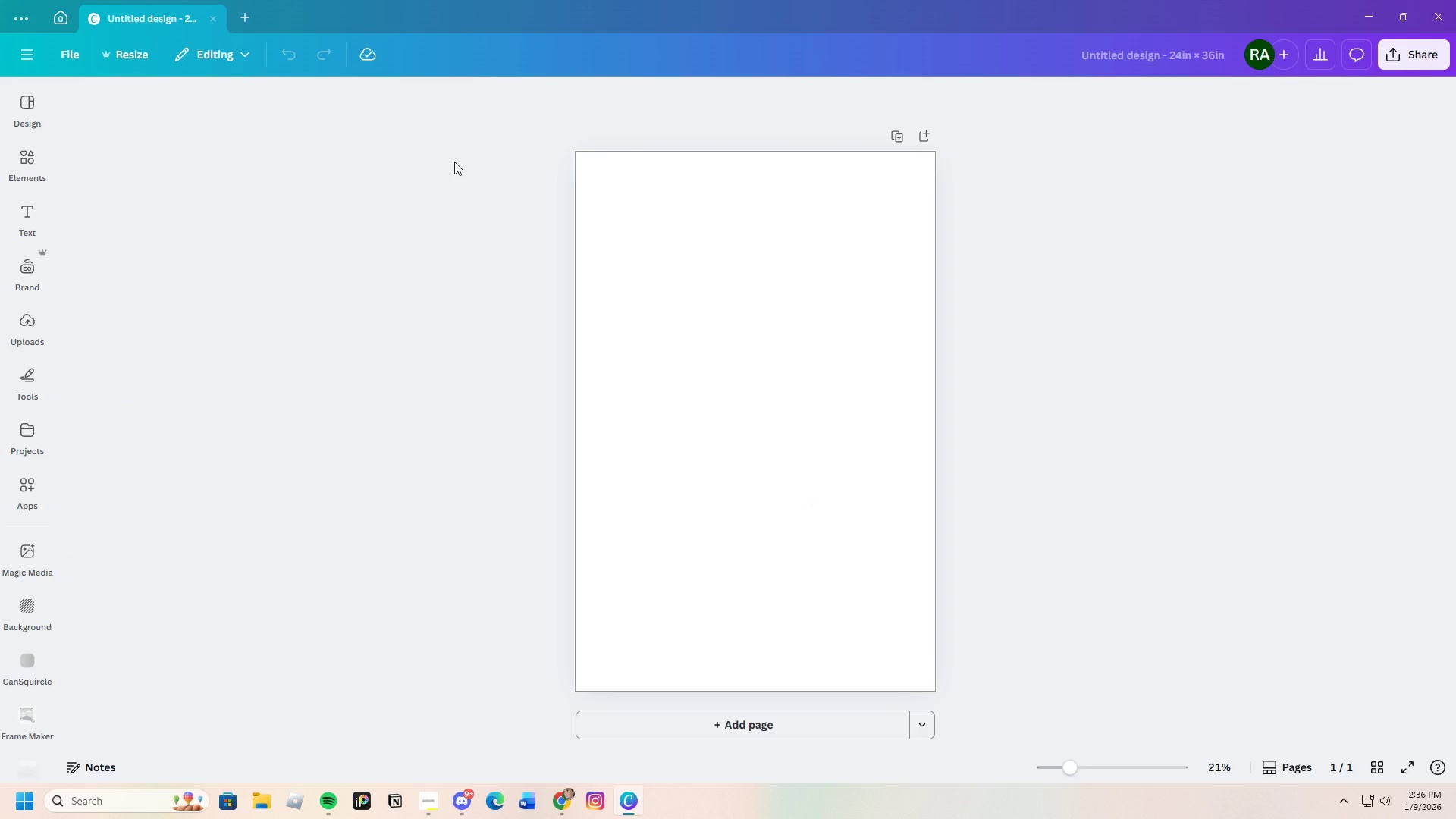 
left_click([161, 127])
 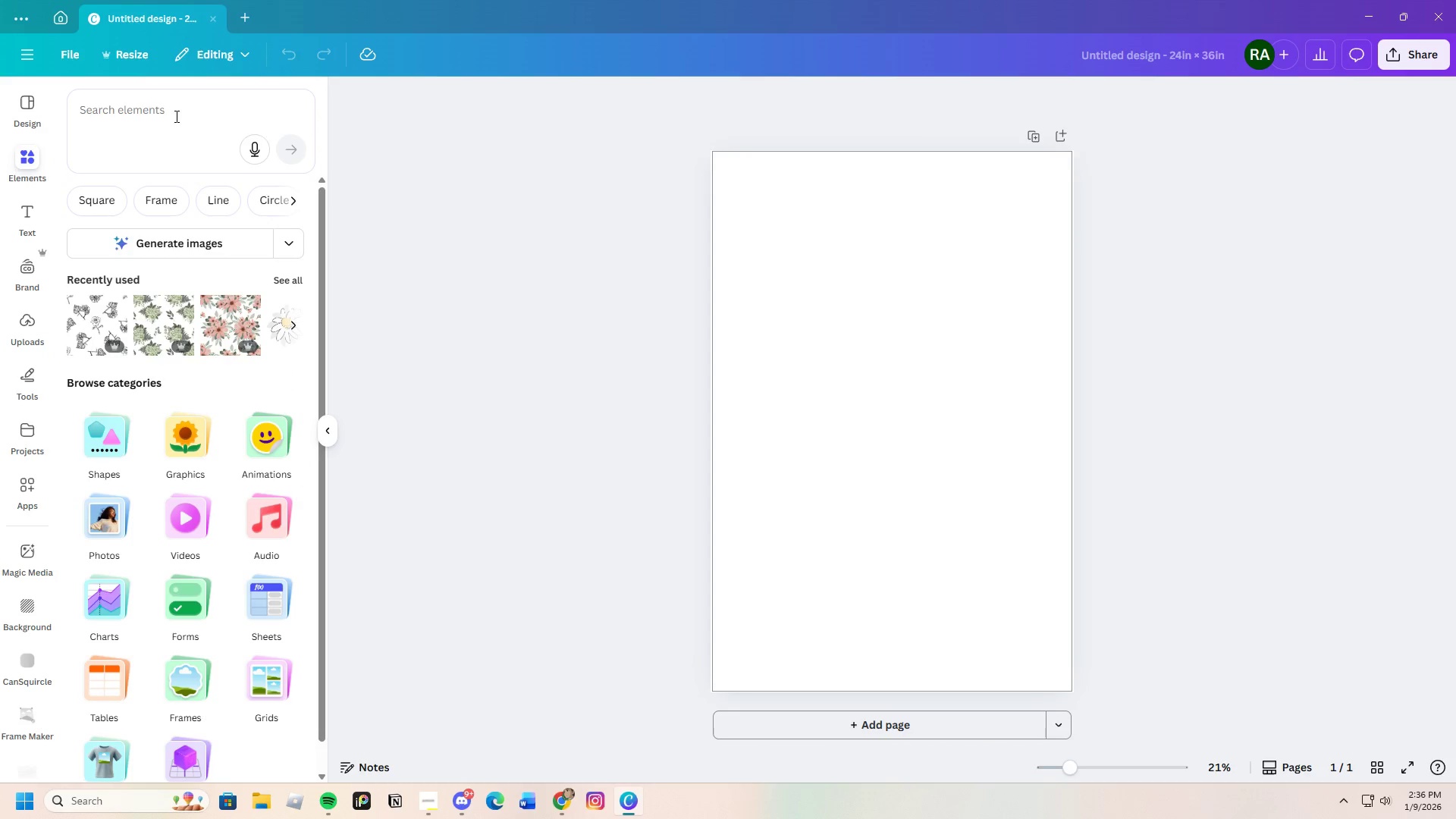 
left_click([183, 96])
 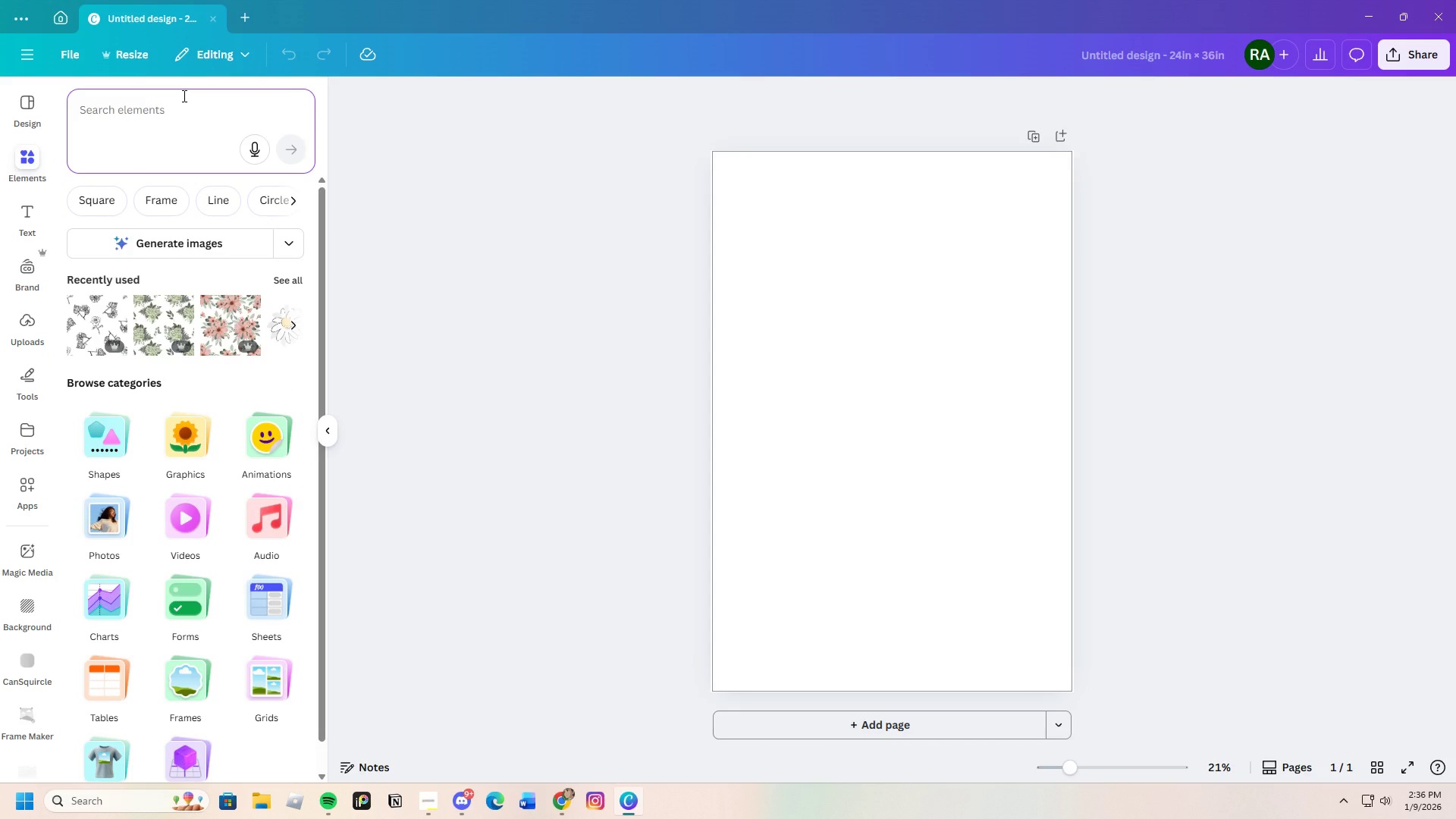 
type(biler)
key(Backspace)
key(Backspace)
key(Backspace)
type(ker)
 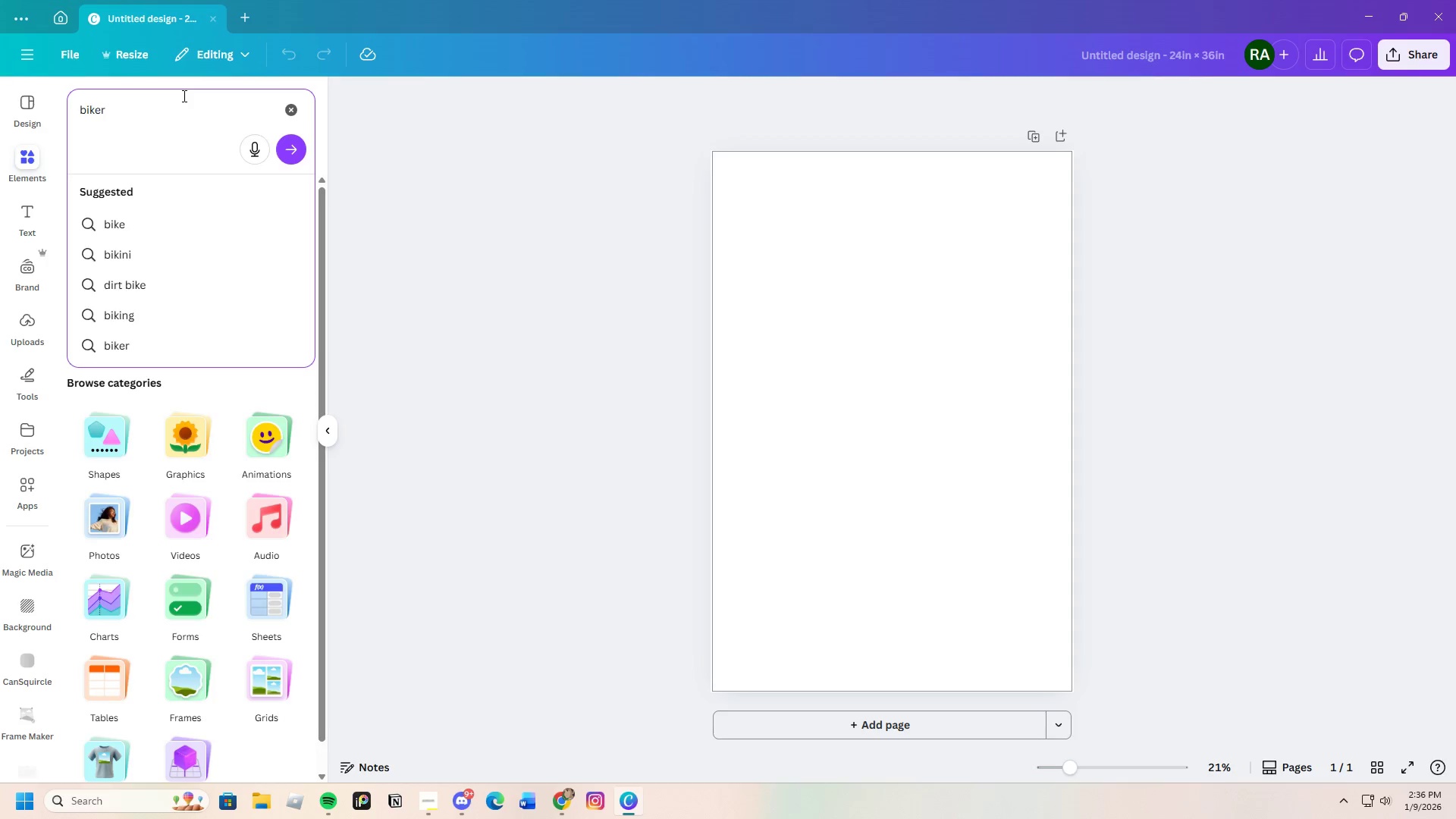 
key(Enter)
 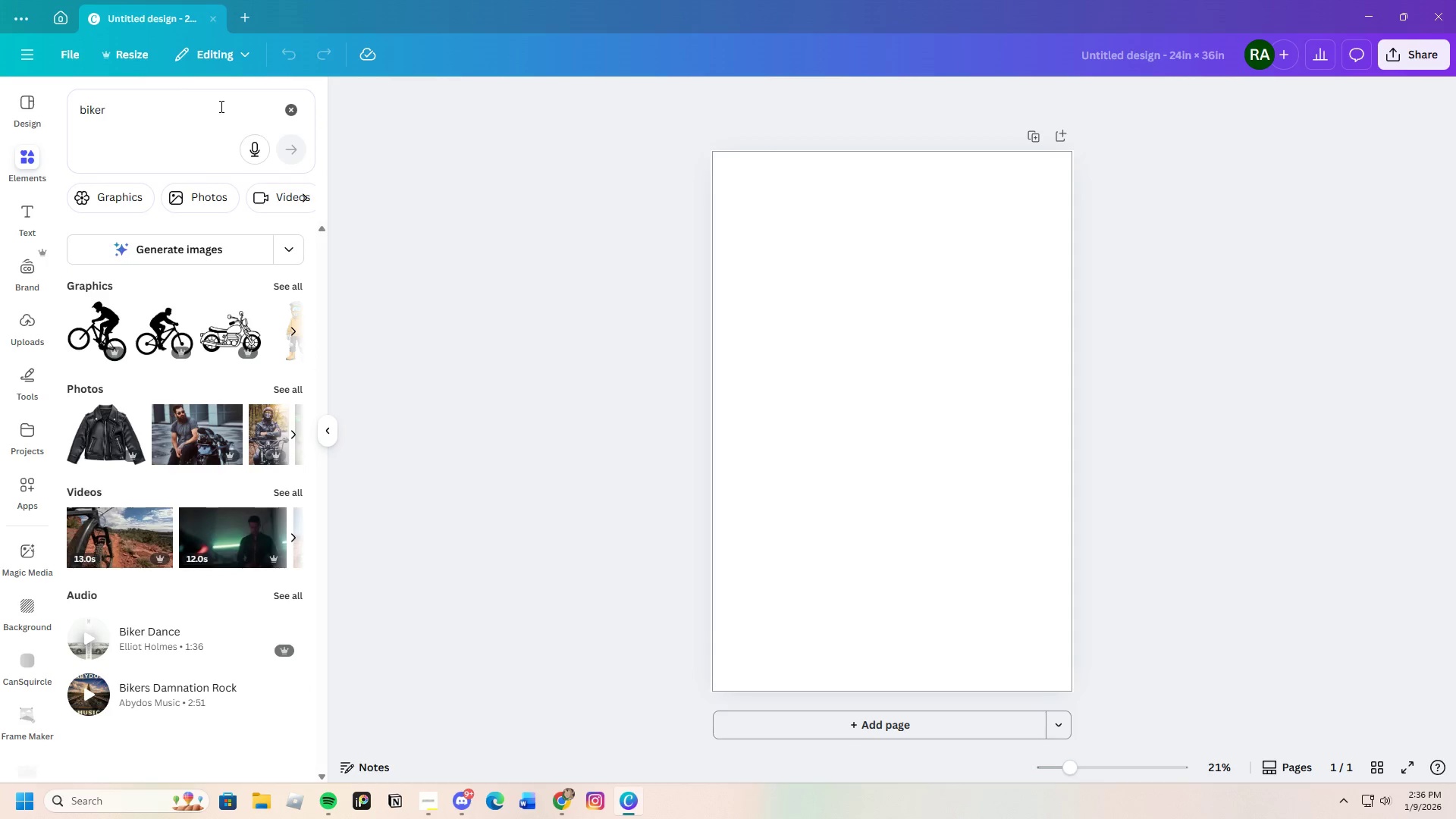 
left_click([183, 191])
 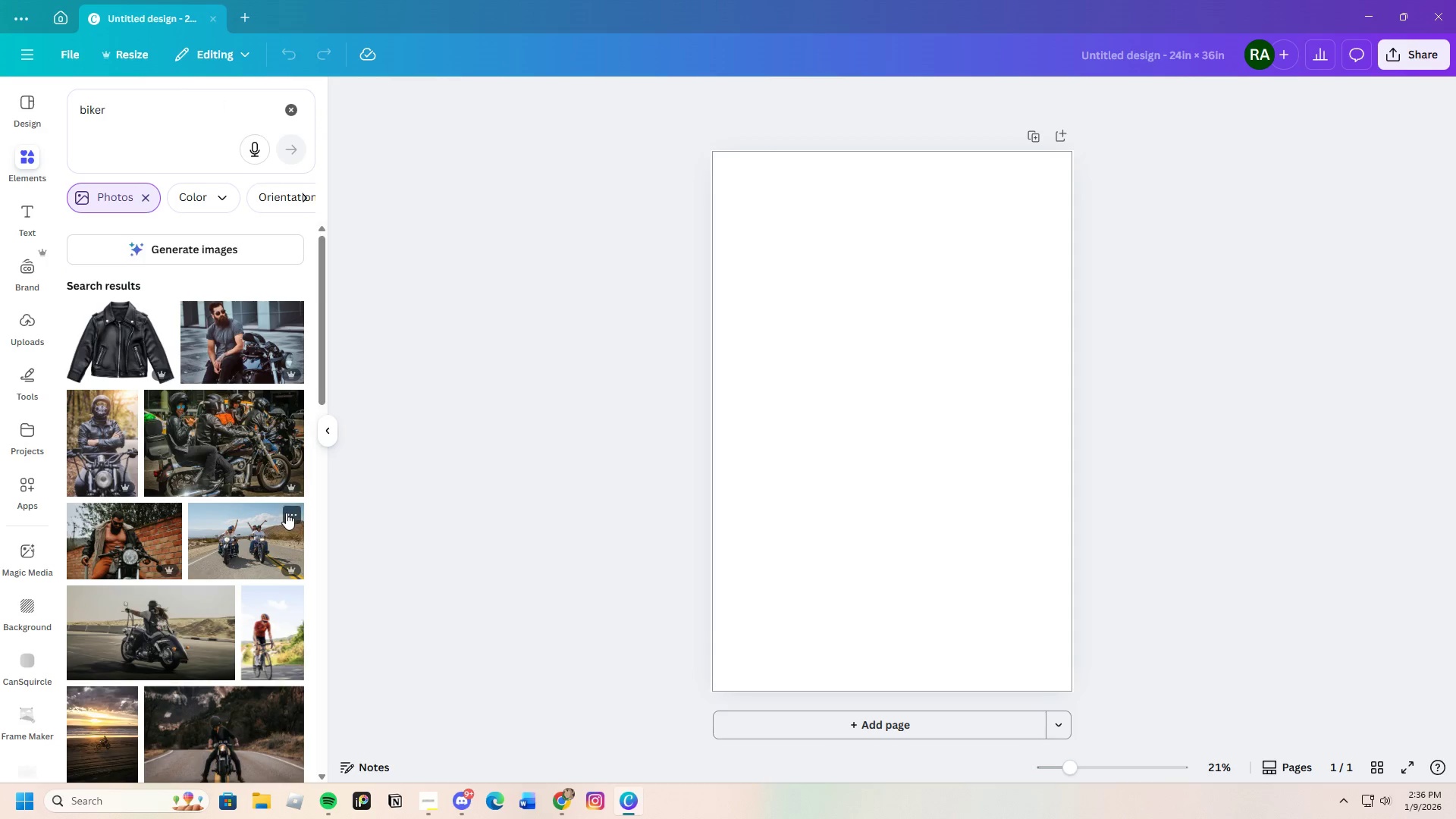 
scroll: coordinate [280, 558], scroll_direction: down, amount: 4.0
 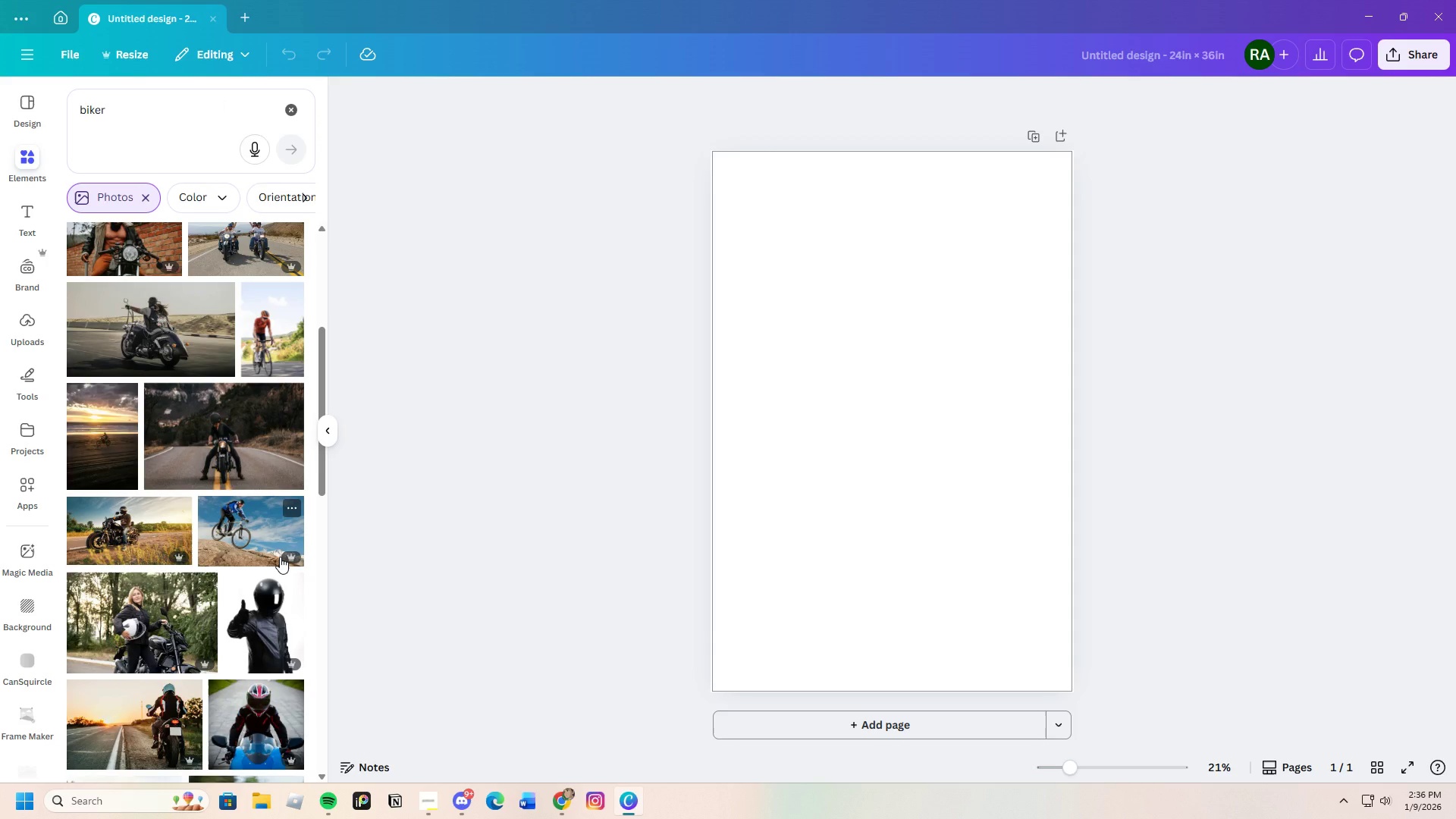 
scroll: coordinate [280, 557], scroll_direction: up, amount: 2.0
 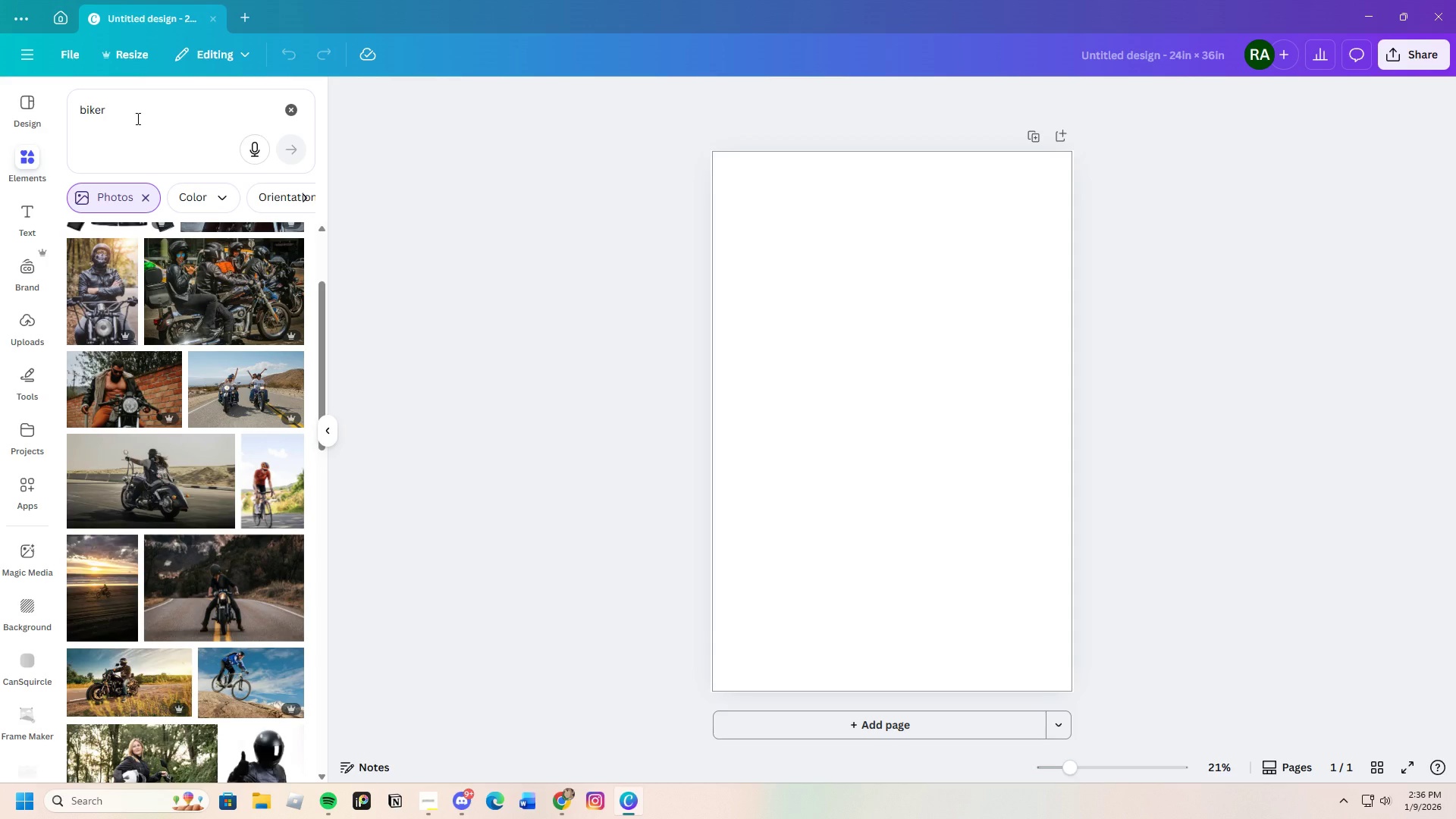 
wait(13.93)
 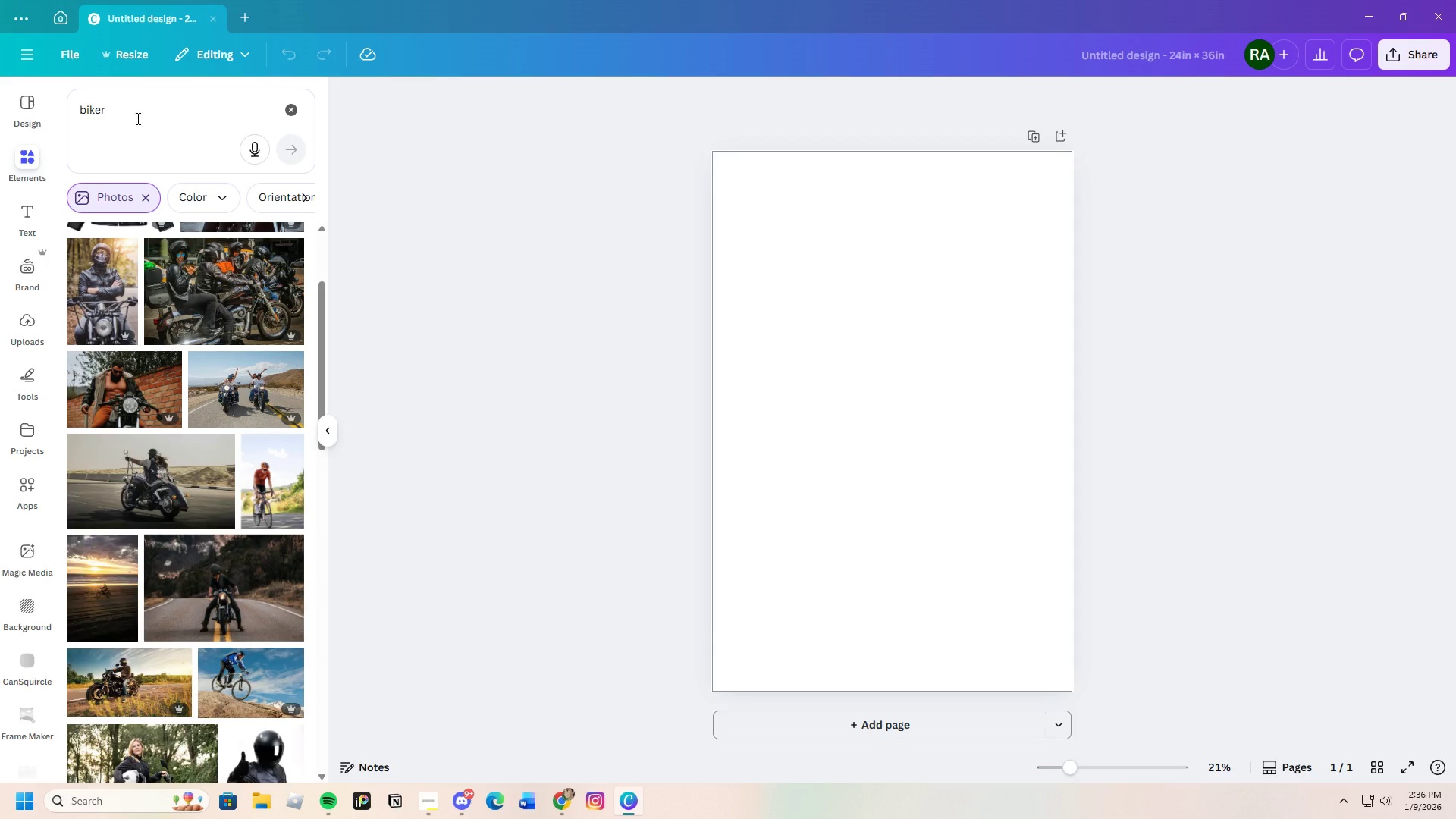 
left_click([161, 130])
 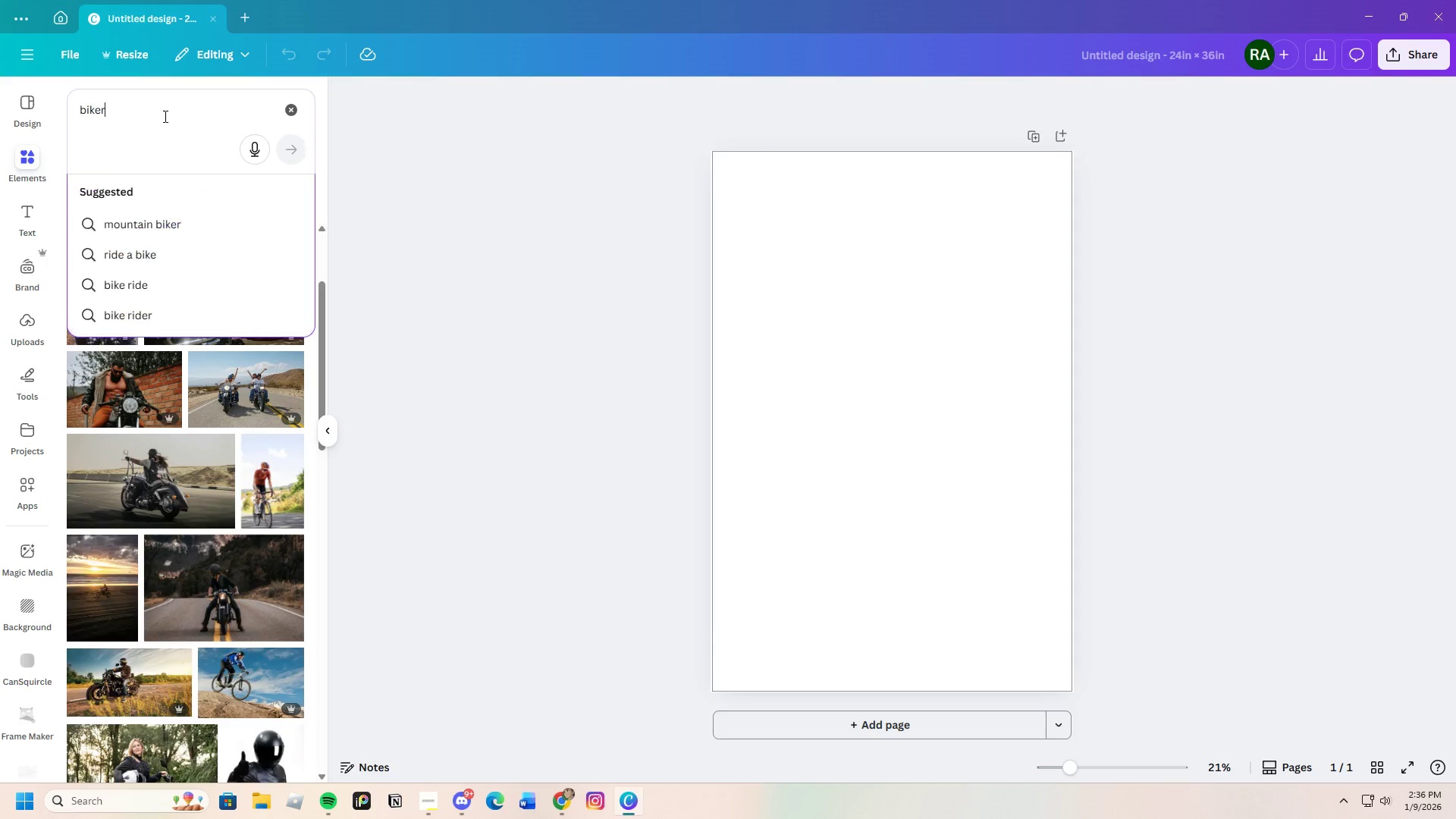 
left_click_drag(start_coordinate=[165, 117], to_coordinate=[60, 114])
 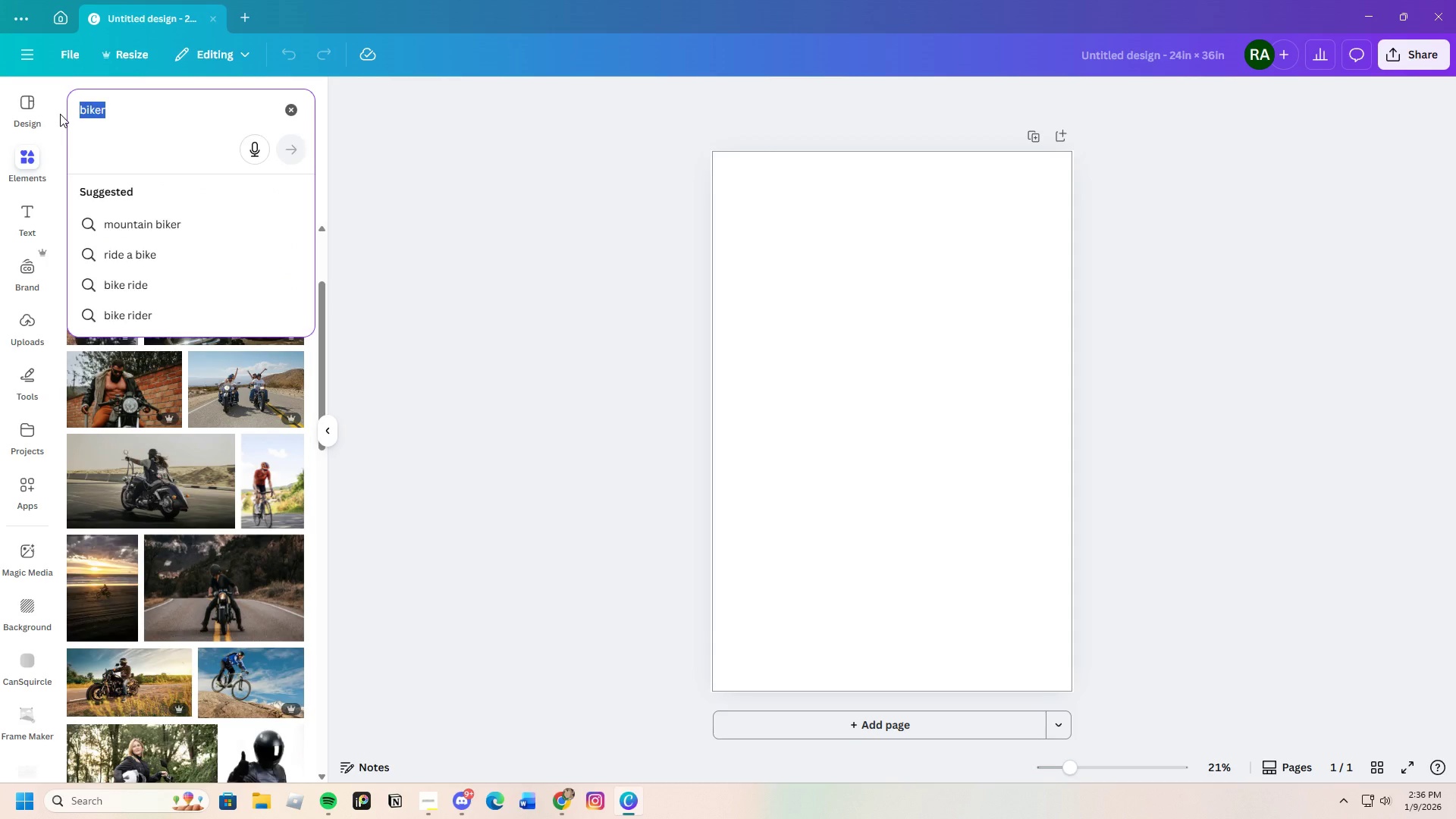 
key(Backspace)
type(cy)
 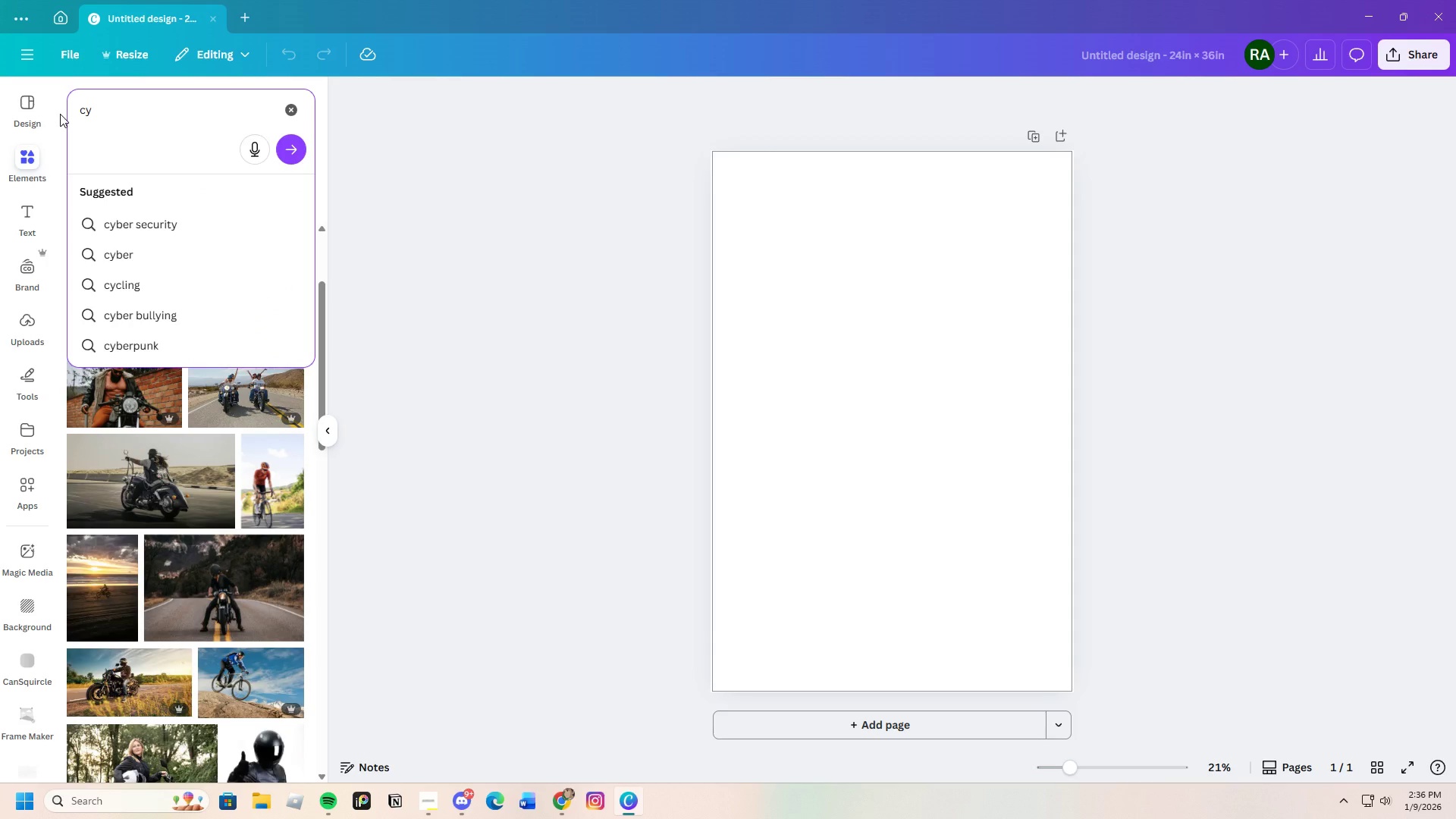 
type(cle)
 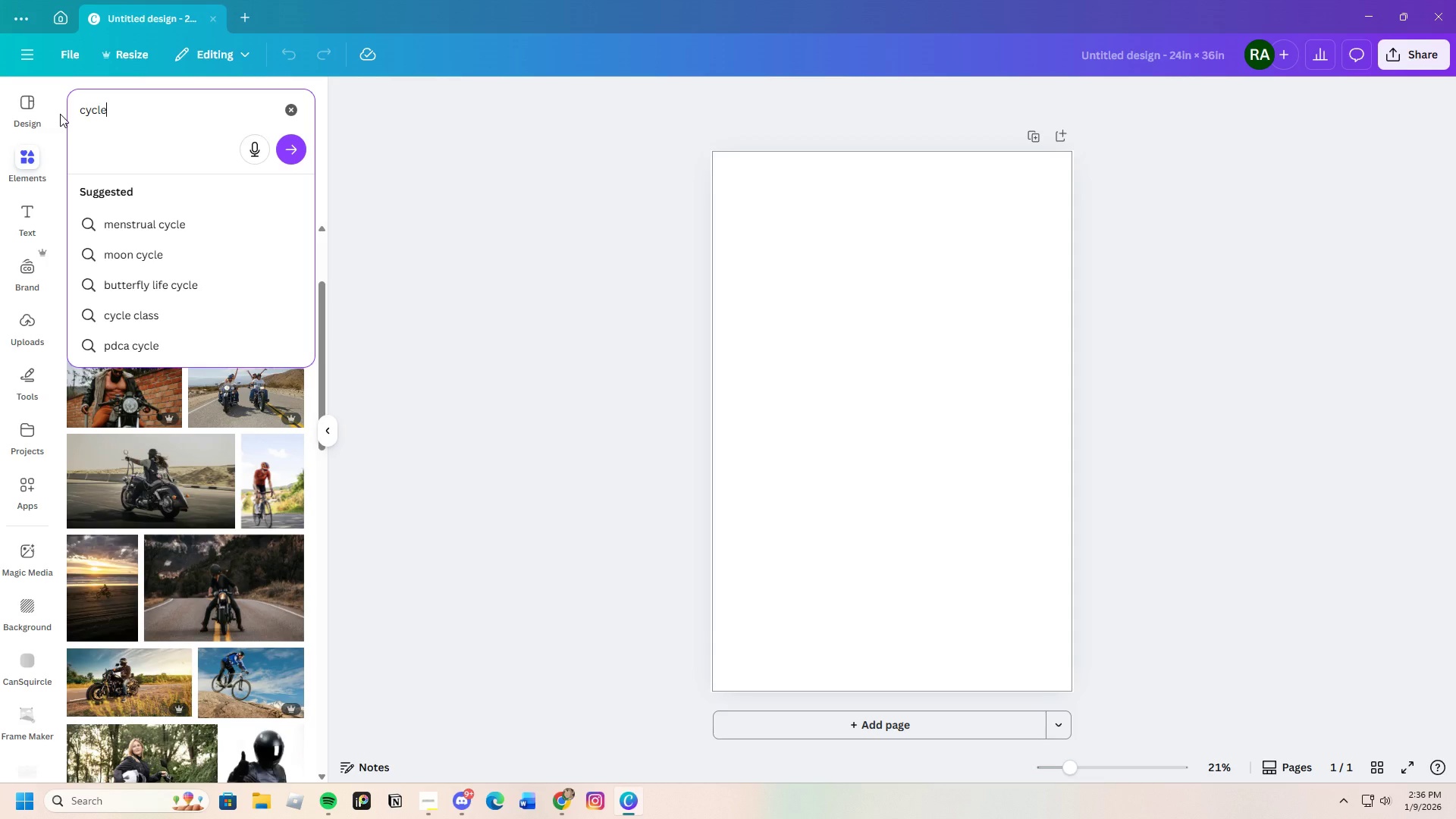 
key(Enter)
 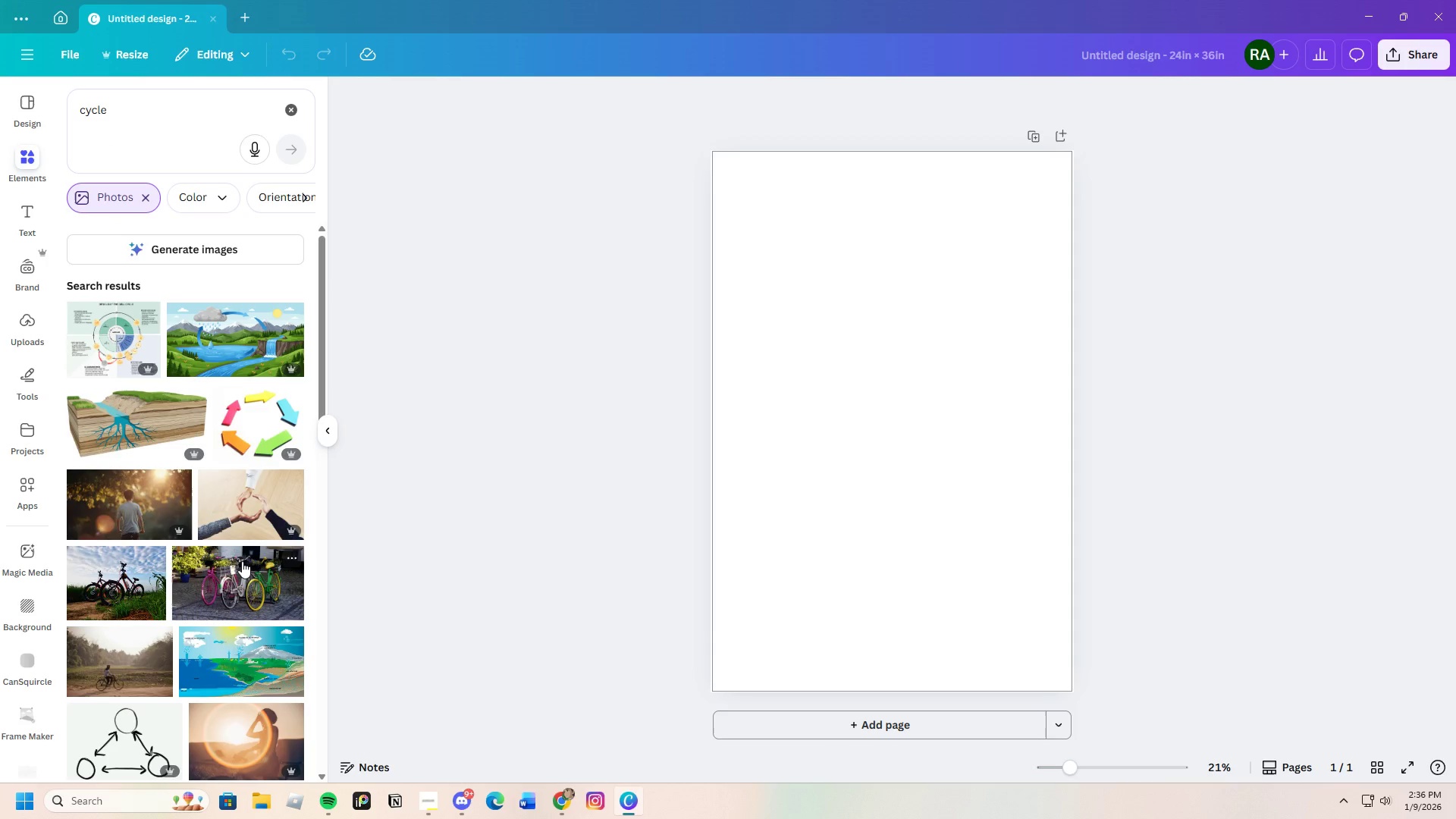 
scroll: coordinate [234, 561], scroll_direction: down, amount: 4.0
 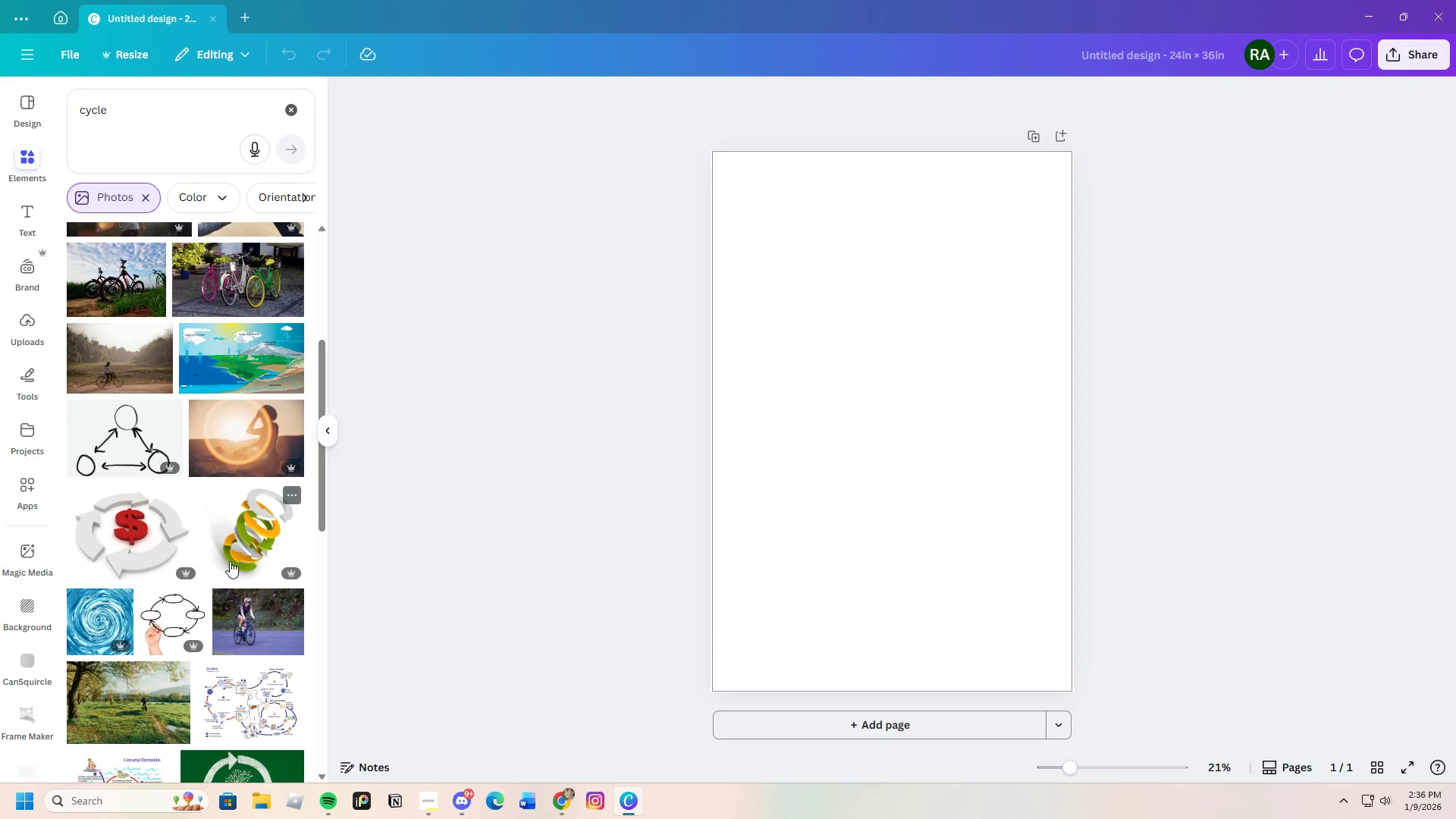 
scroll: coordinate [229, 560], scroll_direction: up, amount: 1.0
 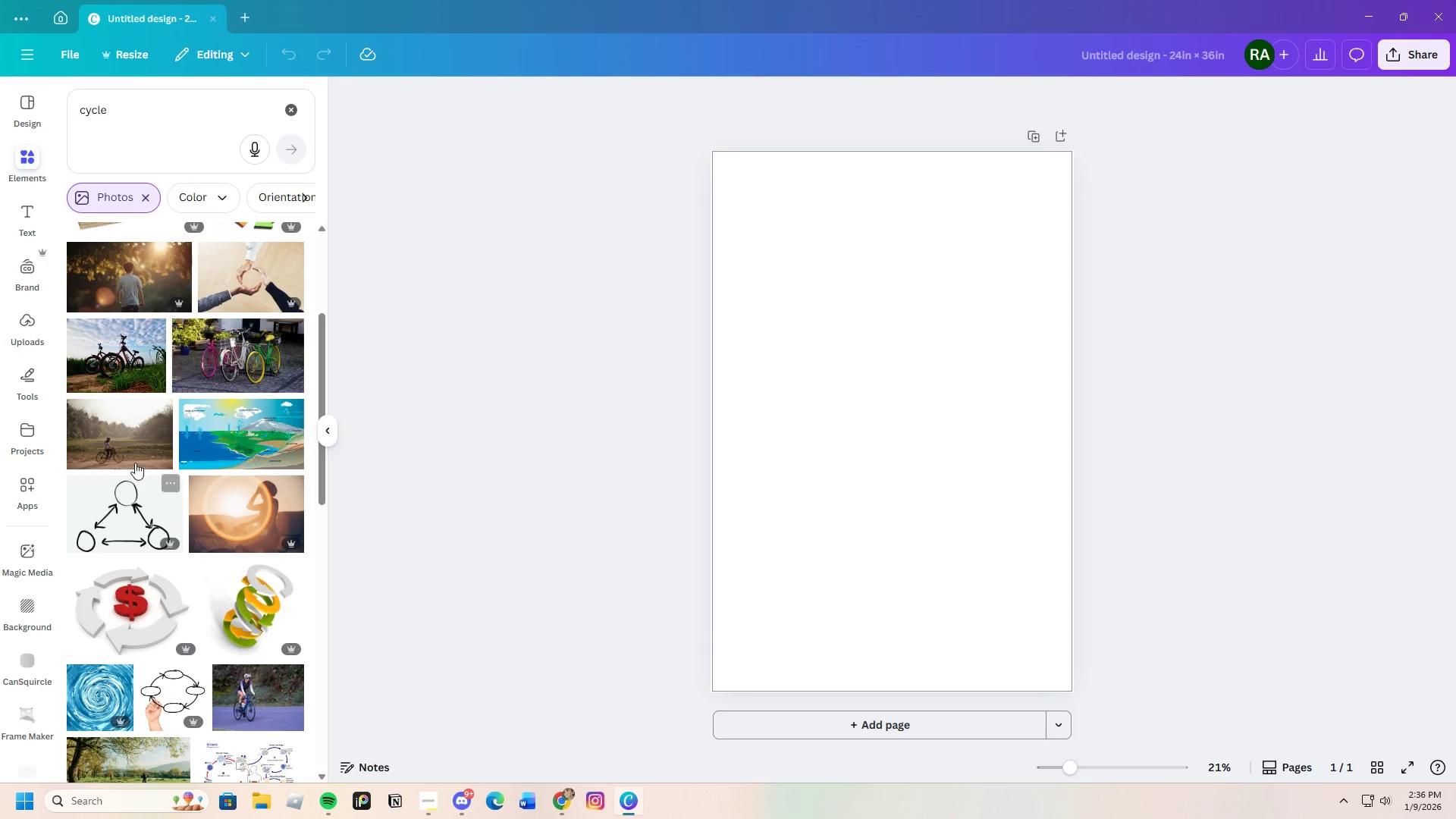 
left_click([120, 436])
 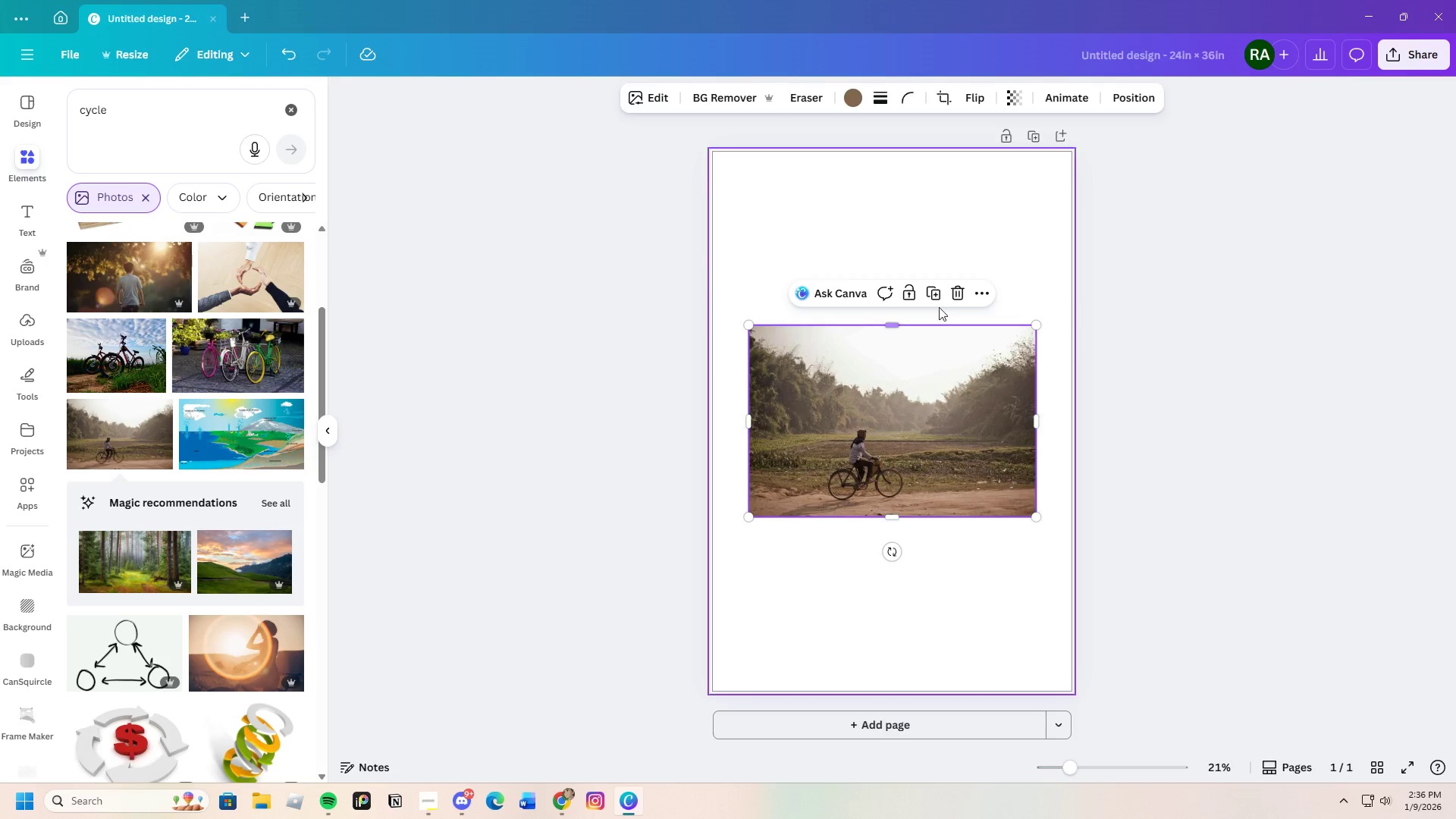 
left_click([957, 293])
 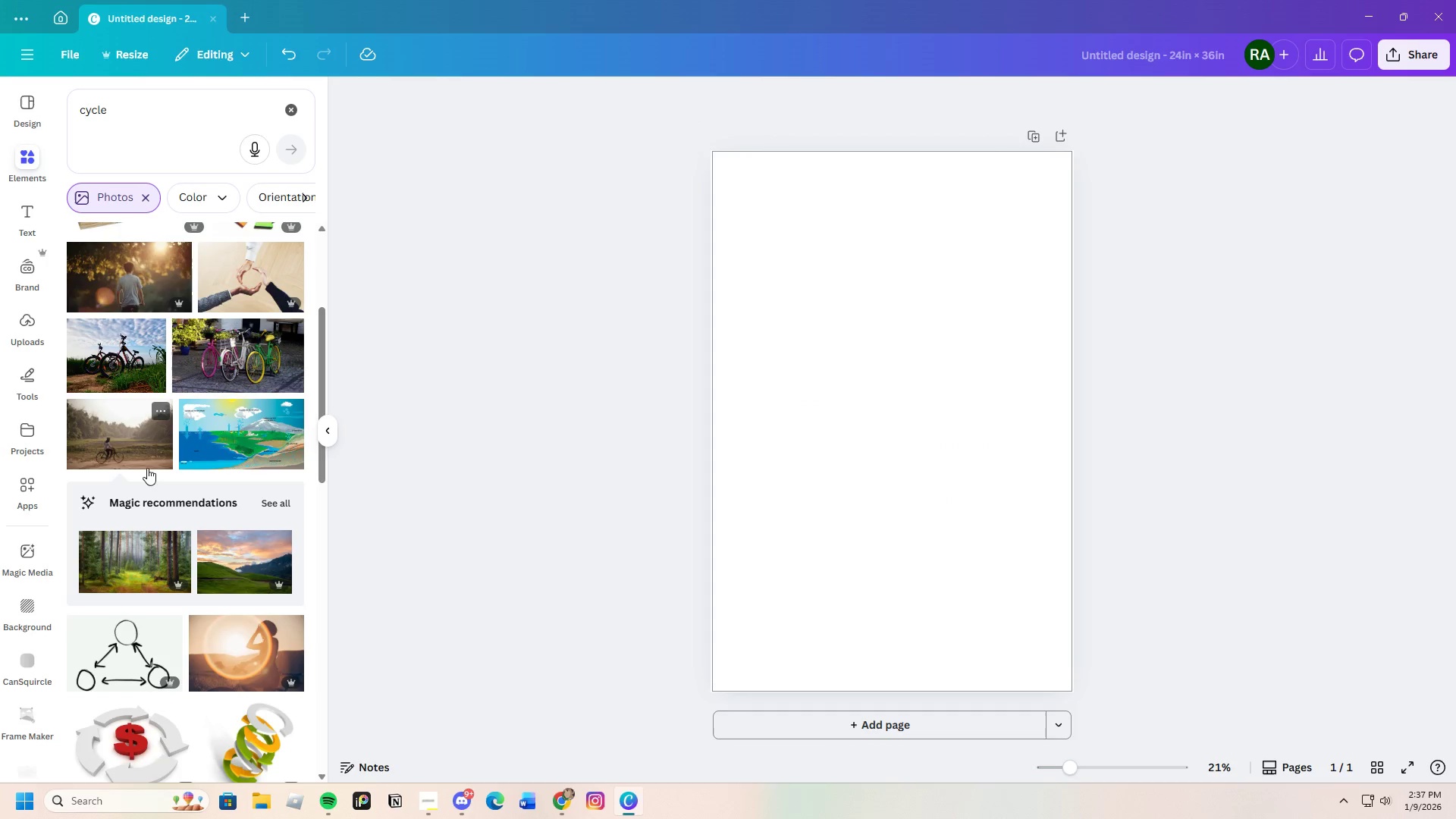 
scroll: coordinate [154, 479], scroll_direction: down, amount: 6.0
 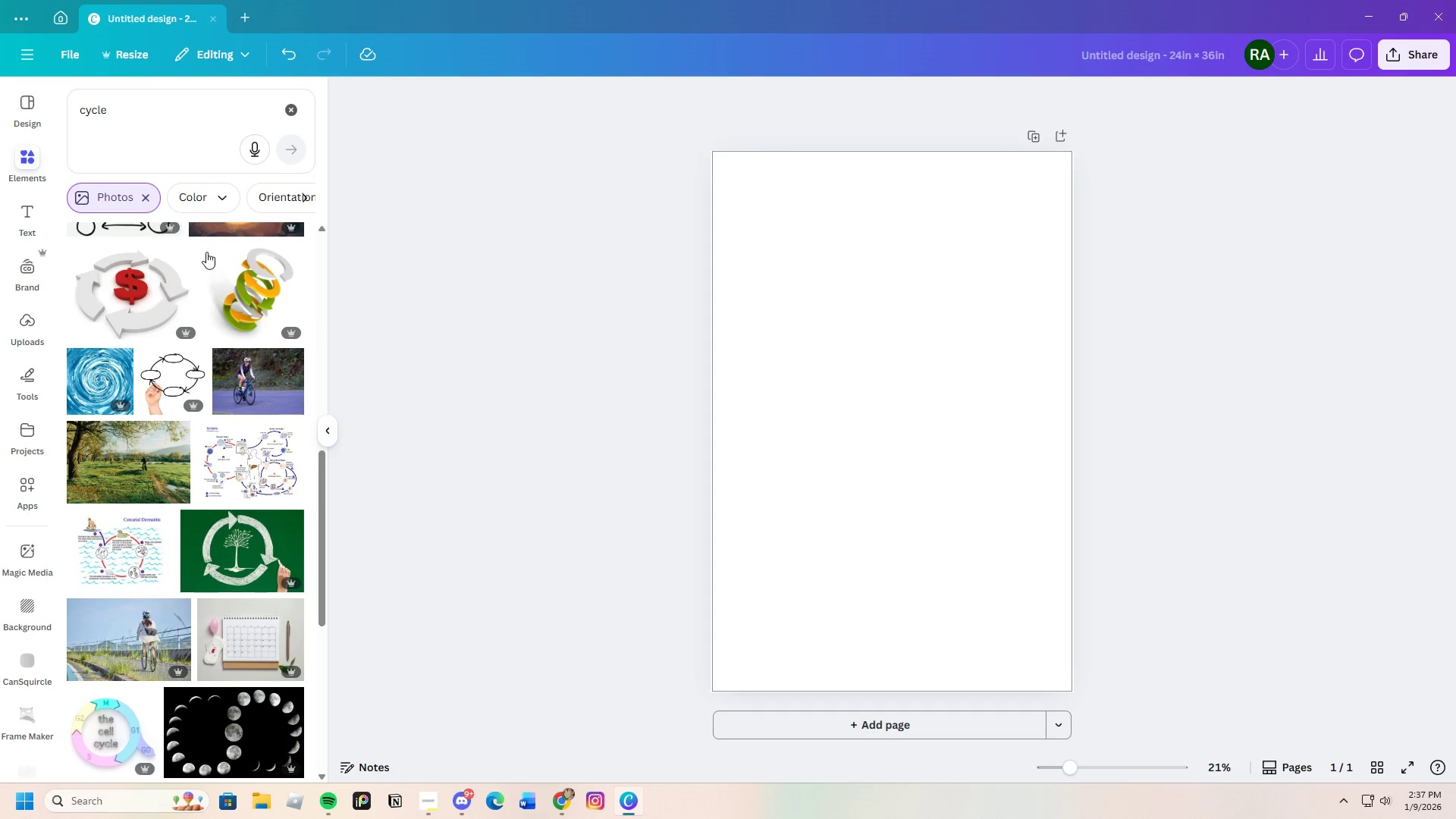 
mouse_move([215, 536])
 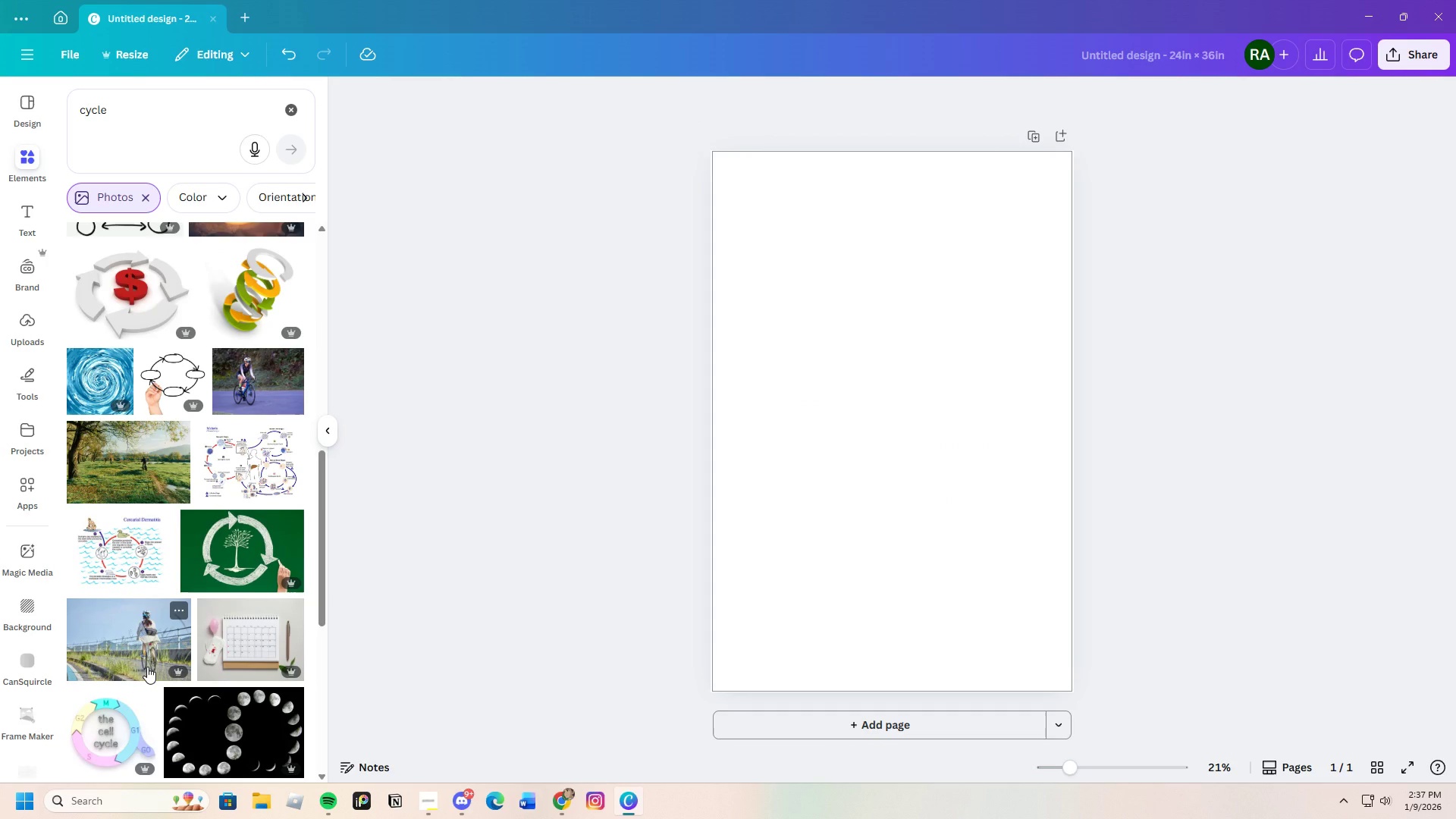 
wait(23.67)
 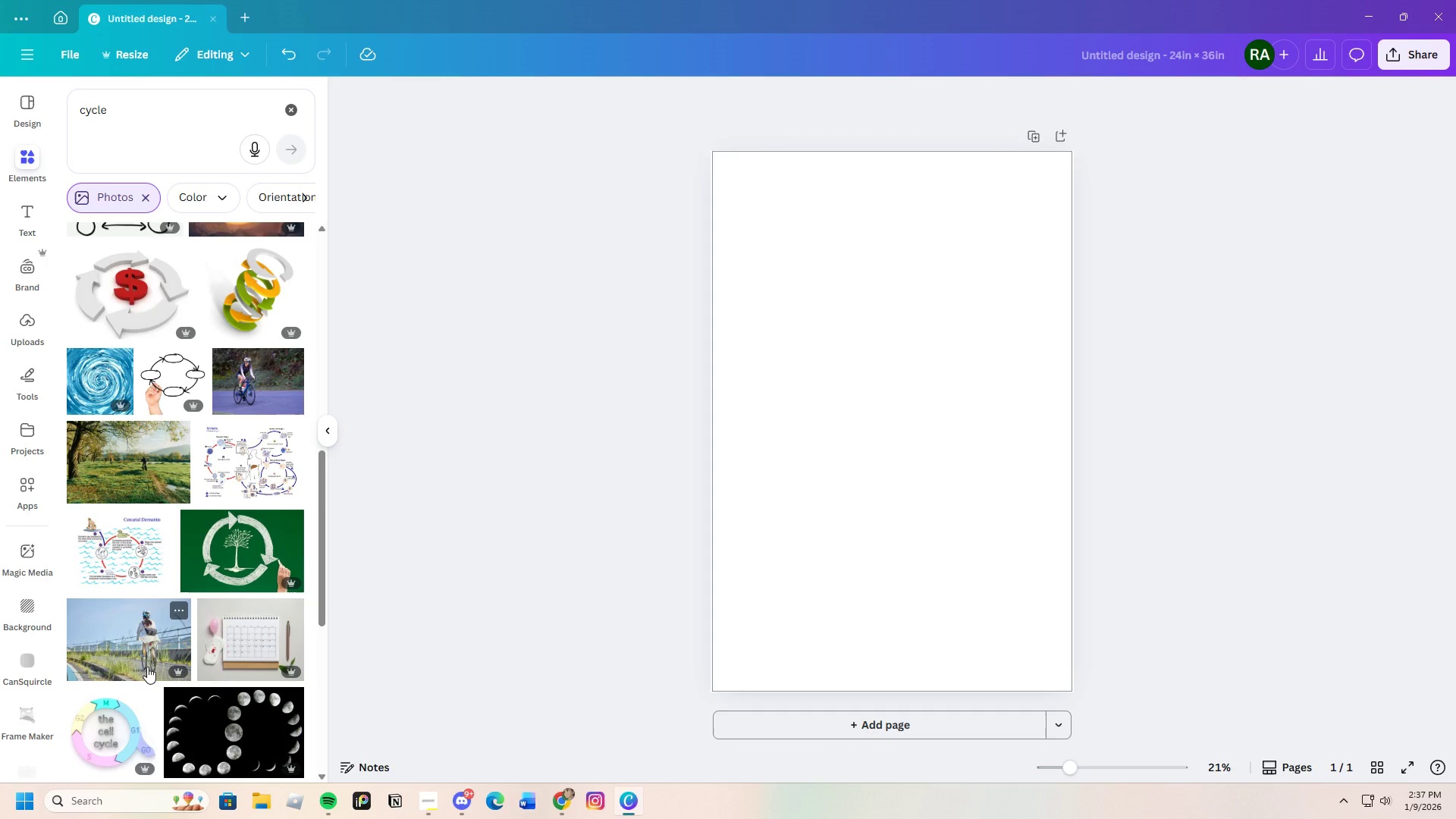 
key(R)
 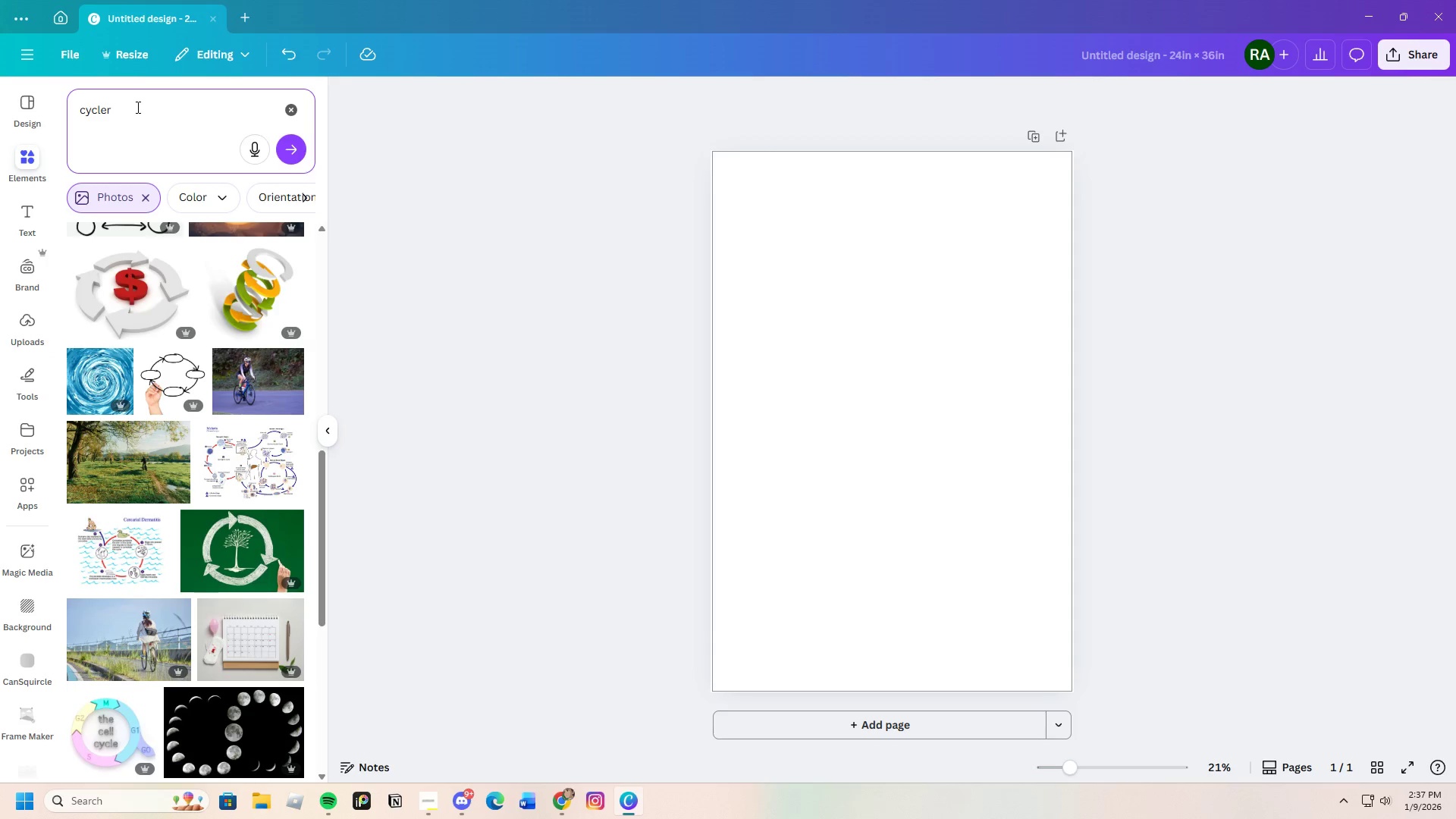 
key(Enter)
 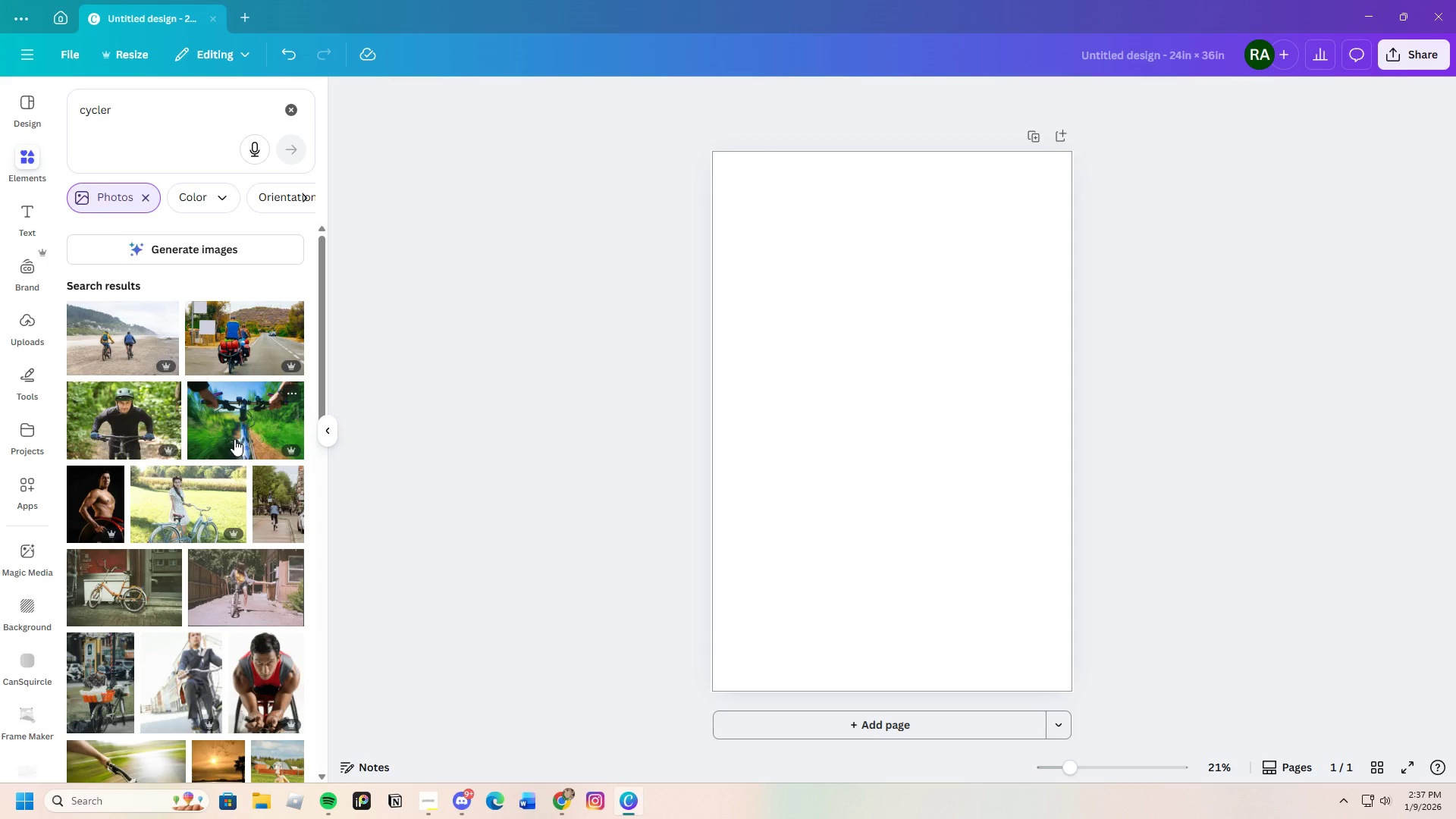 
scroll: coordinate [238, 472], scroll_direction: down, amount: 4.0
 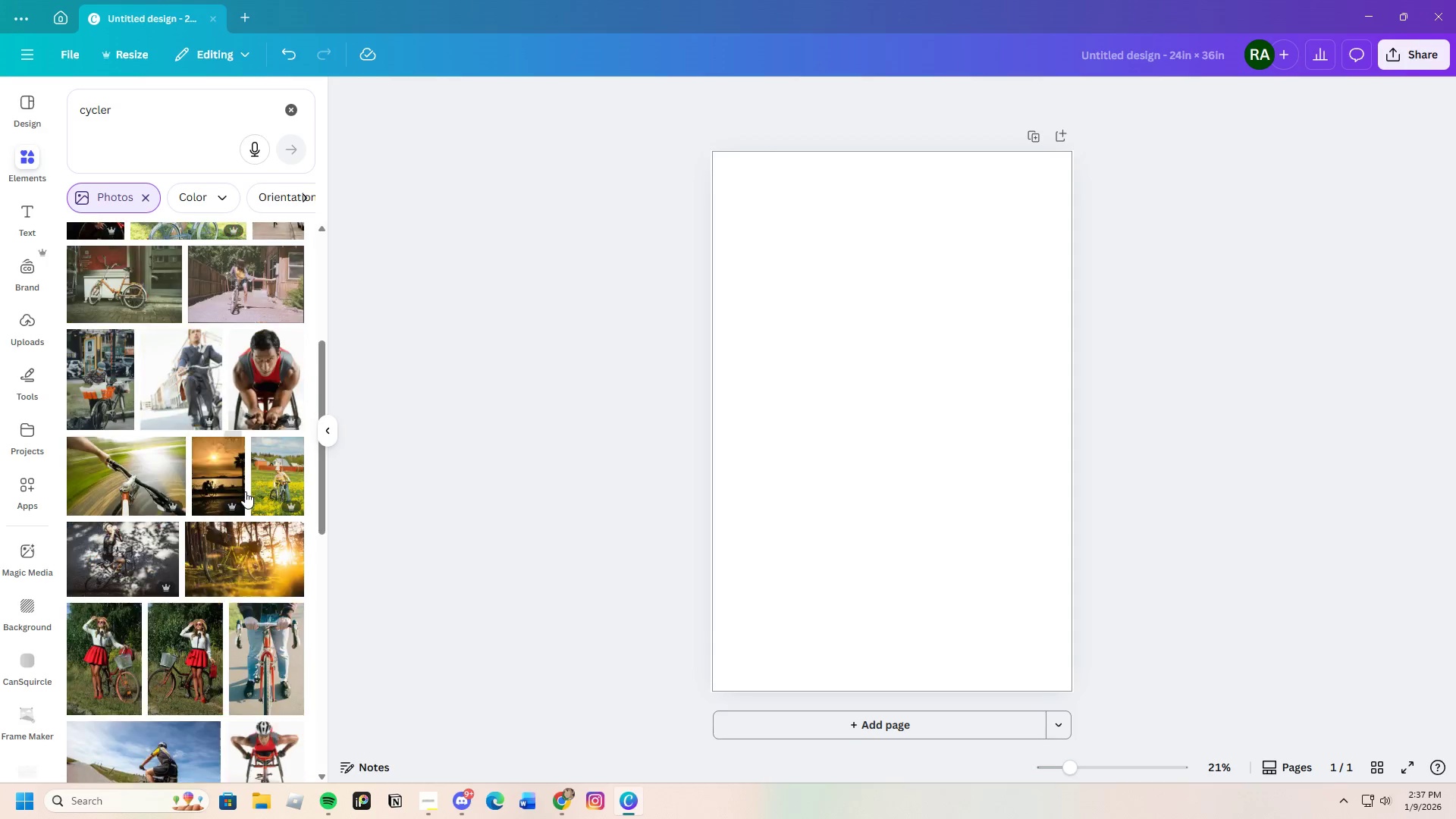 
mouse_move([261, 496])
 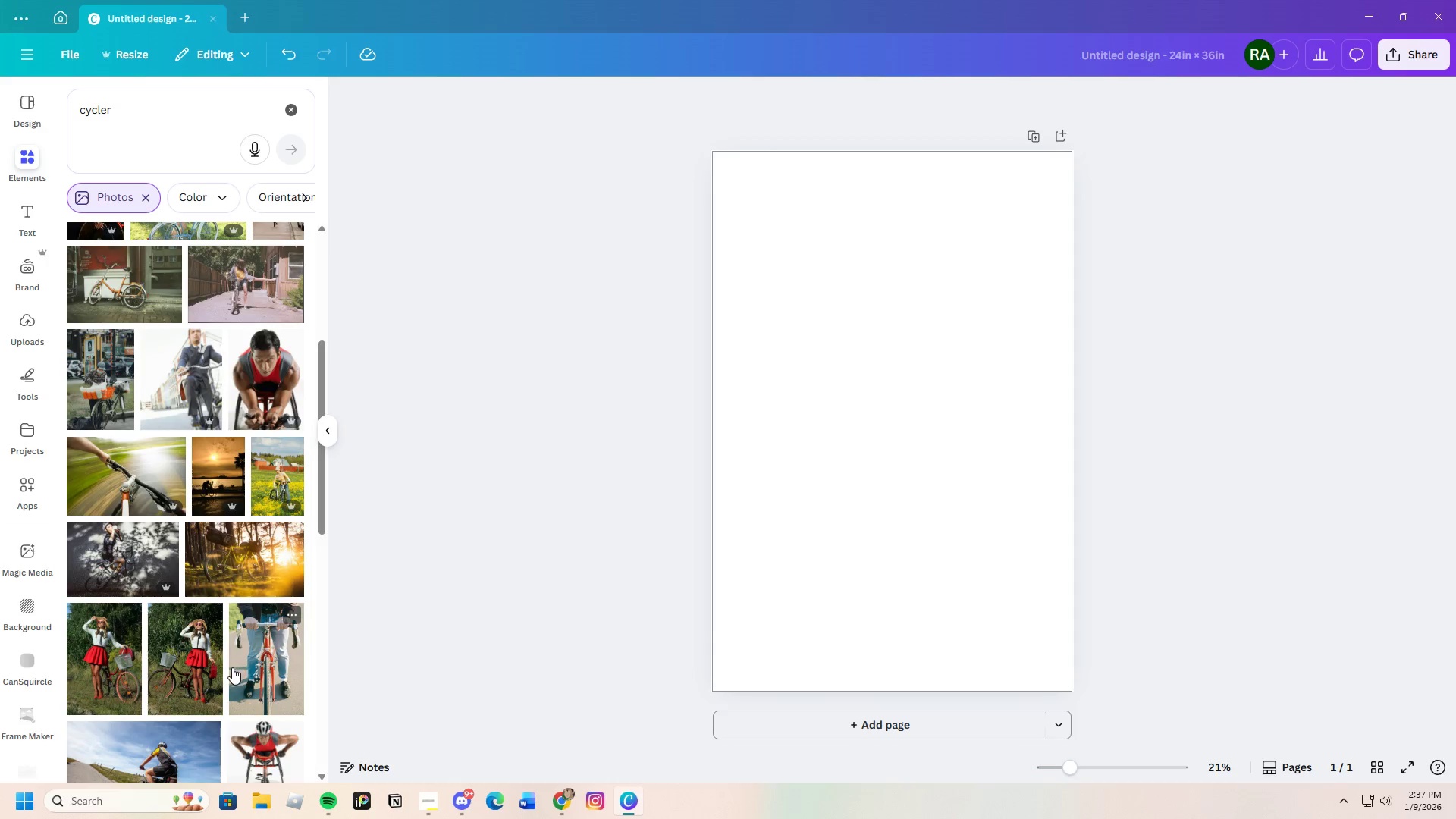 
scroll: coordinate [231, 667], scroll_direction: down, amount: 3.0
 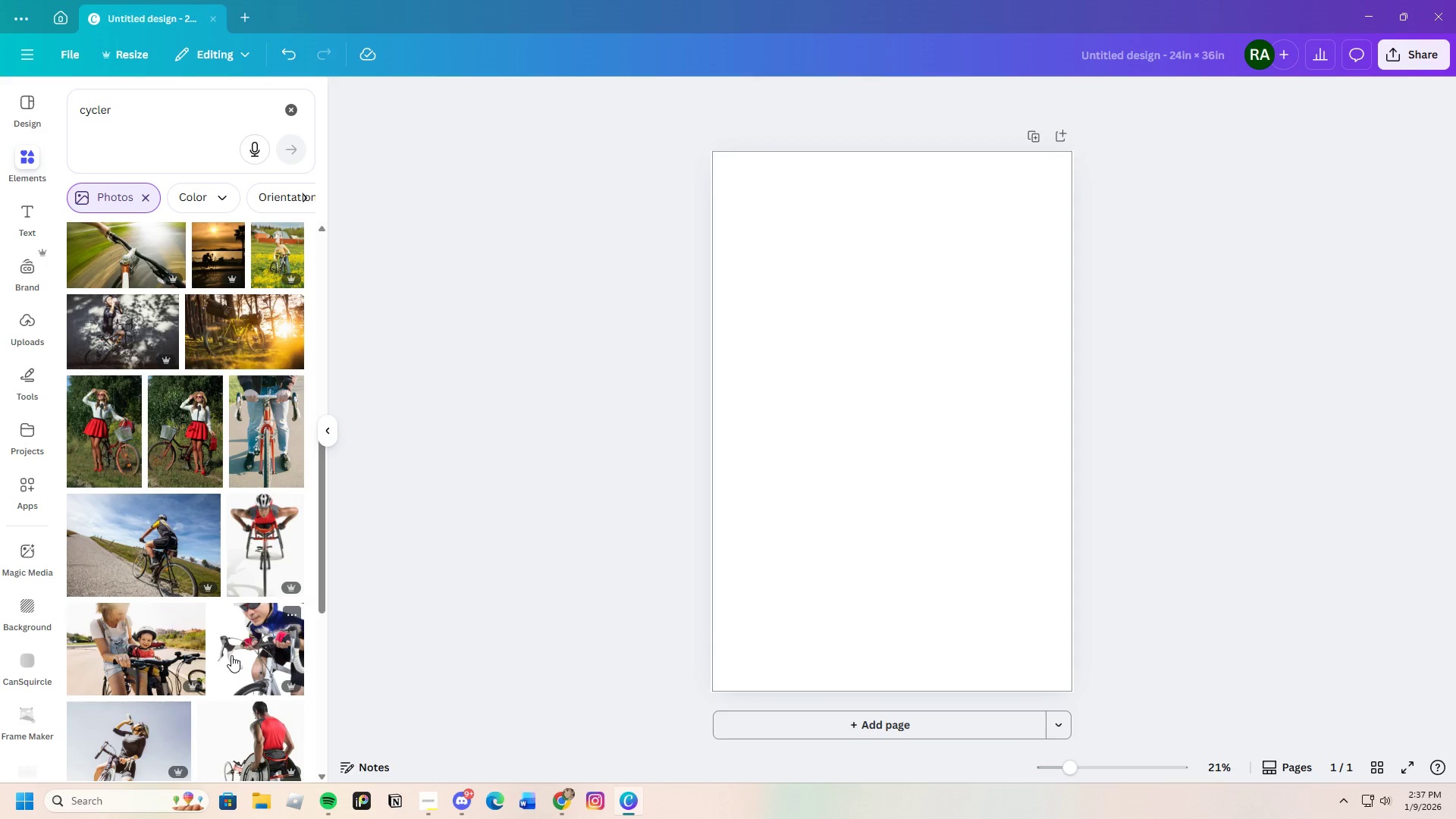 
scroll: coordinate [231, 655], scroll_direction: up, amount: 2.0
 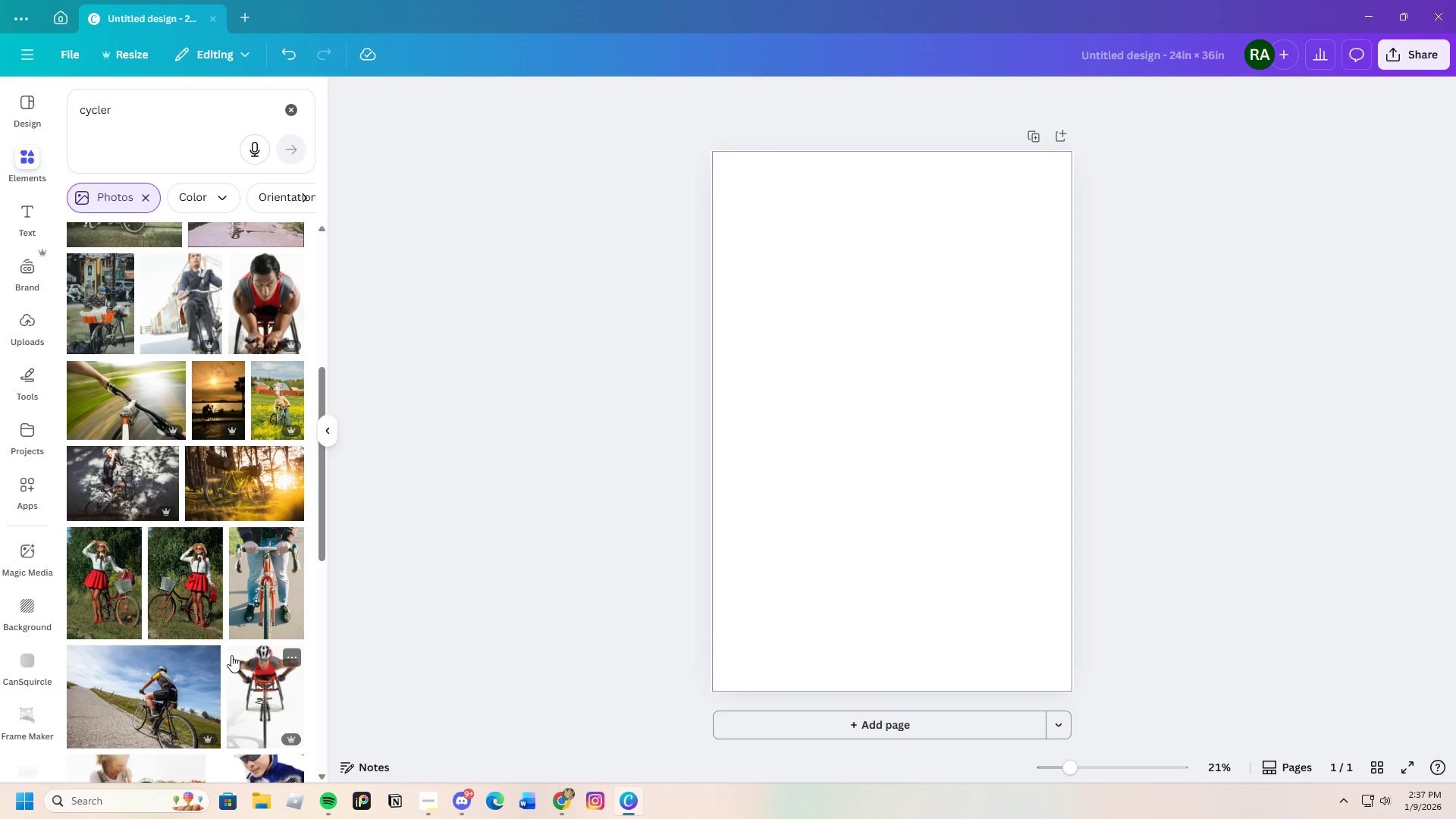 
scroll: coordinate [230, 647], scroll_direction: down, amount: 22.0
 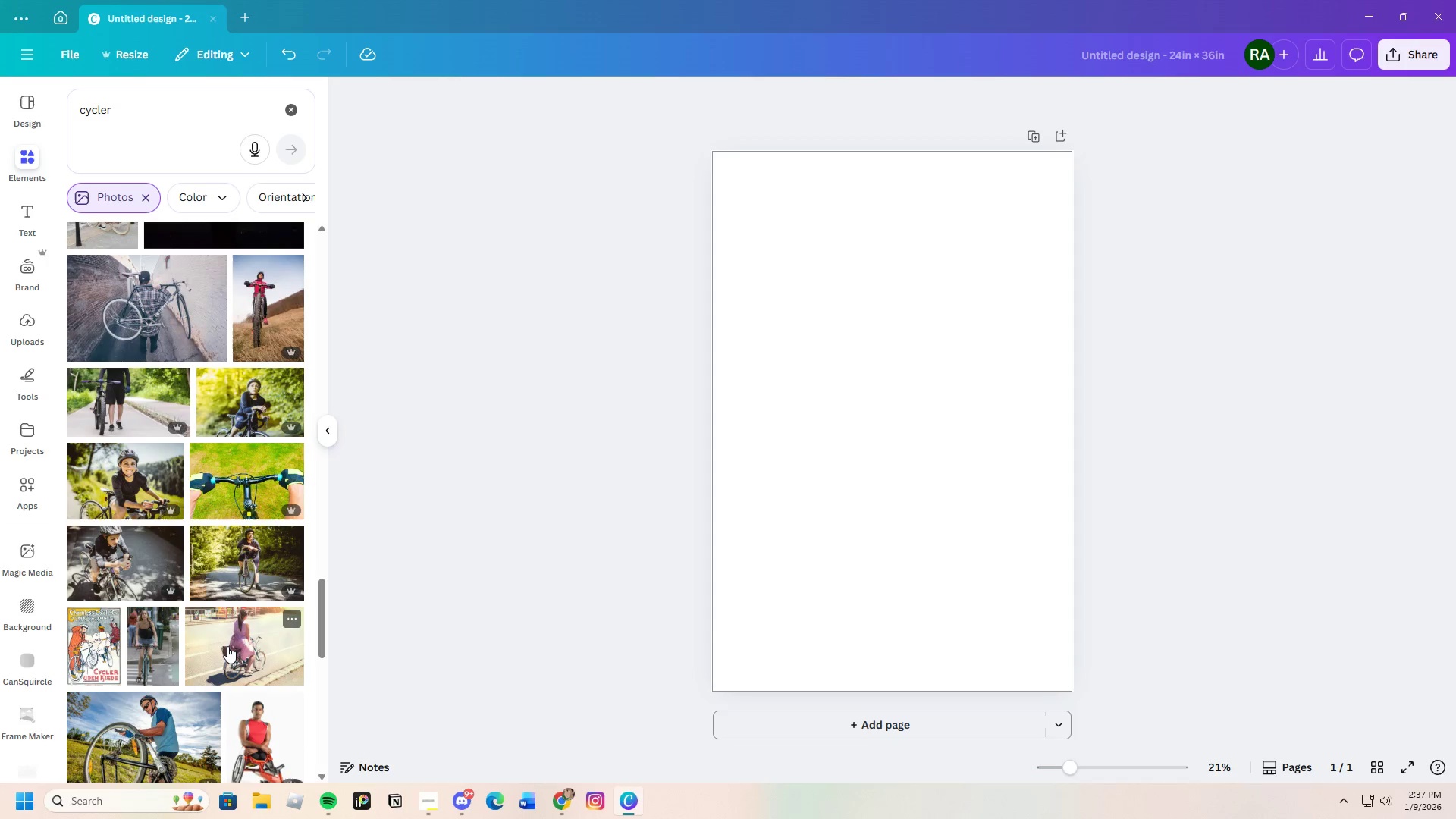 
scroll: coordinate [228, 646], scroll_direction: down, amount: 10.0
 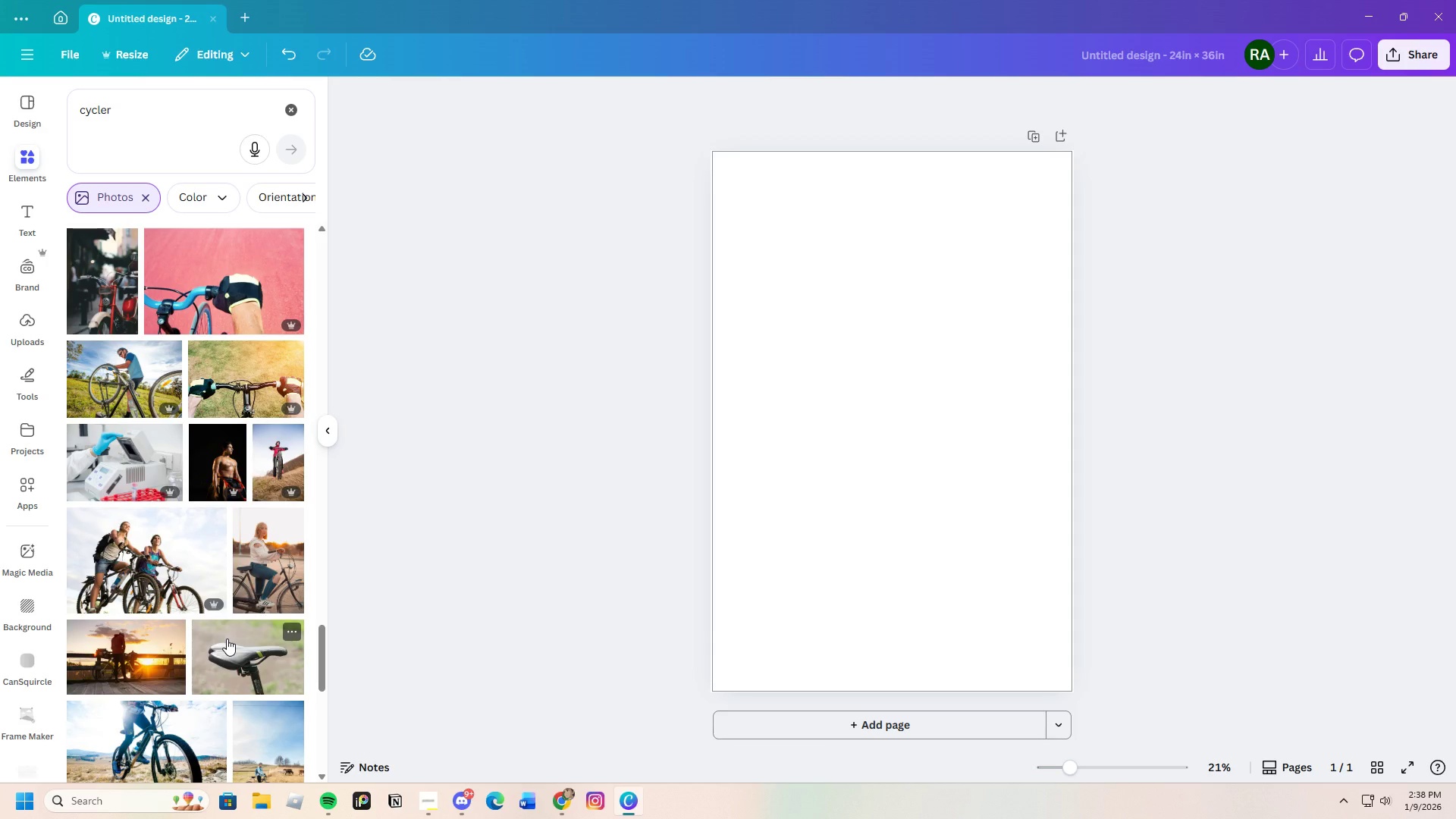 
wait(12.55)
 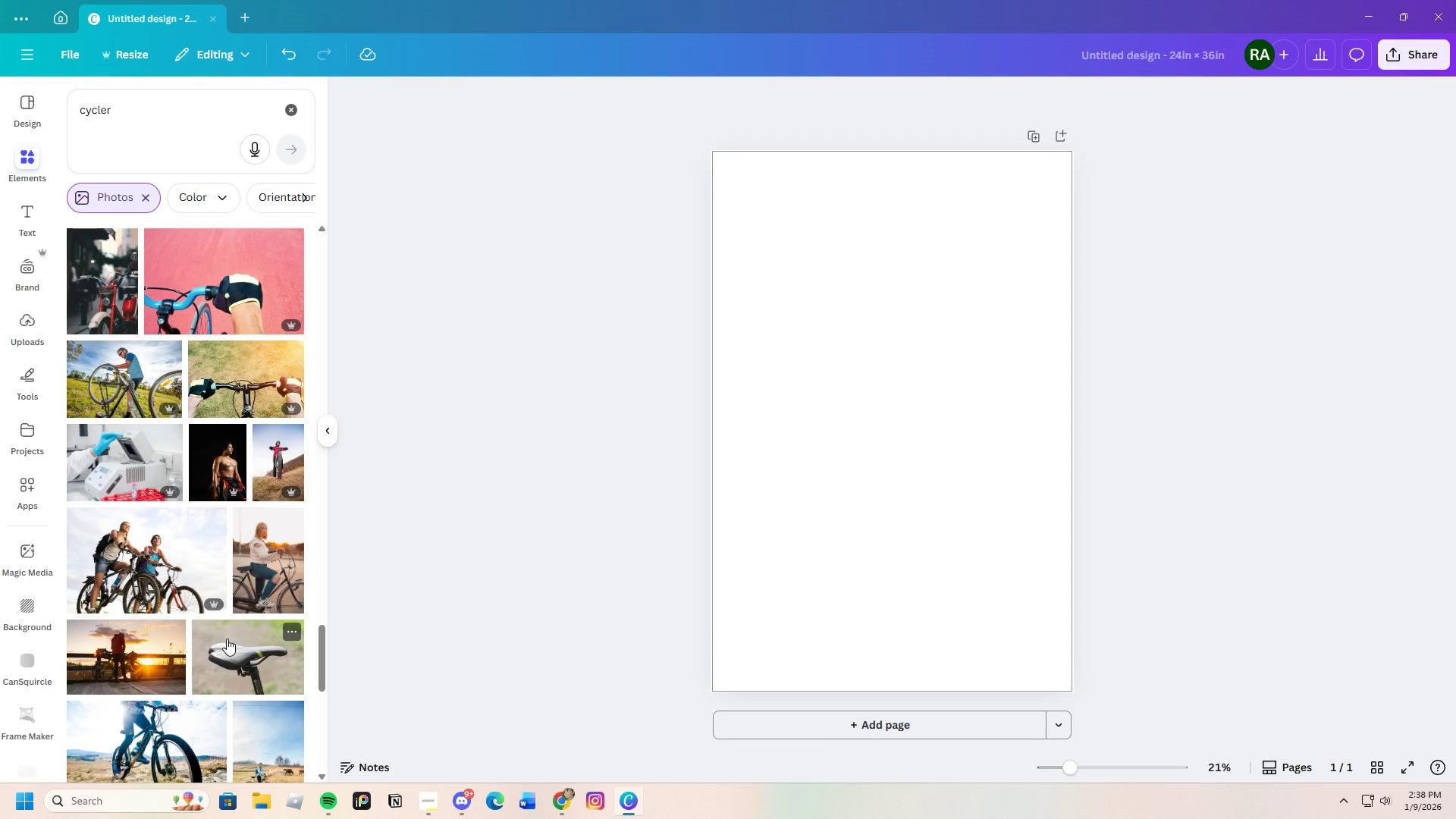 
scroll: coordinate [210, 635], scroll_direction: down, amount: 8.0
 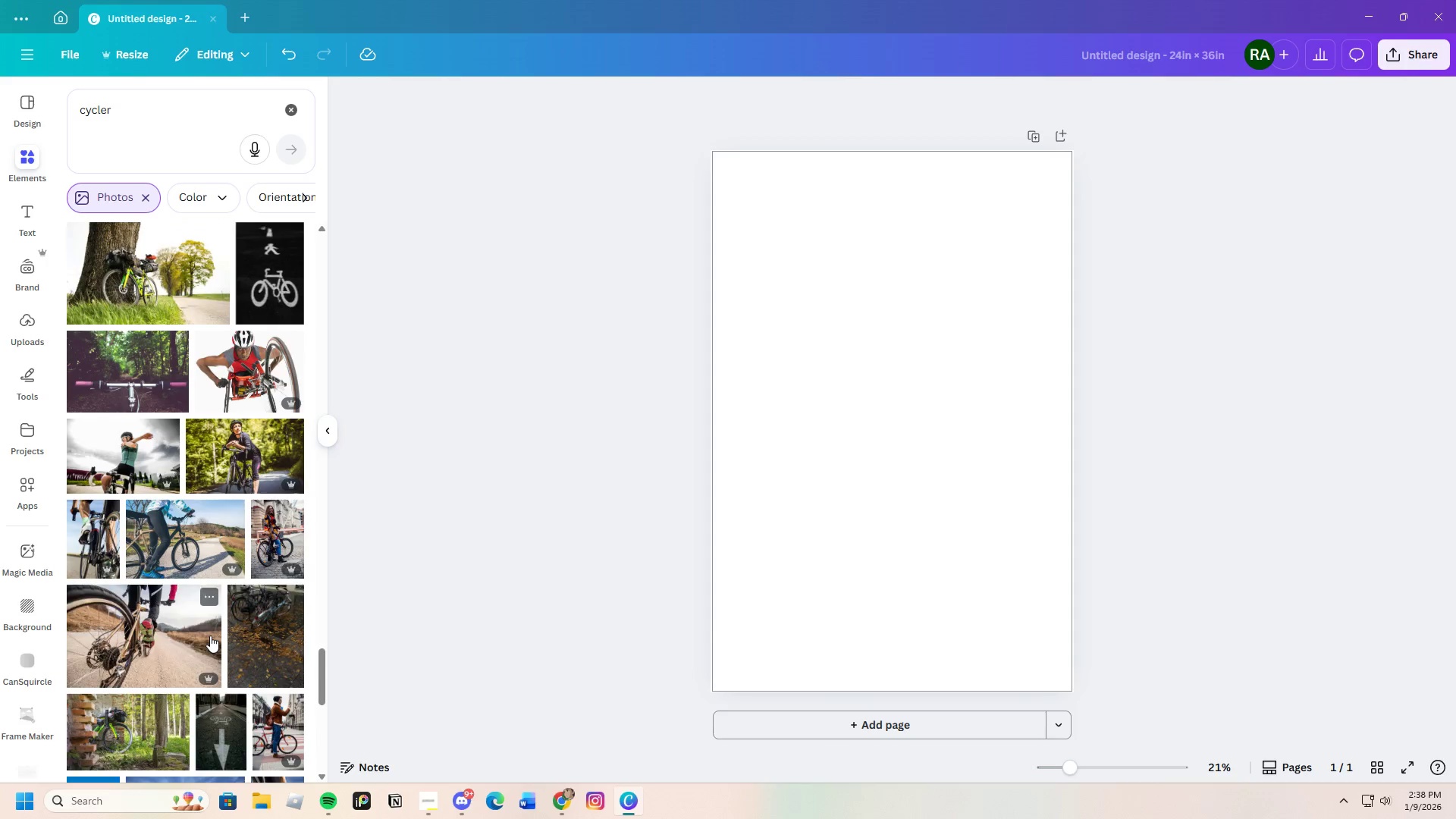 
scroll: coordinate [206, 635], scroll_direction: none, amount: 0.0
 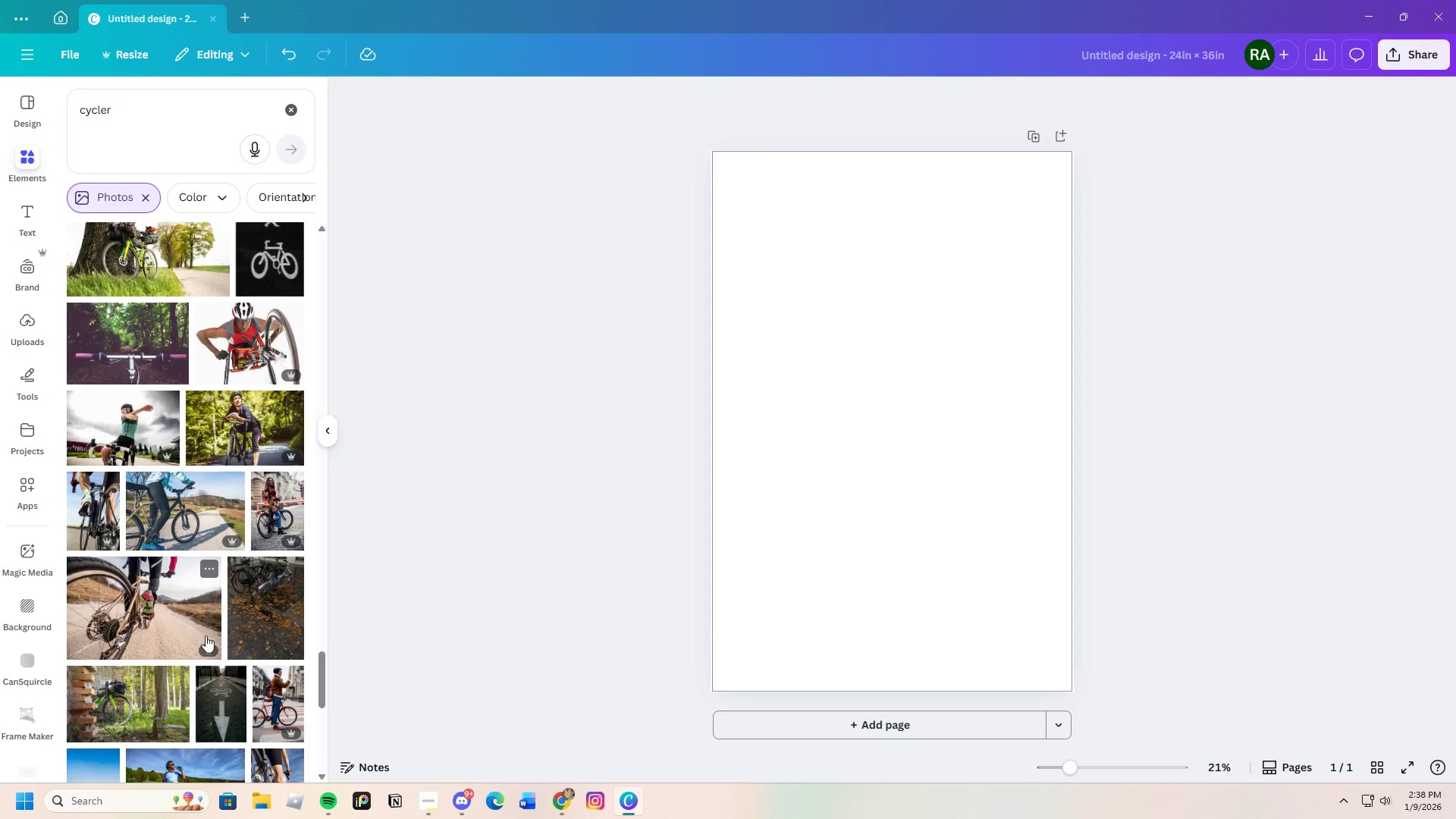 
scroll: coordinate [202, 635], scroll_direction: down, amount: 9.0
 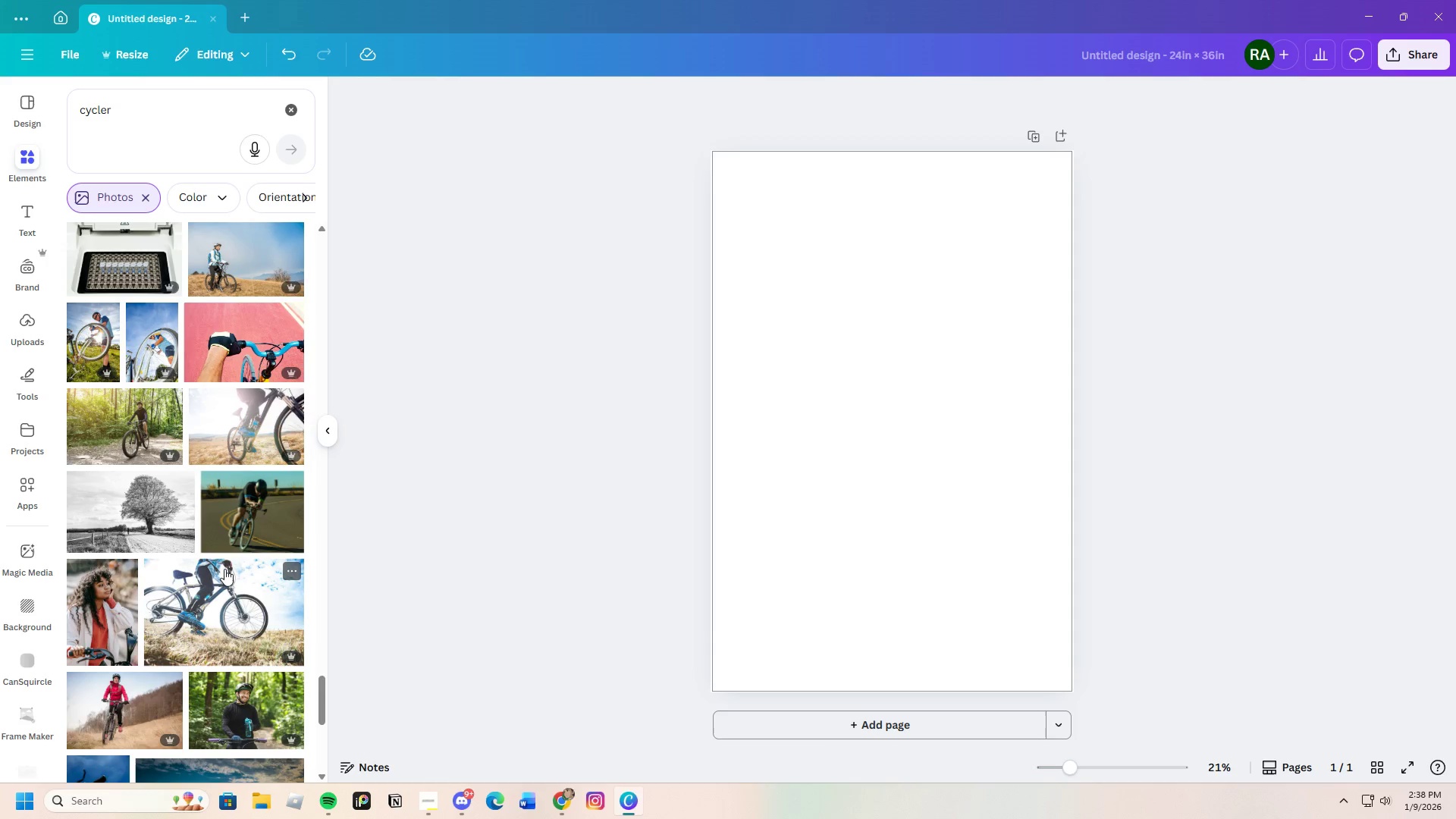 
mouse_move([248, 502])
 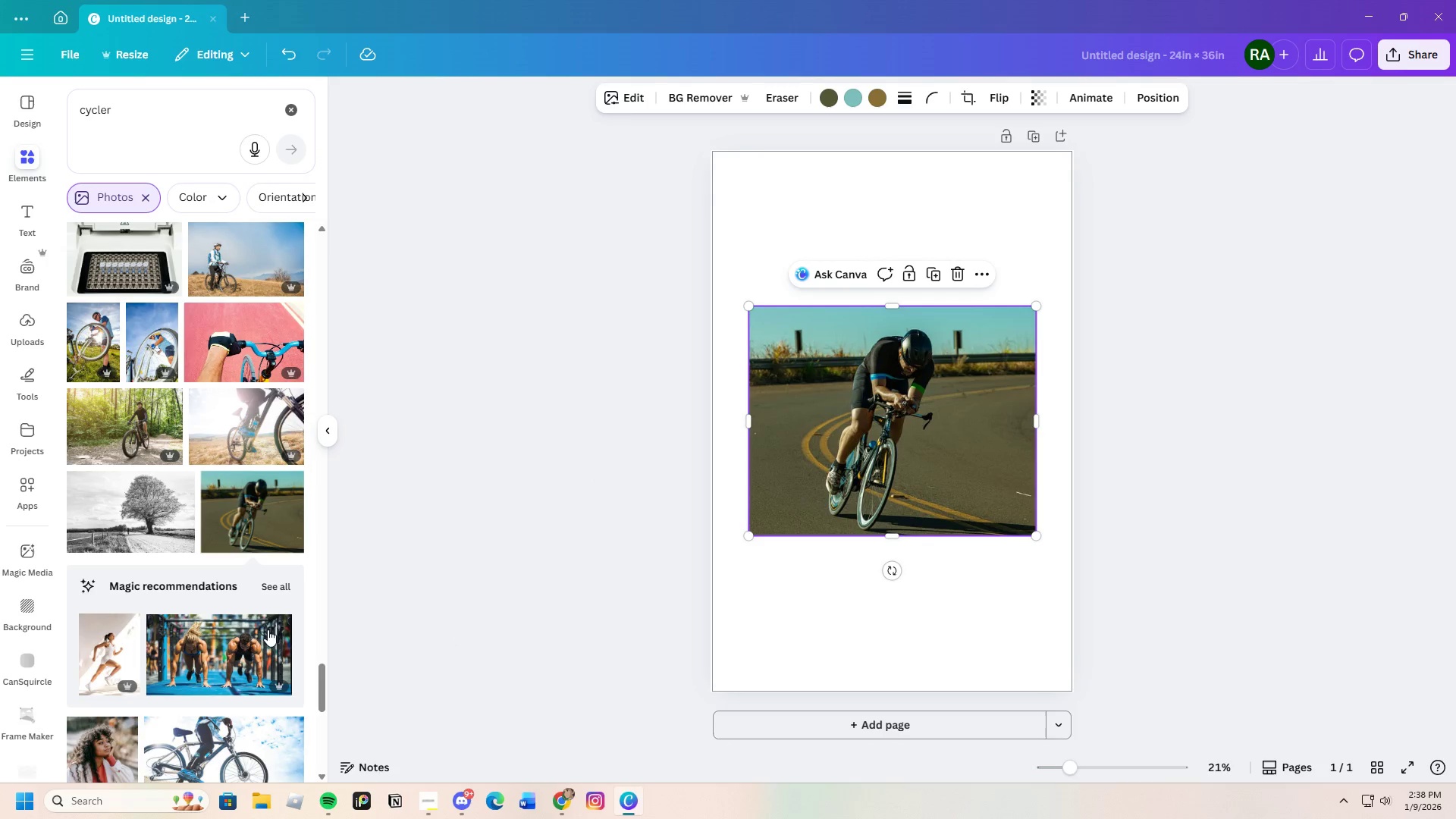 
scroll: coordinate [274, 667], scroll_direction: down, amount: 7.0
 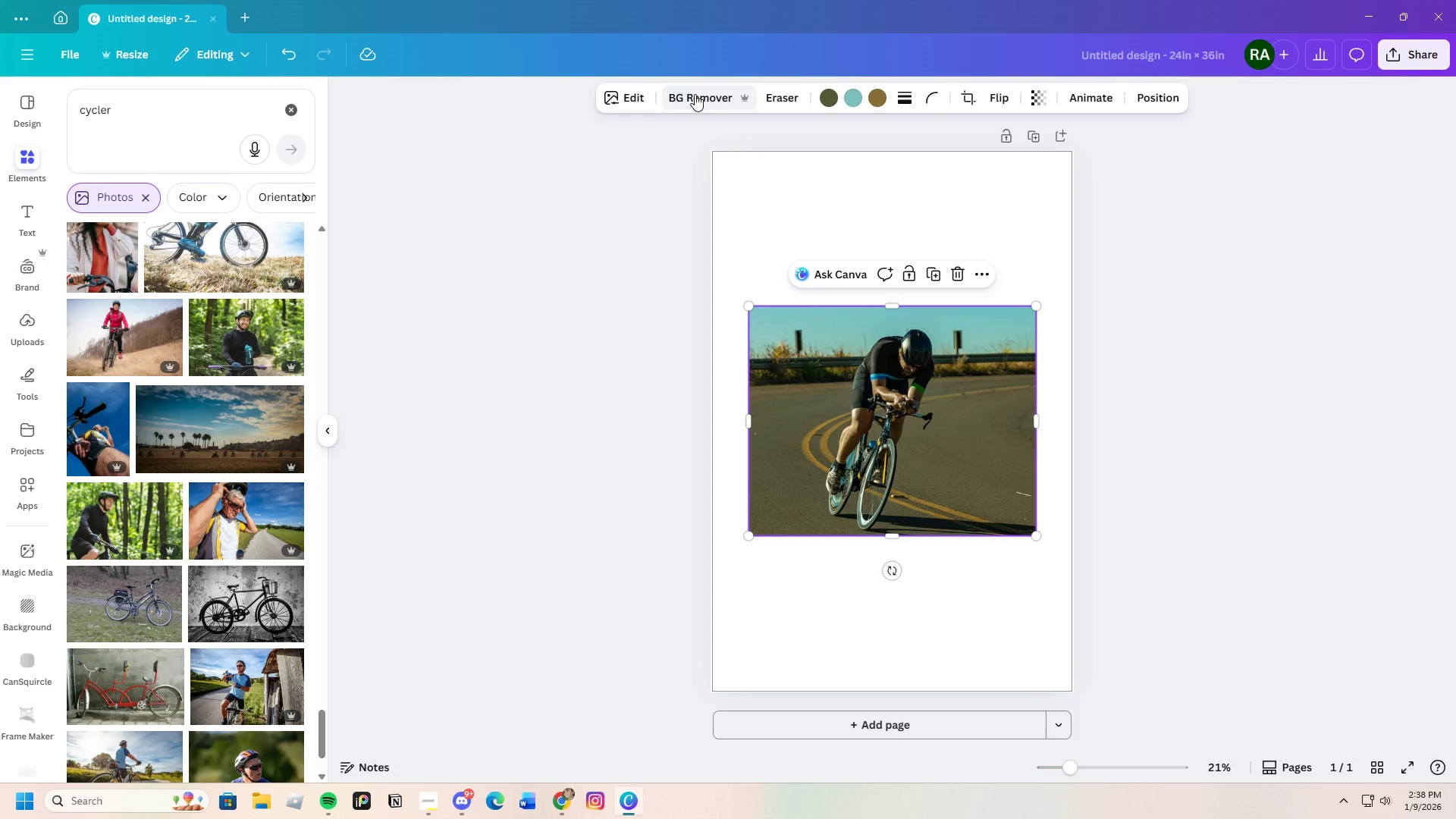 
wait(6.41)
 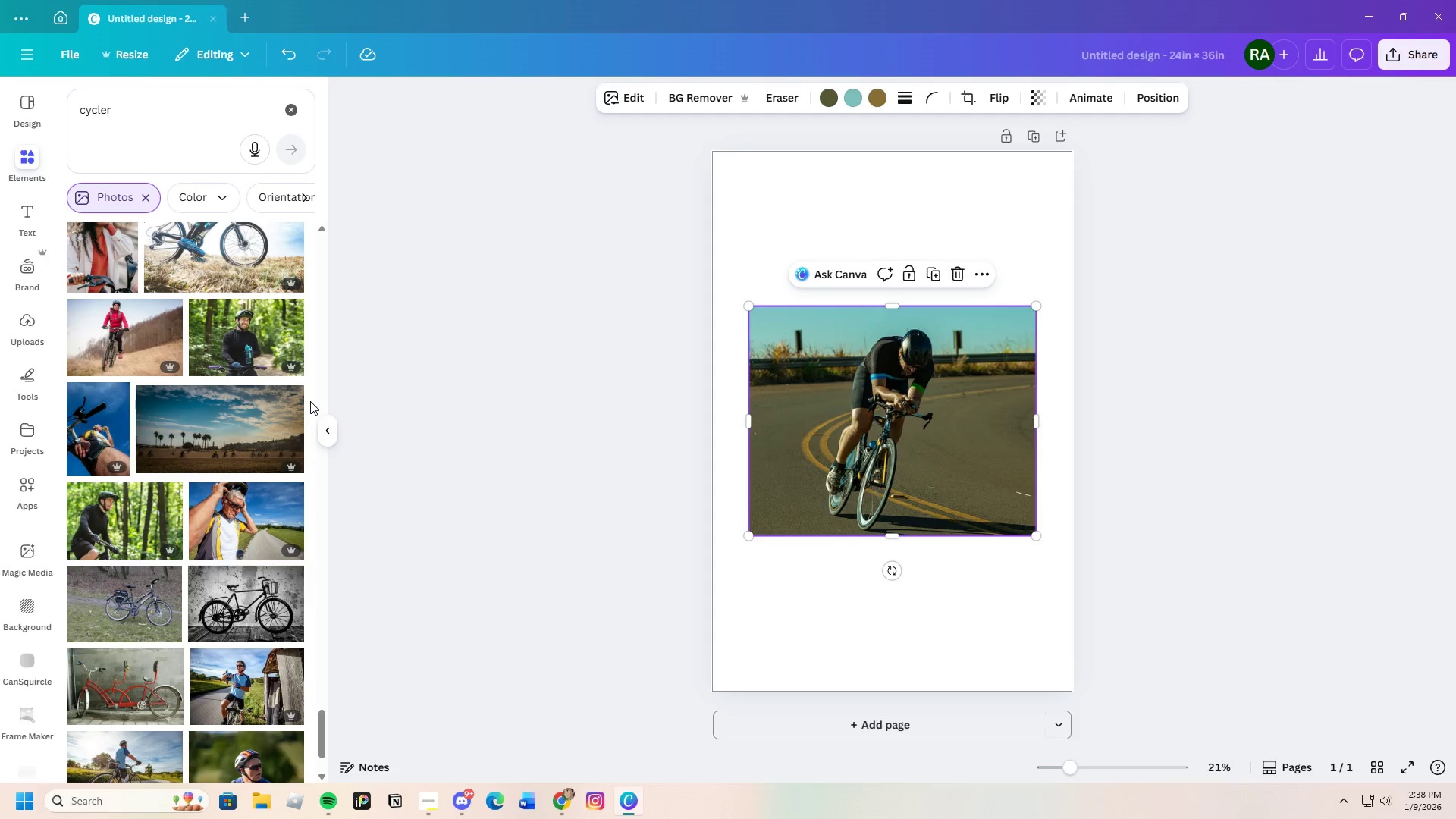 
left_click([695, 94])
 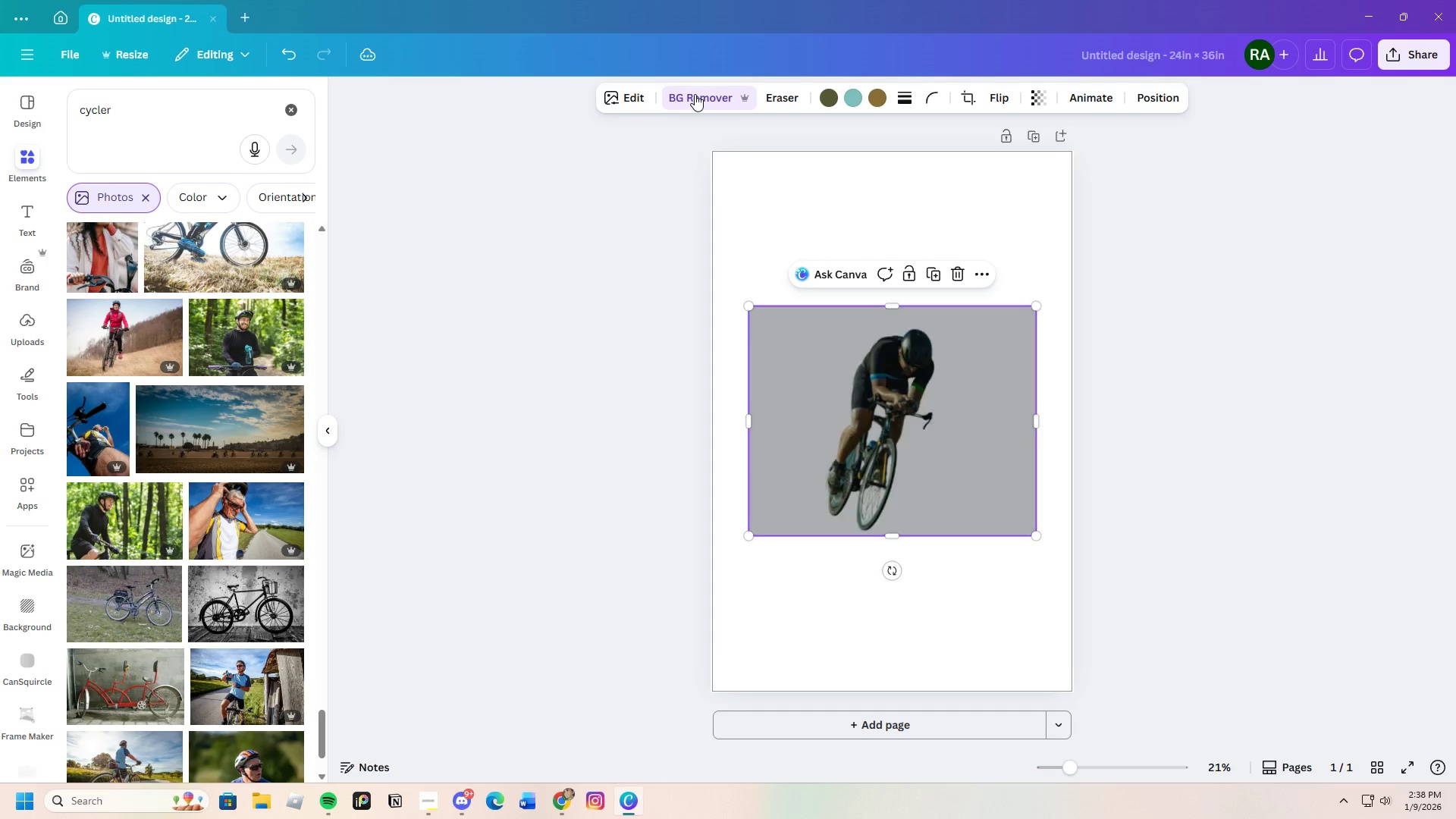 
left_click_drag(start_coordinate=[874, 463], to_coordinate=[849, 441])
 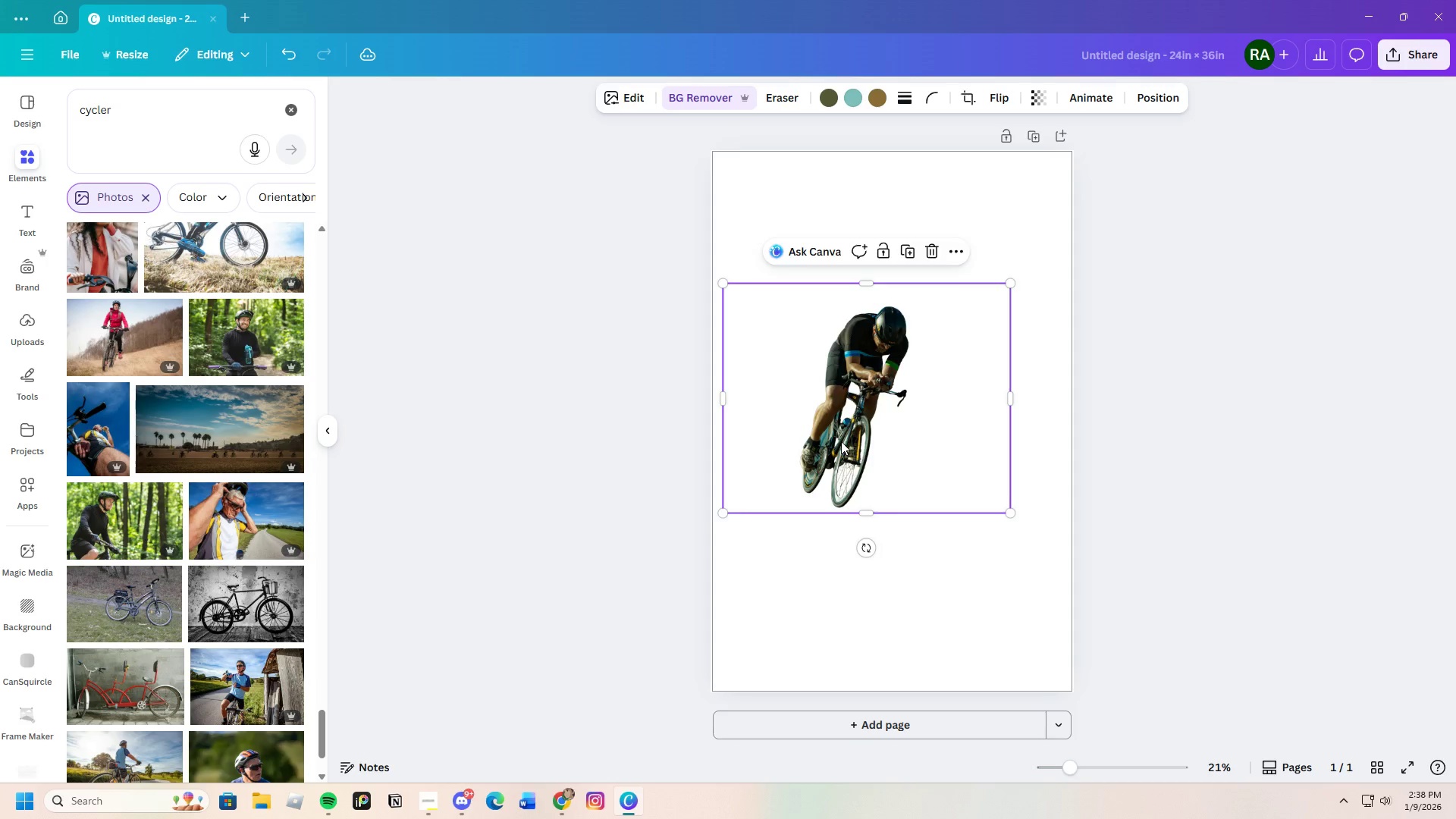 
left_click_drag(start_coordinate=[848, 440], to_coordinate=[954, 456])
 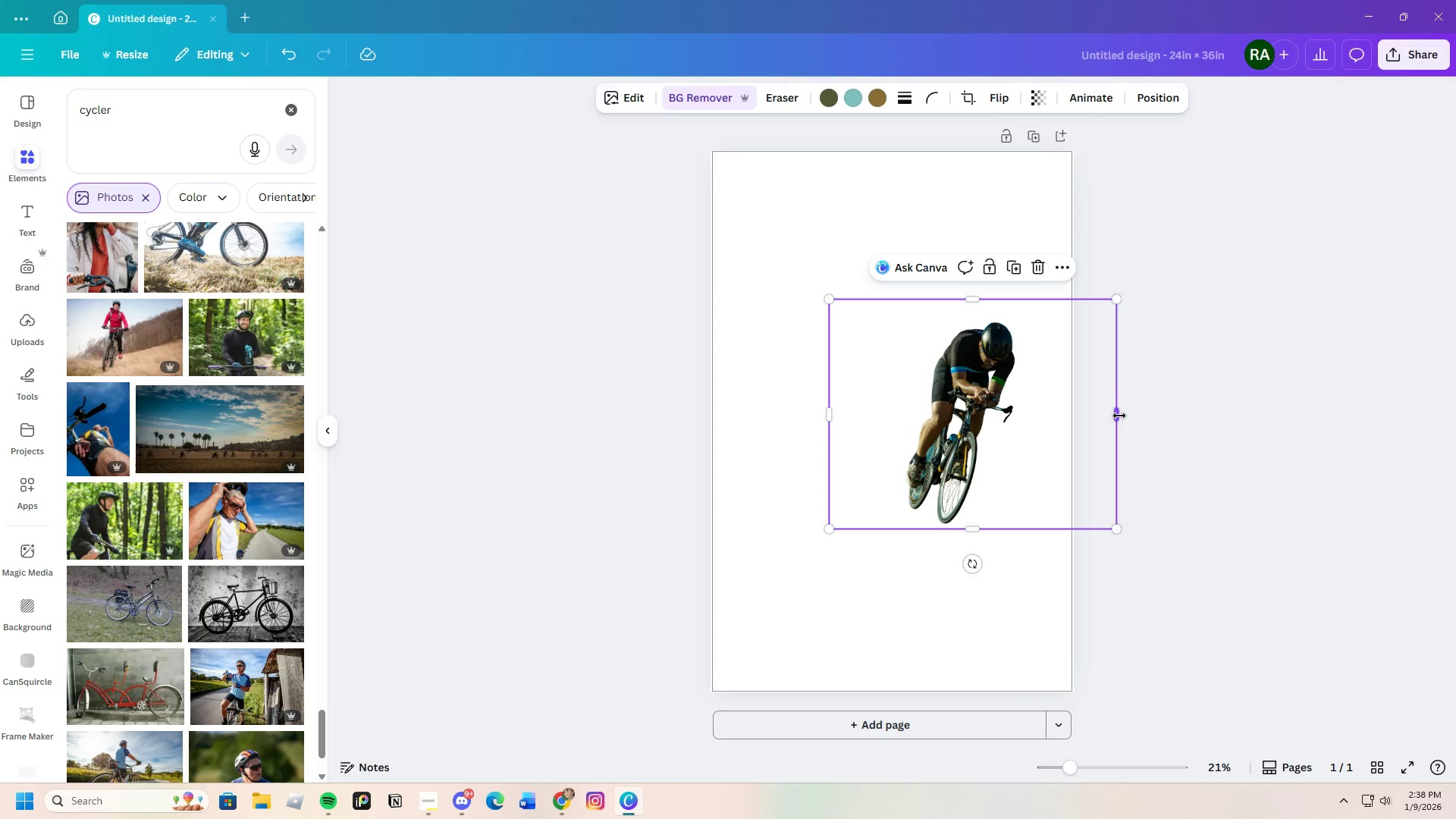 
left_click_drag(start_coordinate=[1119, 416], to_coordinate=[1036, 421])
 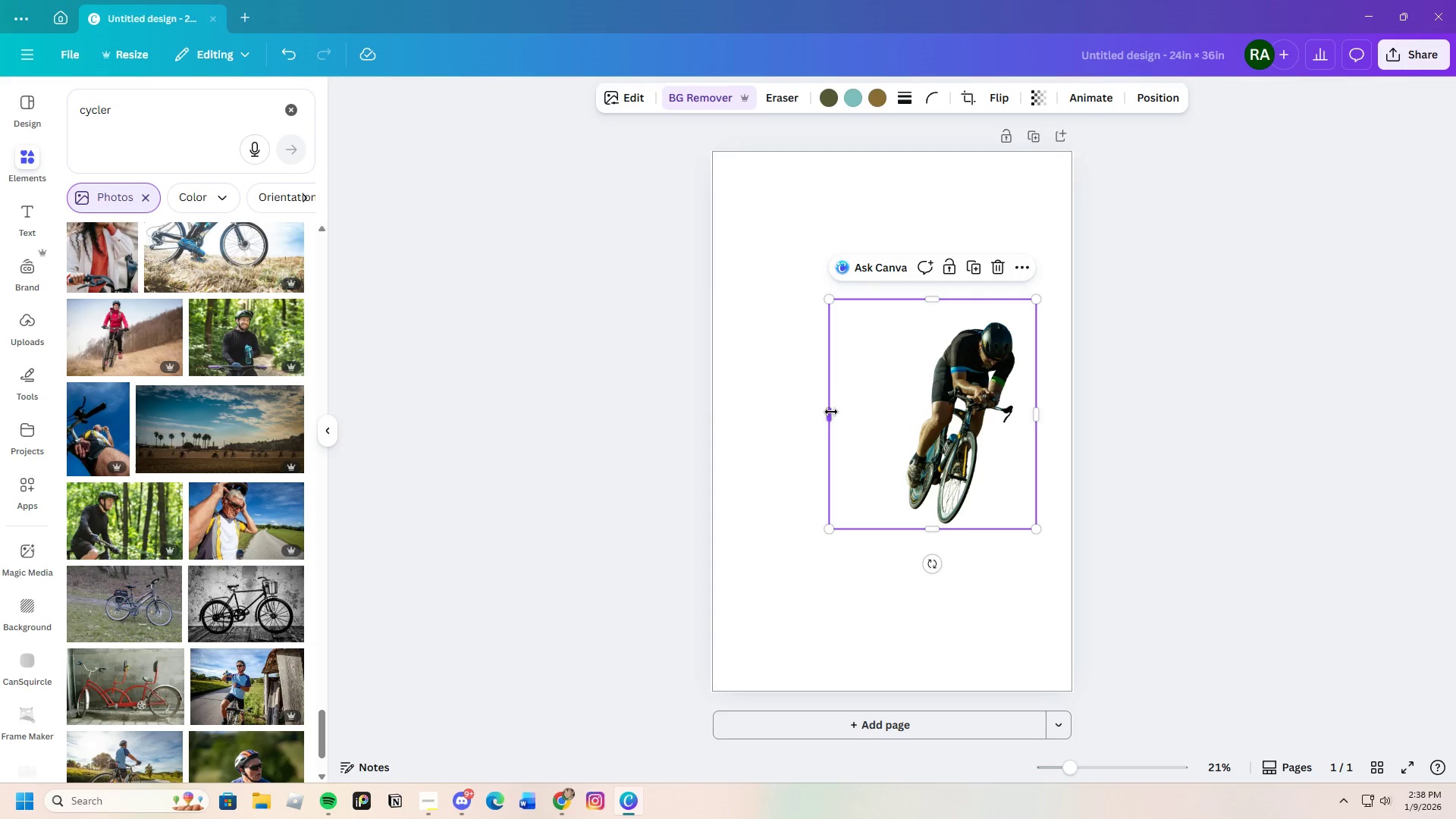 
left_click_drag(start_coordinate=[831, 412], to_coordinate=[902, 408])
 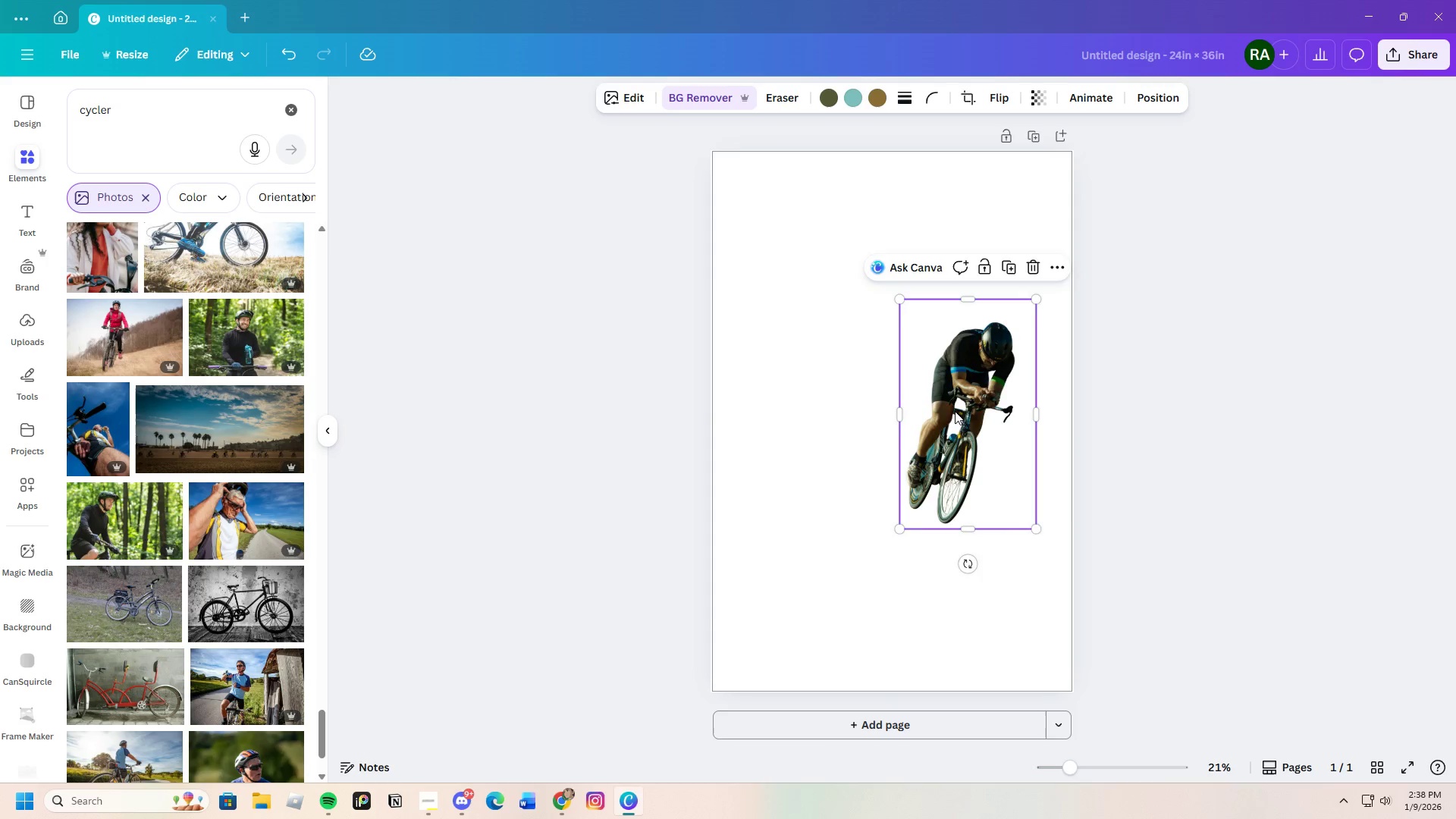 
left_click_drag(start_coordinate=[955, 411], to_coordinate=[839, 339])
 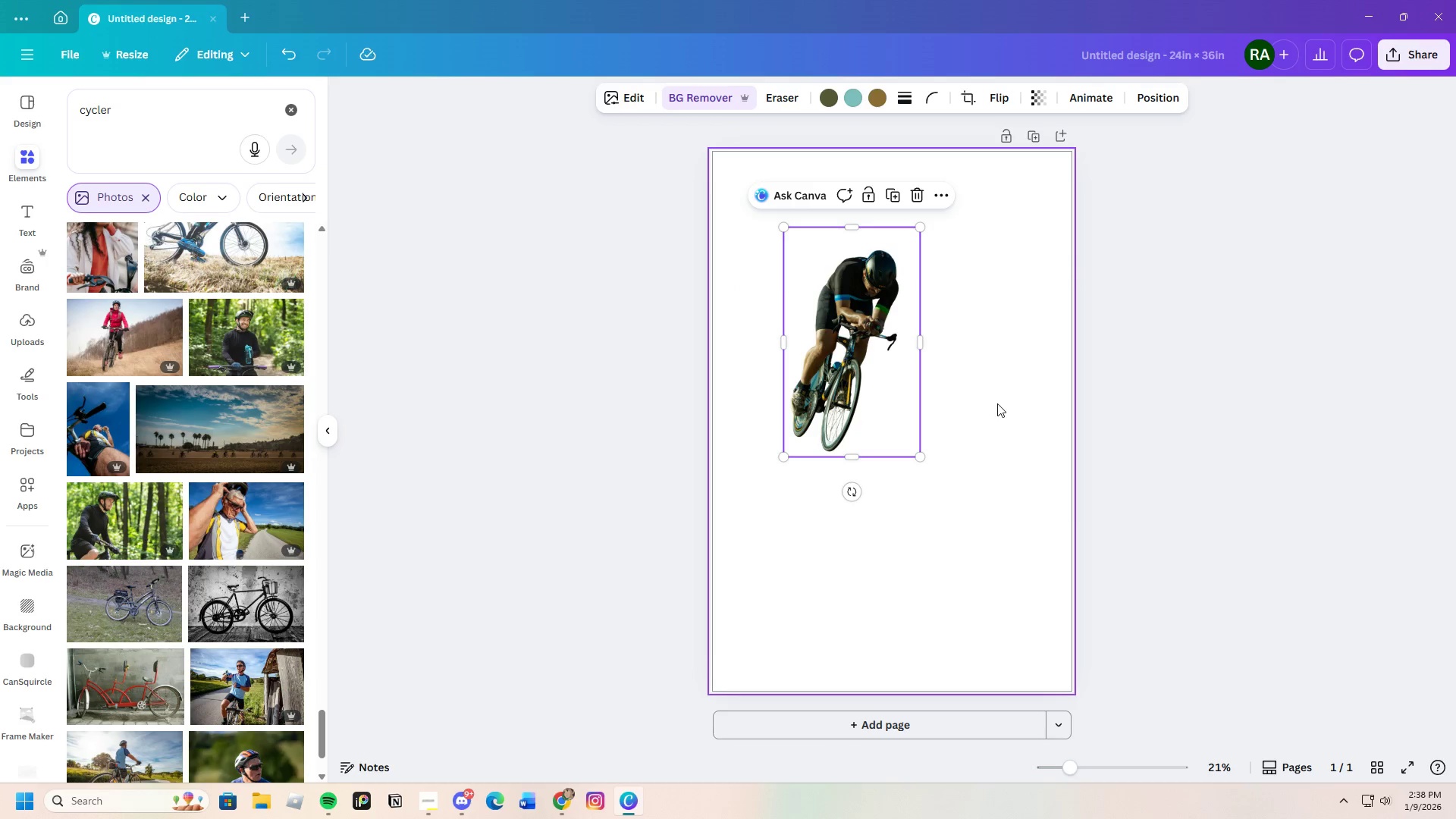 
left_click([997, 403])
 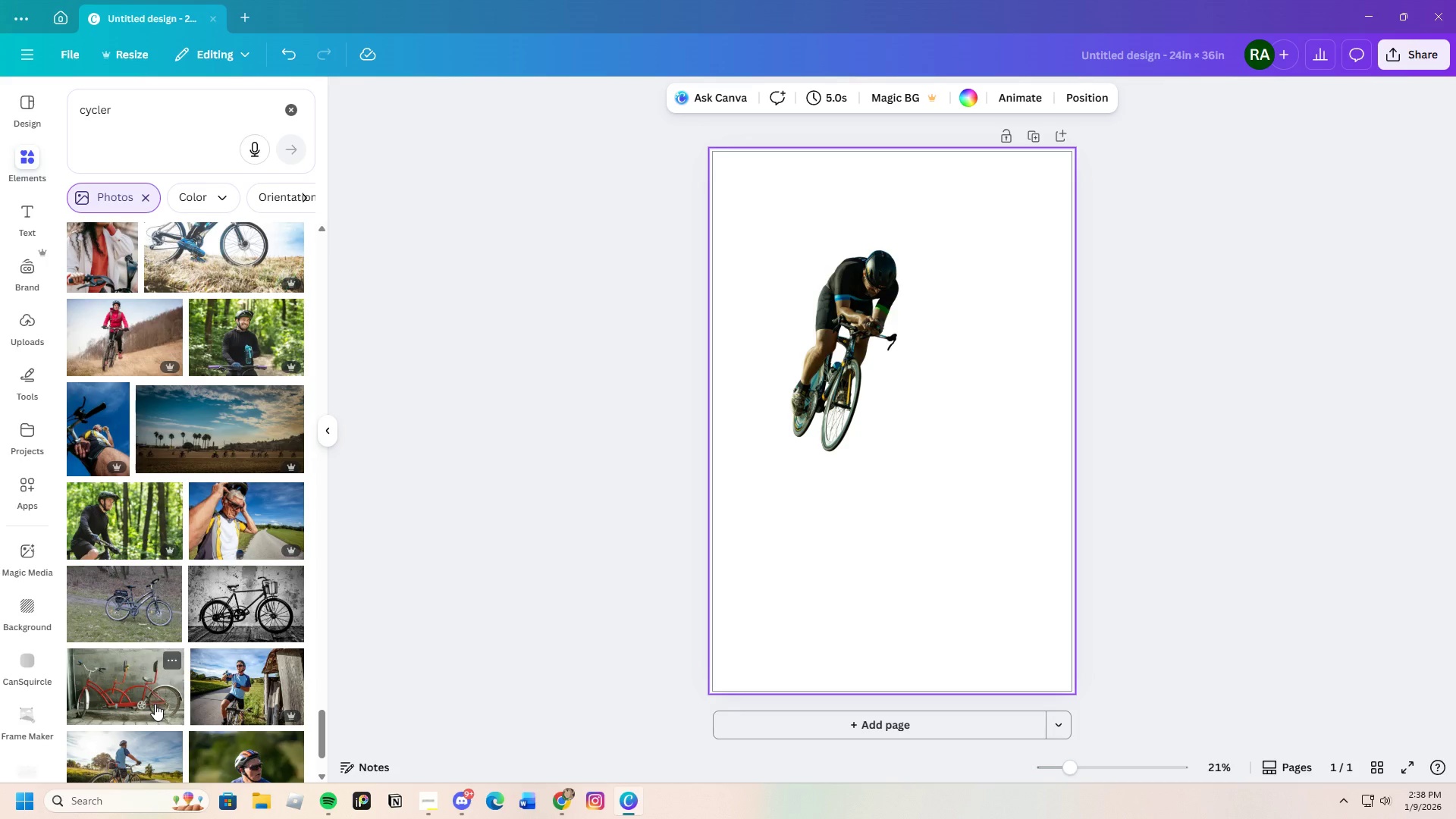 
scroll: coordinate [164, 684], scroll_direction: down, amount: 17.0
 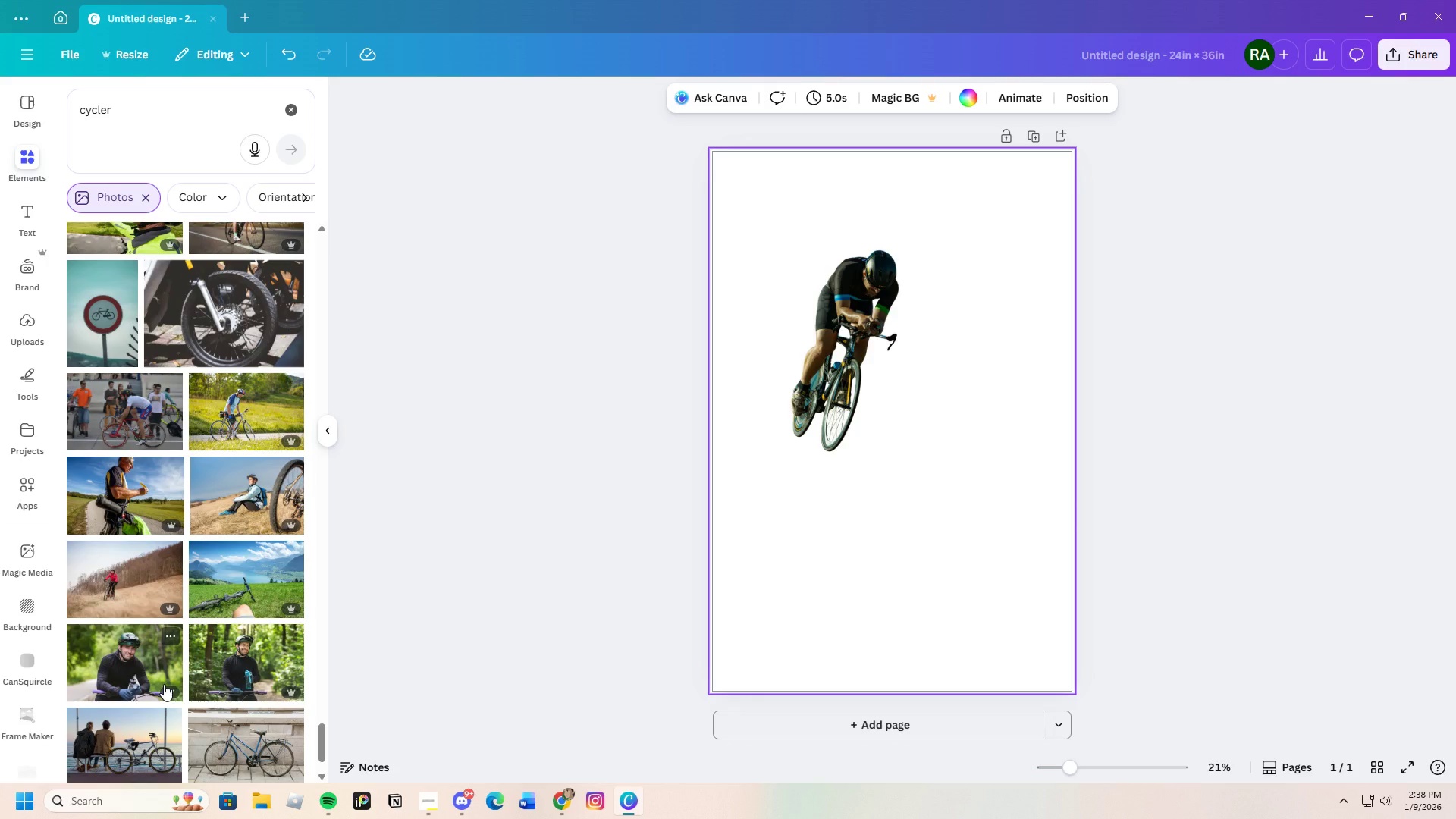 
scroll: coordinate [172, 654], scroll_direction: down, amount: 15.0
 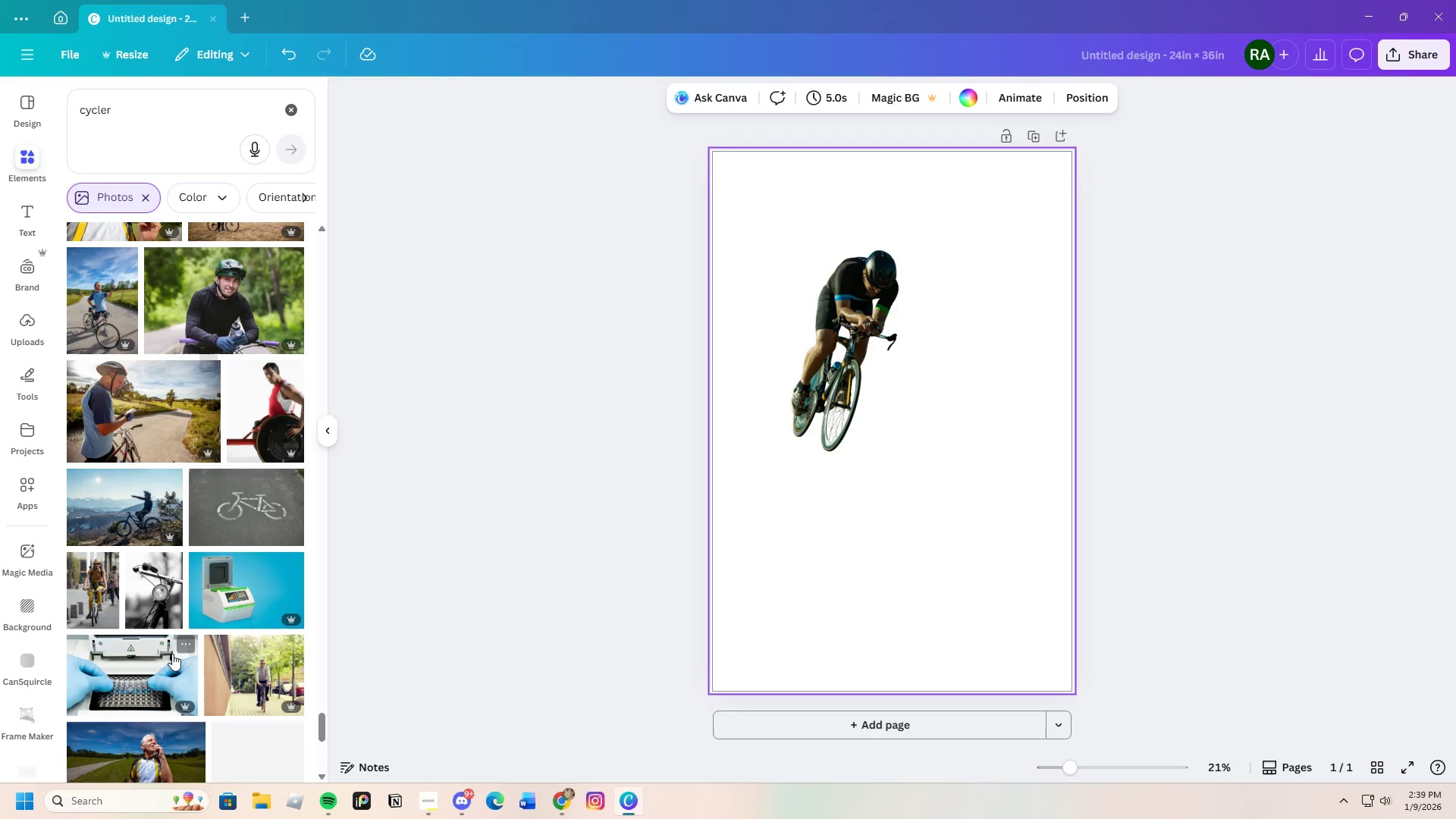 
scroll: coordinate [172, 654], scroll_direction: down, amount: 20.0
 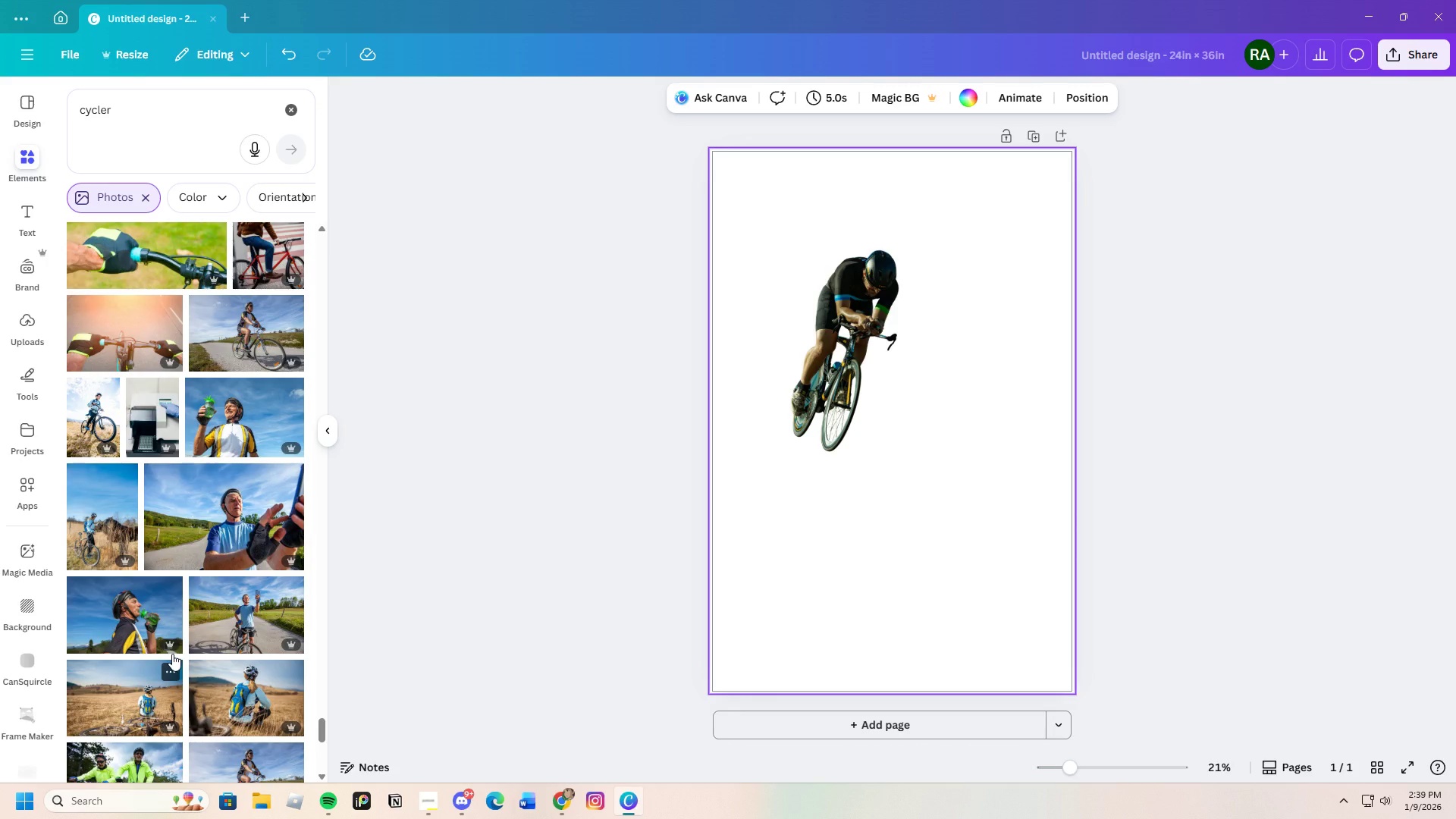 
scroll: coordinate [172, 654], scroll_direction: down, amount: 7.0
 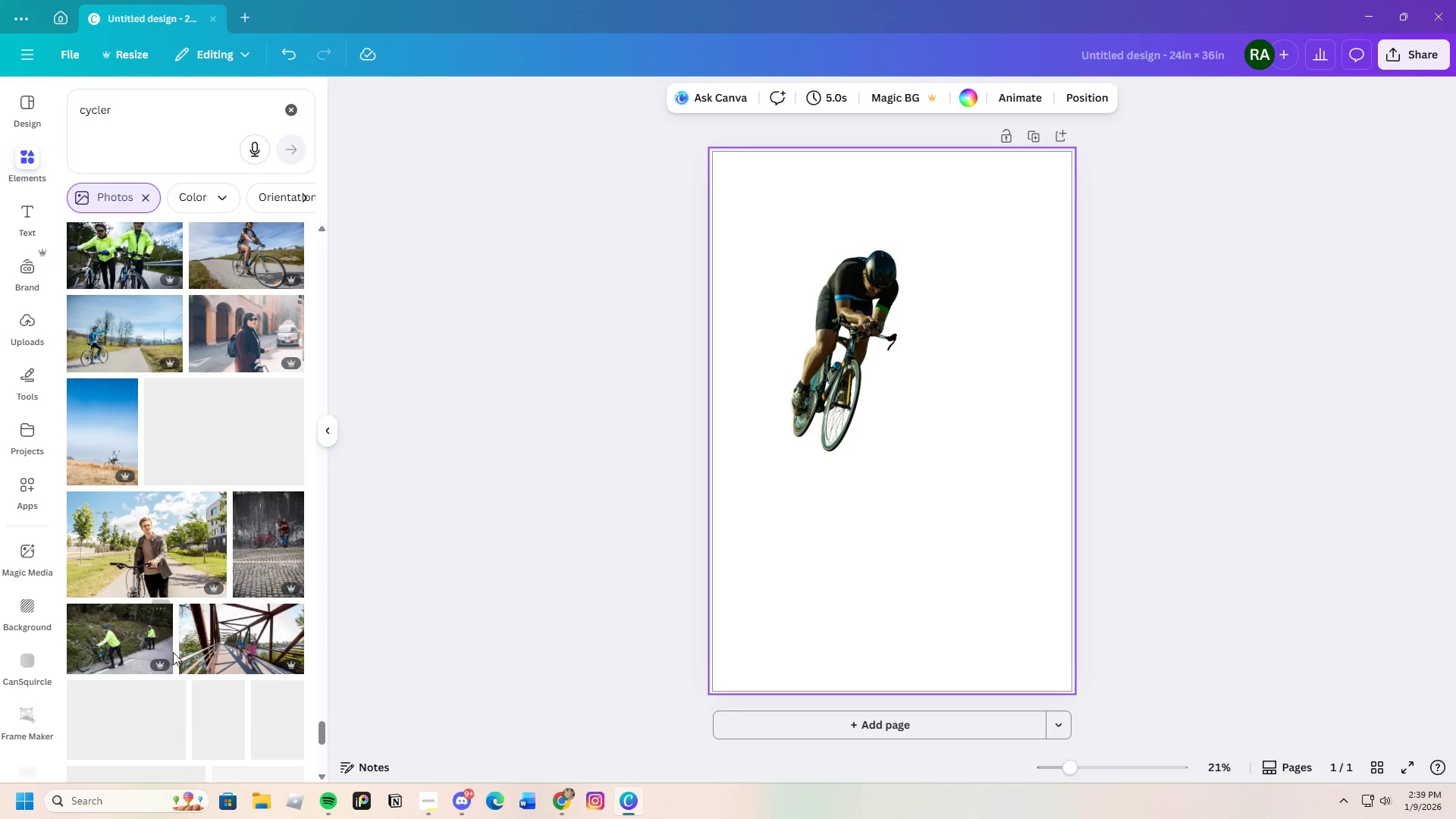 
mouse_move([265, 626])
 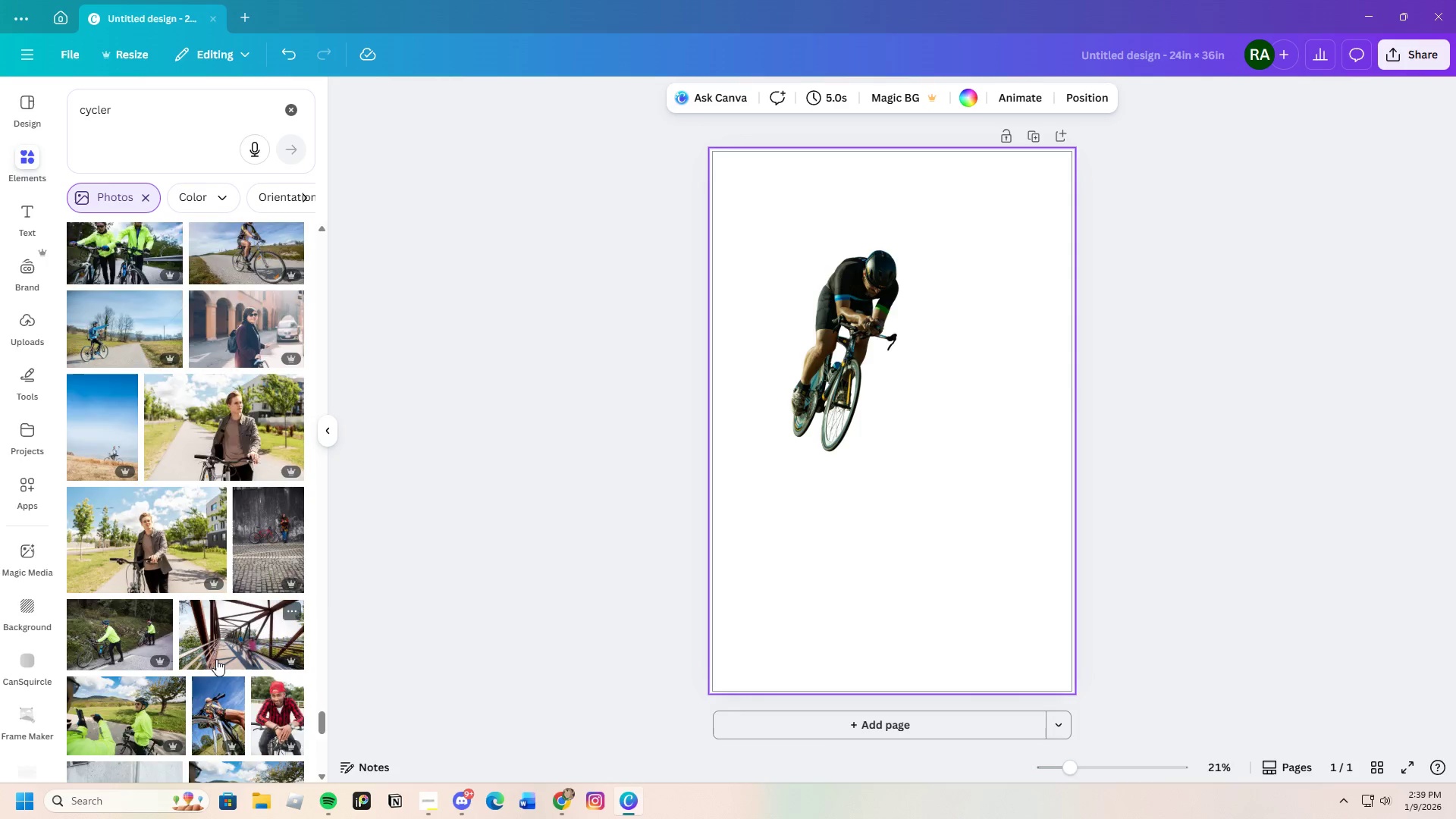 
scroll: coordinate [173, 631], scroll_direction: down, amount: 27.0
 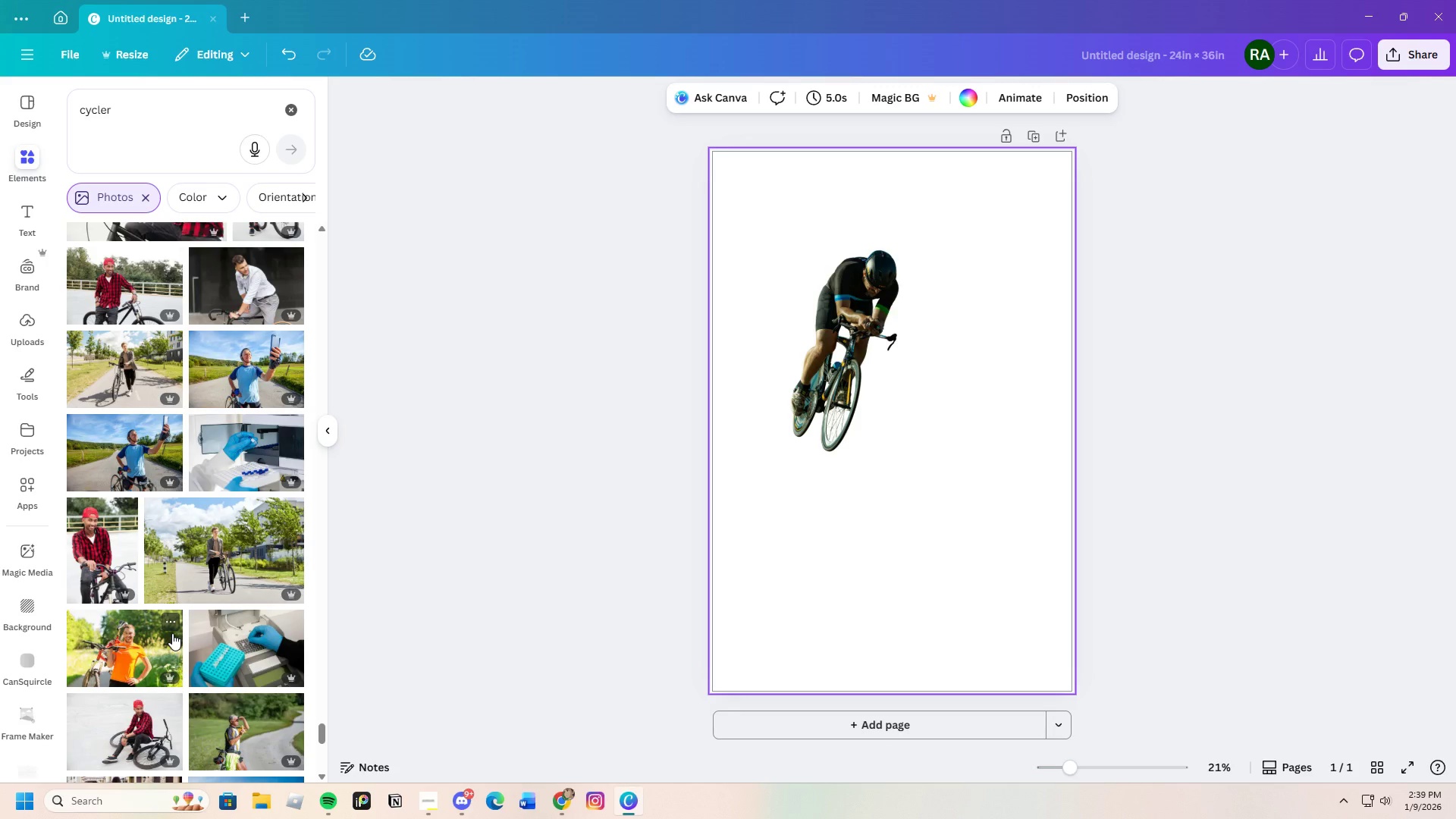 
scroll: coordinate [161, 641], scroll_direction: down, amount: 17.0
 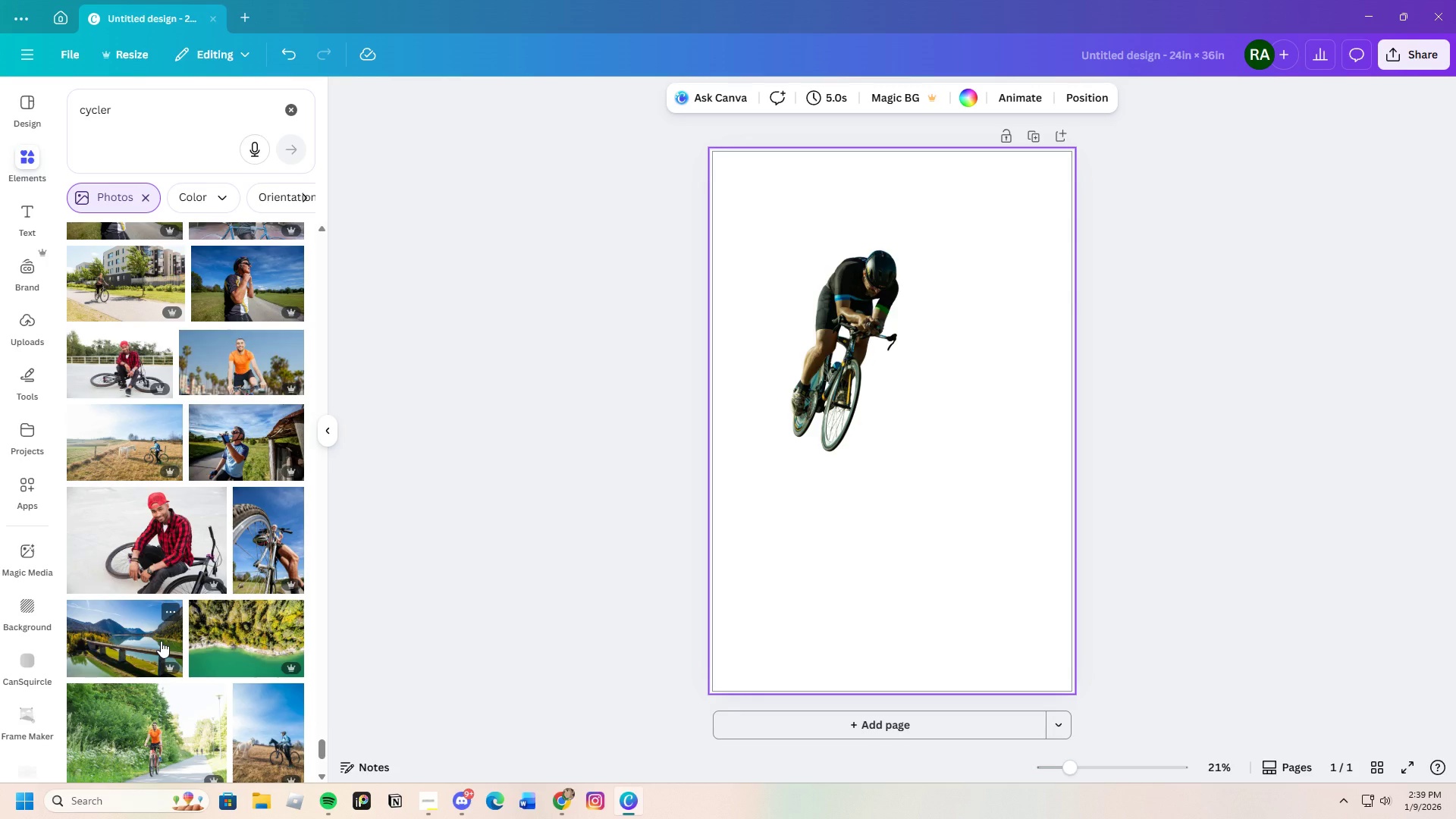 
wait(8.17)
 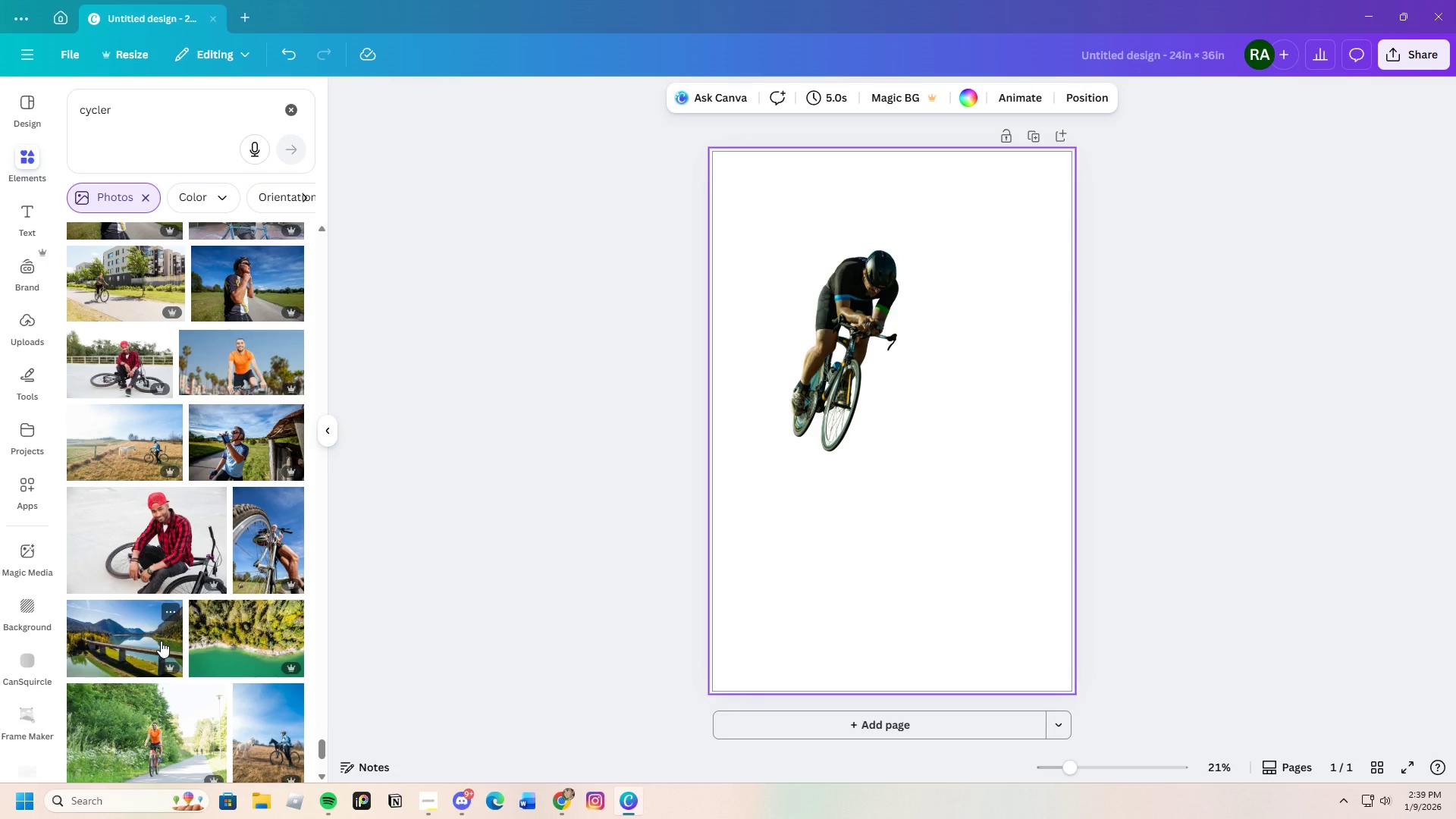 
scroll: coordinate [212, 565], scroll_direction: down, amount: 25.0
 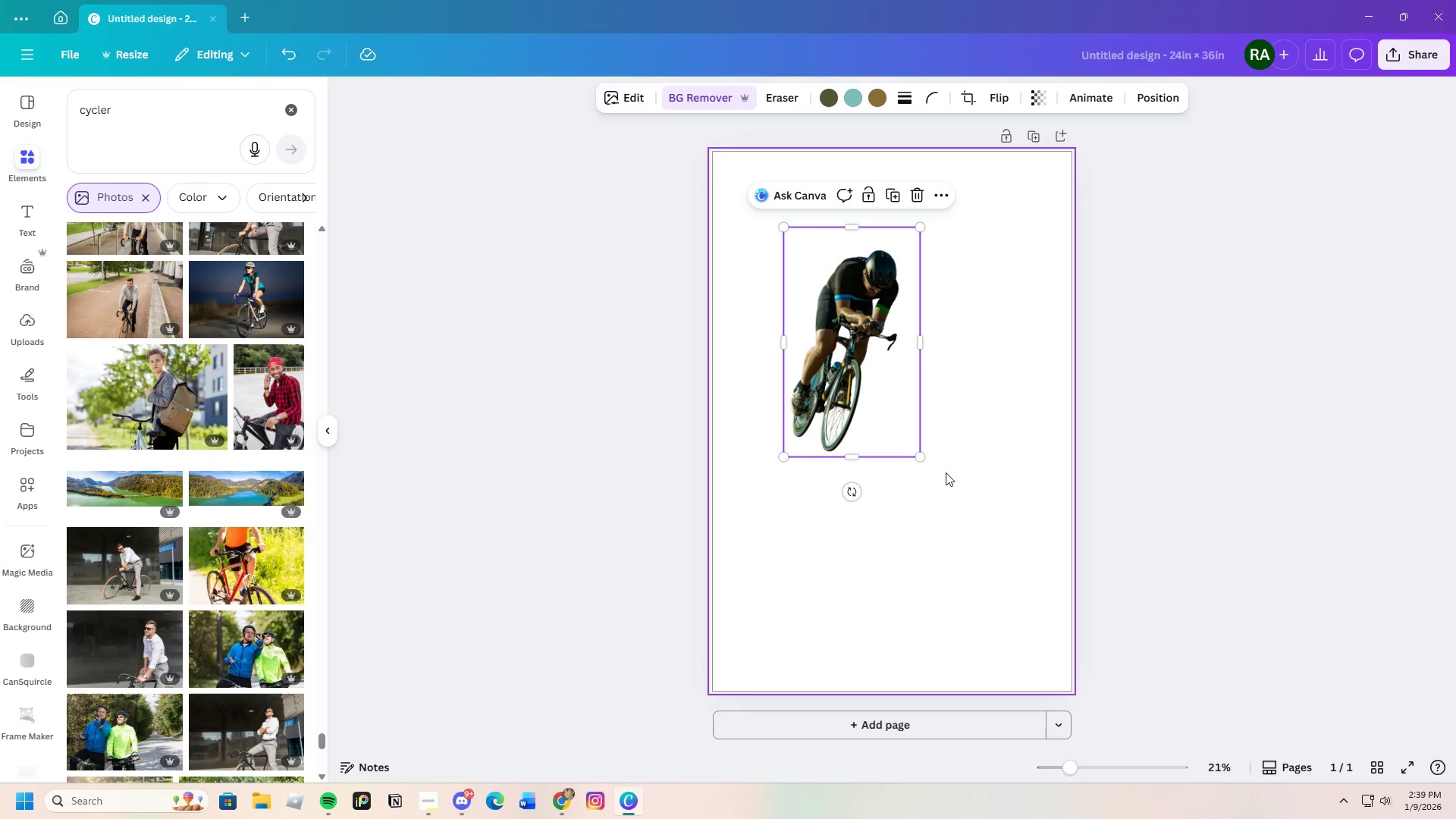 
left_click_drag(start_coordinate=[924, 454], to_coordinate=[939, 455])
 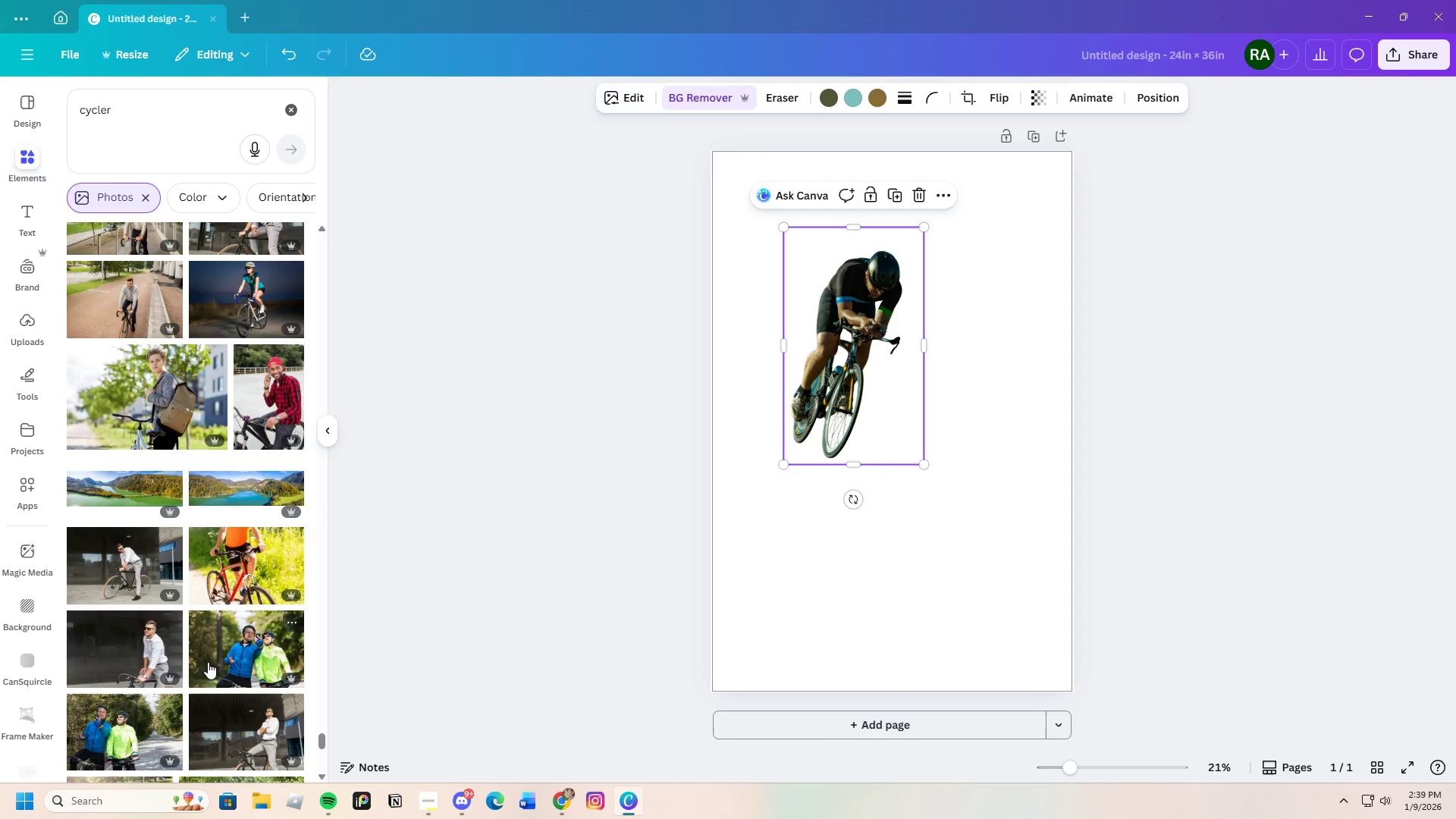 
scroll: coordinate [206, 663], scroll_direction: down, amount: 6.0
 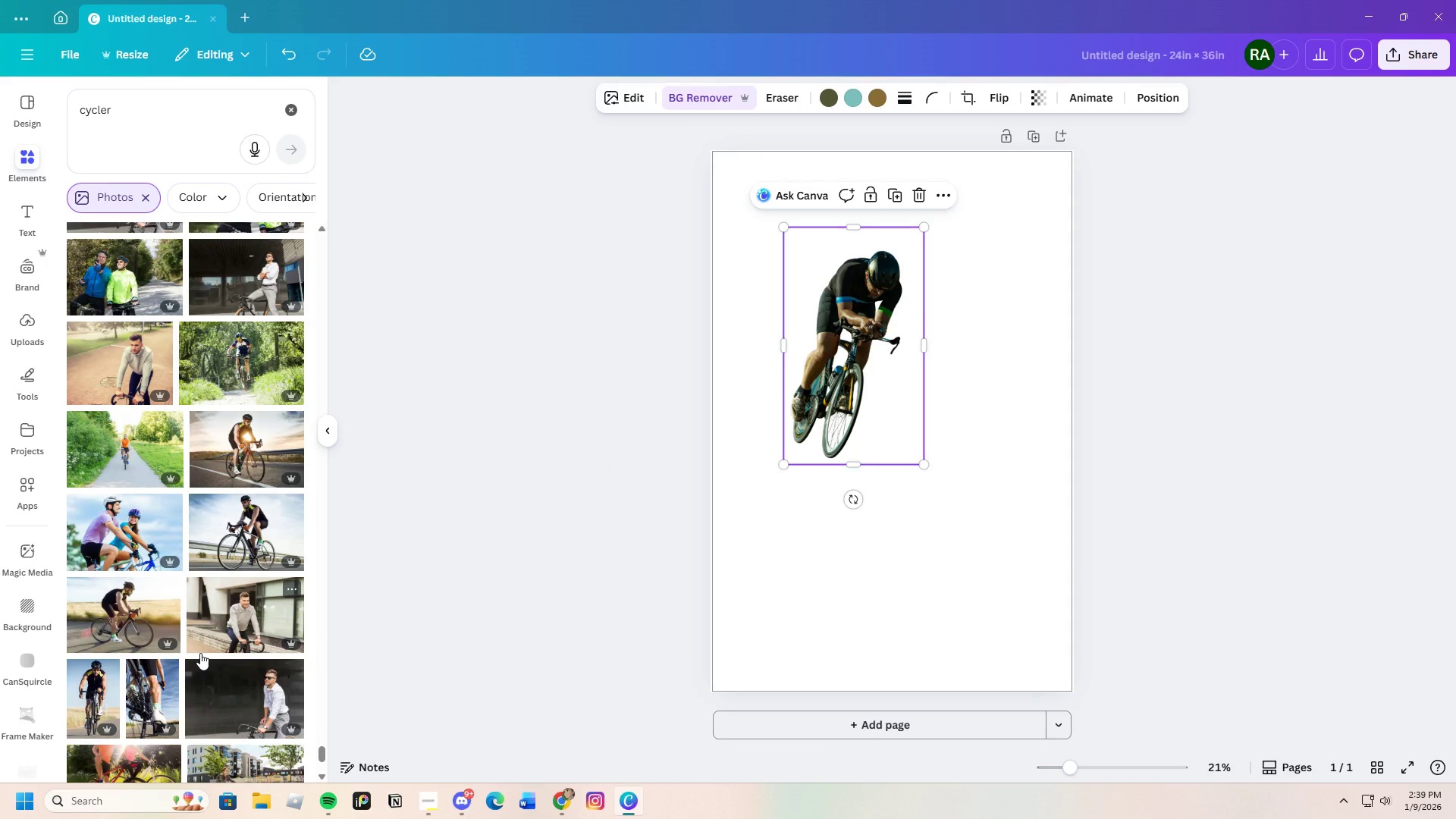 
wait(7.81)
 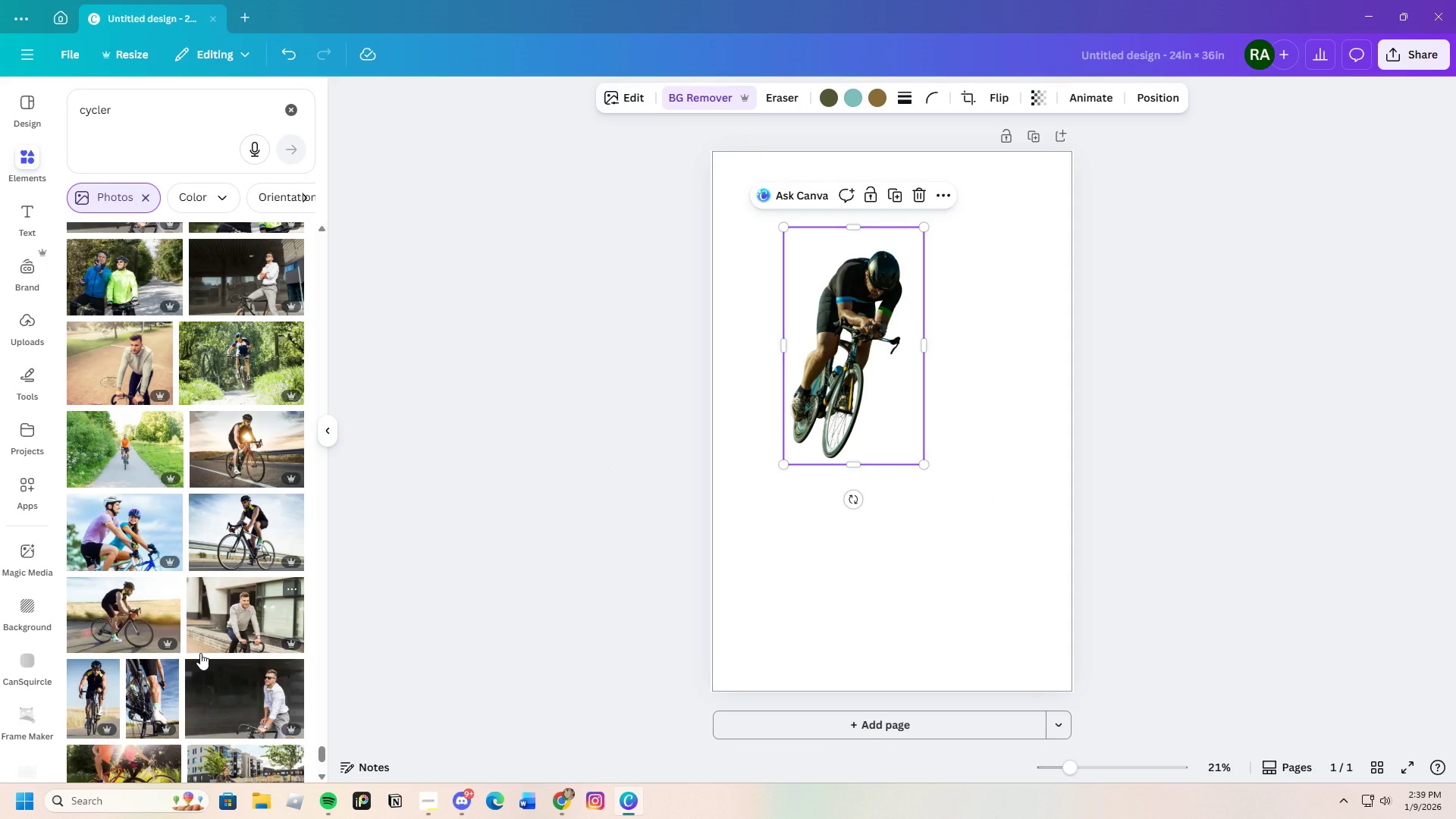 
left_click([248, 353])
 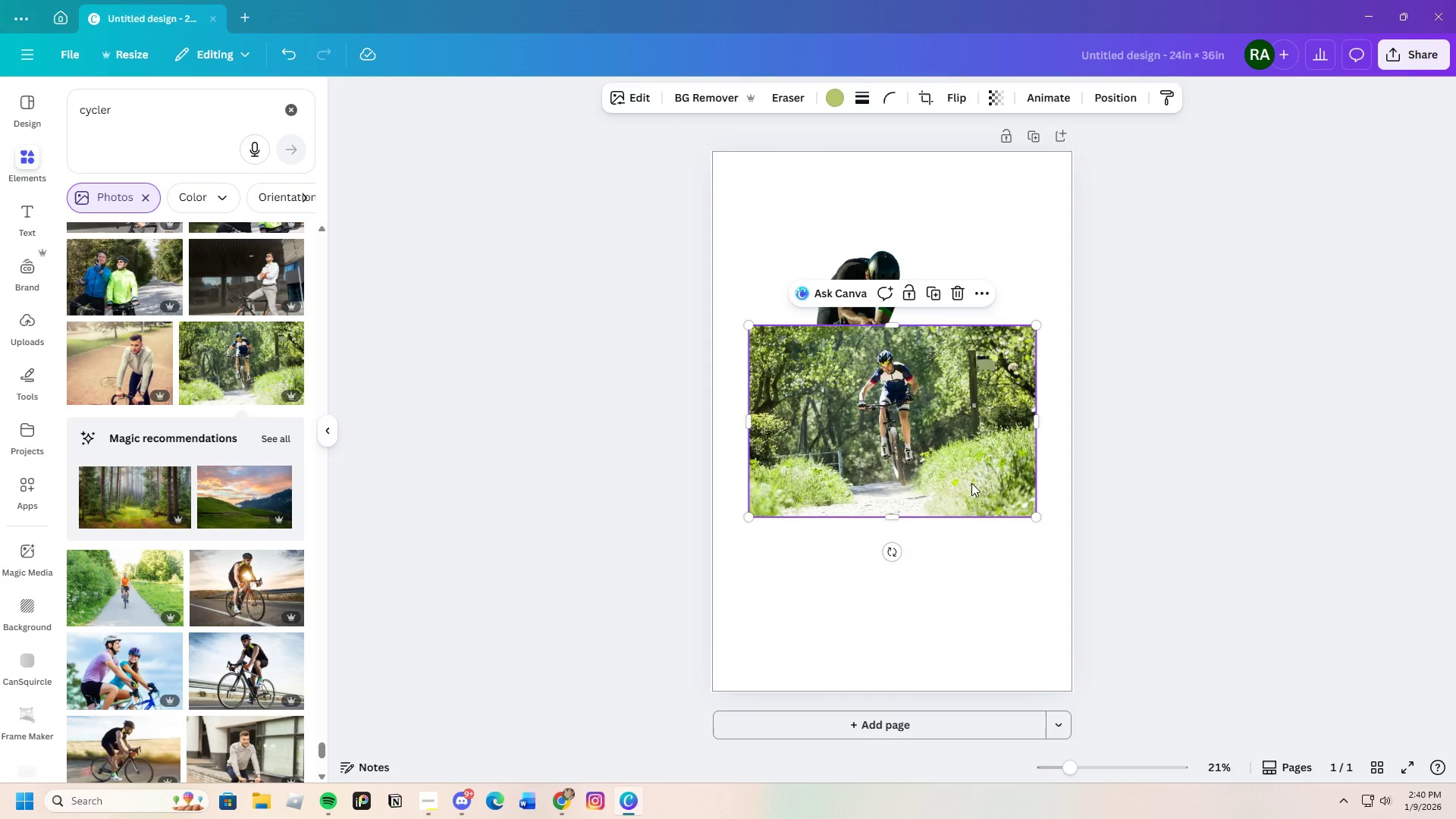 
wait(5.89)
 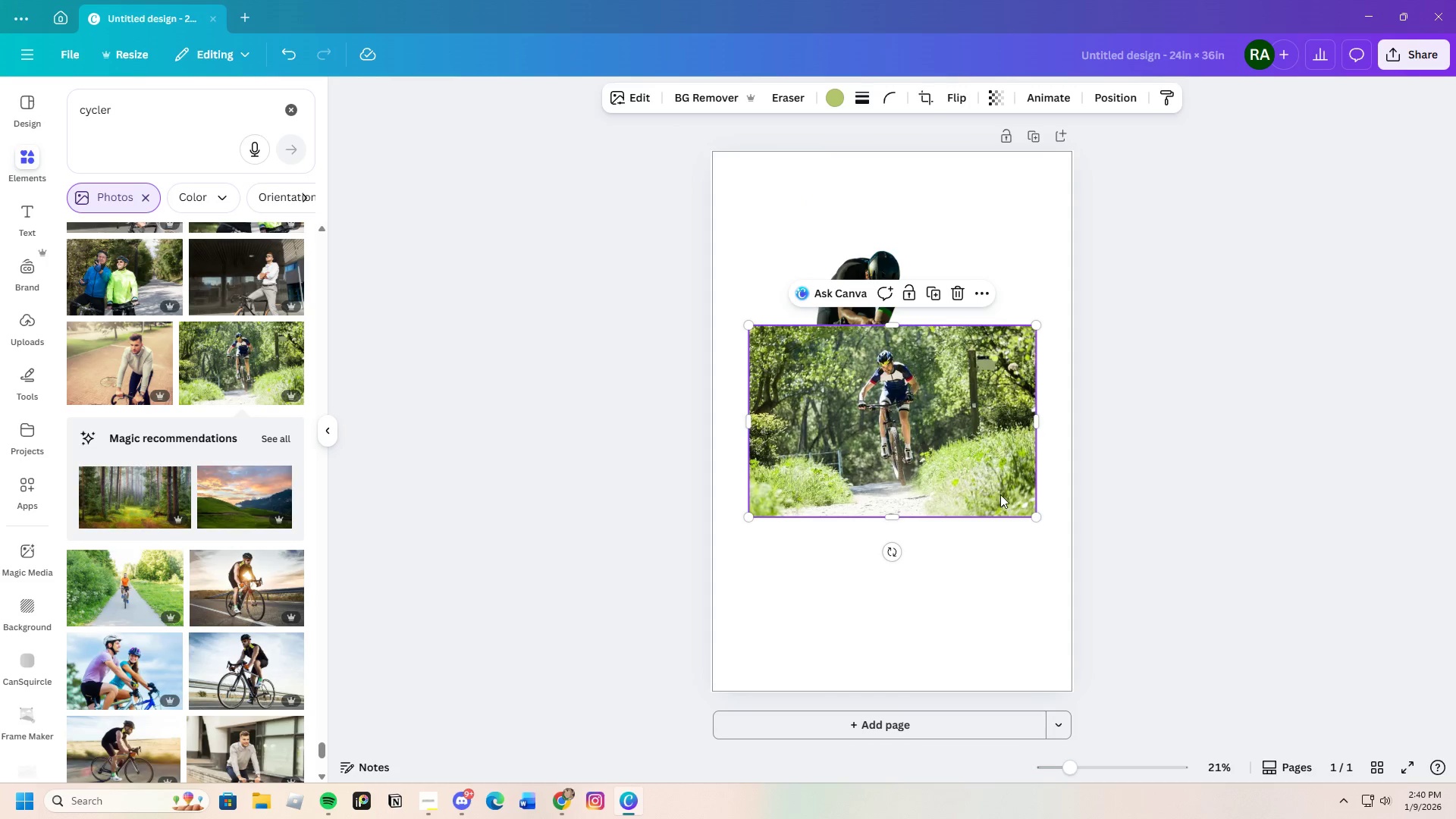 
left_click_drag(start_coordinate=[970, 503], to_coordinate=[963, 615])
 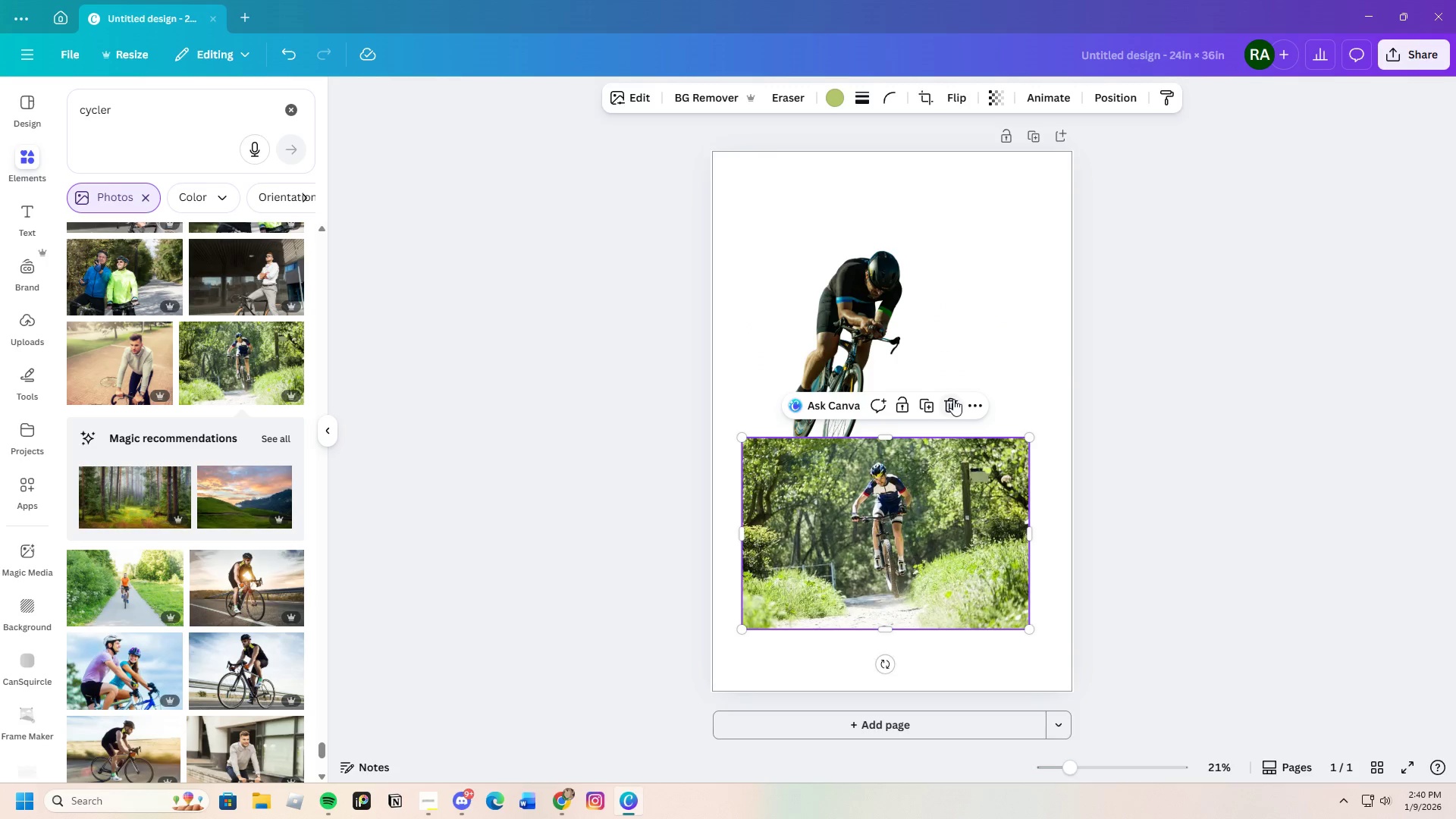 
scroll: coordinate [174, 626], scroll_direction: down, amount: 19.0
 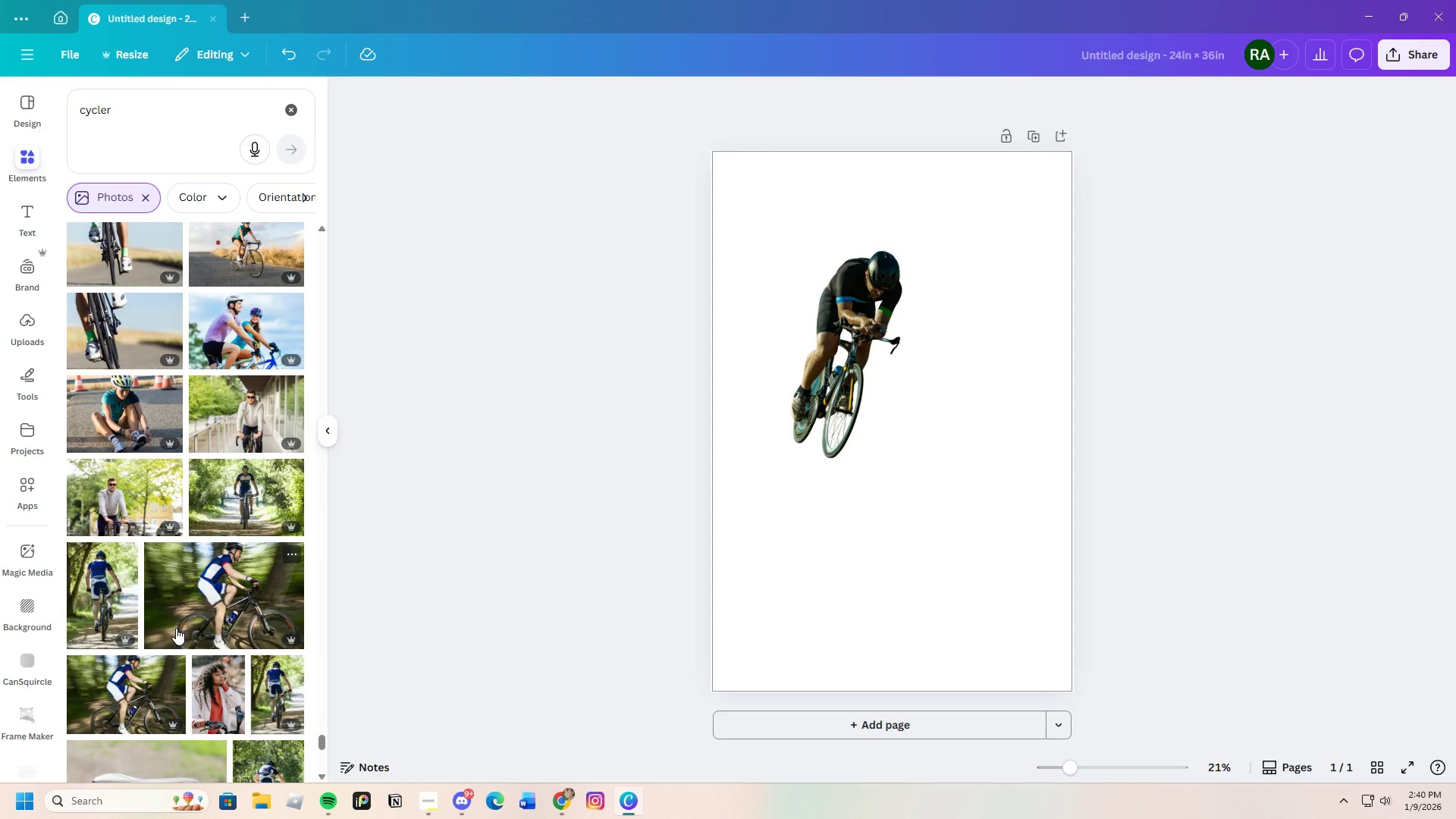 
scroll: coordinate [176, 628], scroll_direction: down, amount: 4.0
 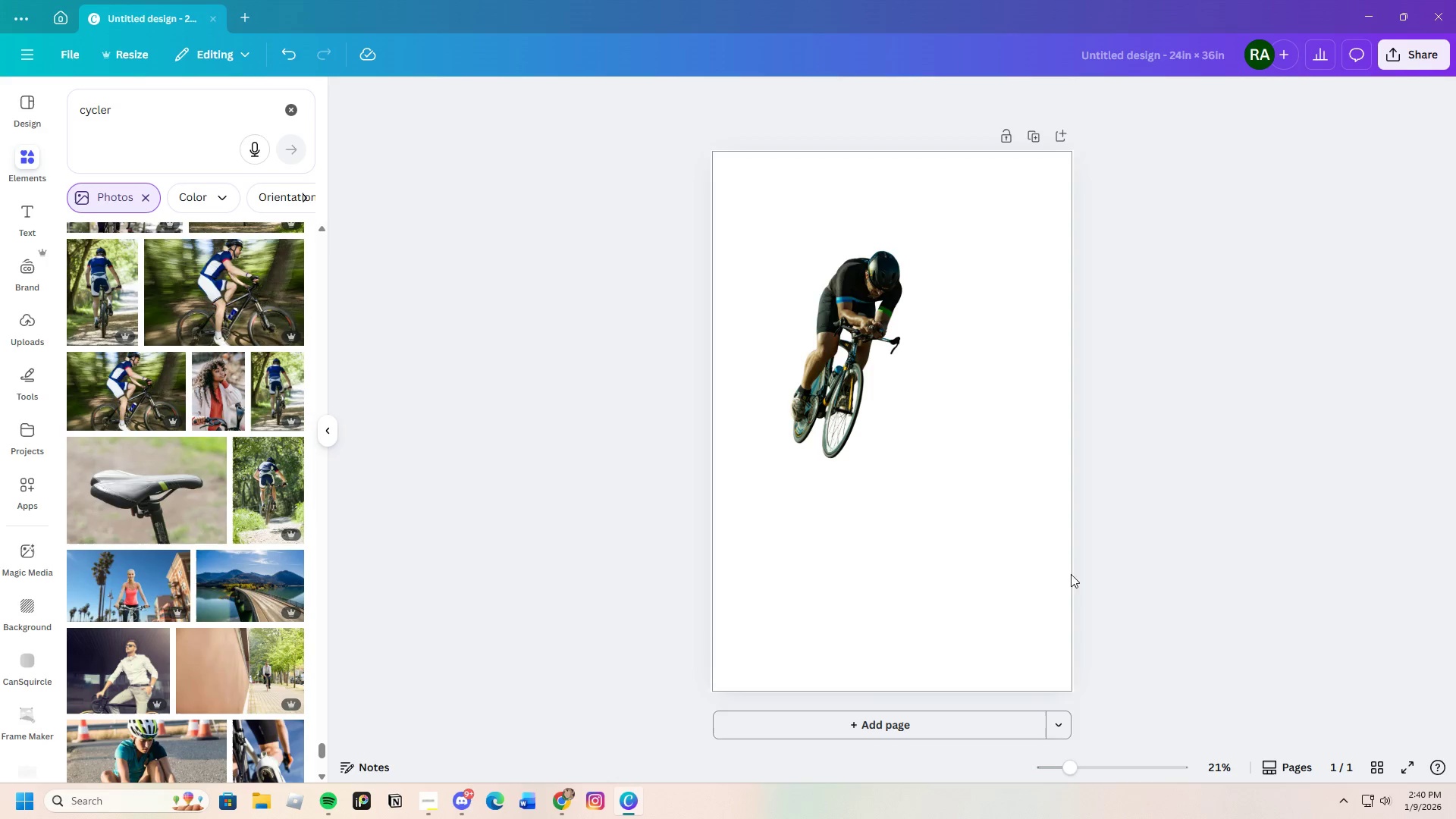 
left_click([261, 494])
 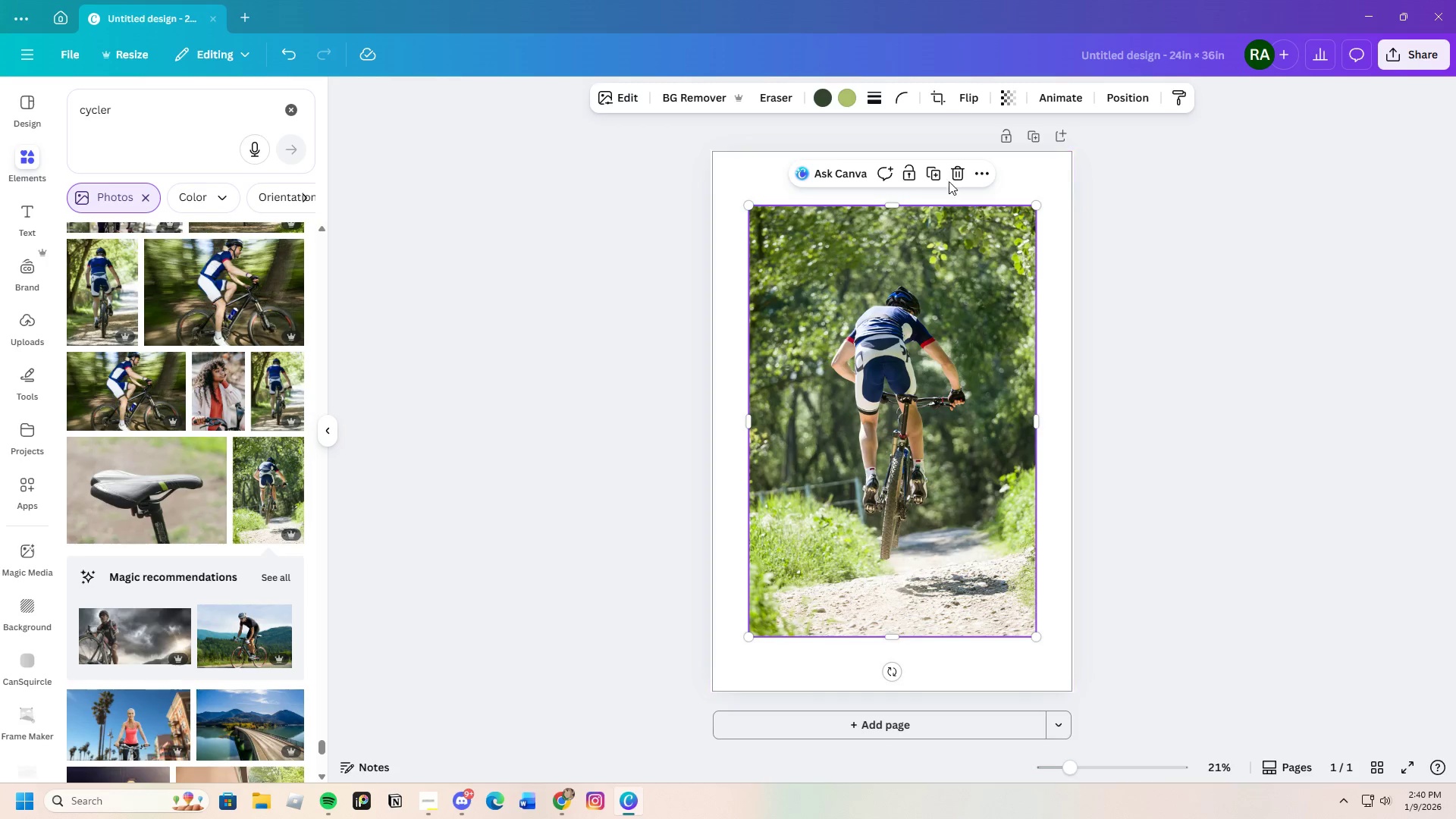 
scroll: coordinate [213, 598], scroll_direction: down, amount: 21.0
 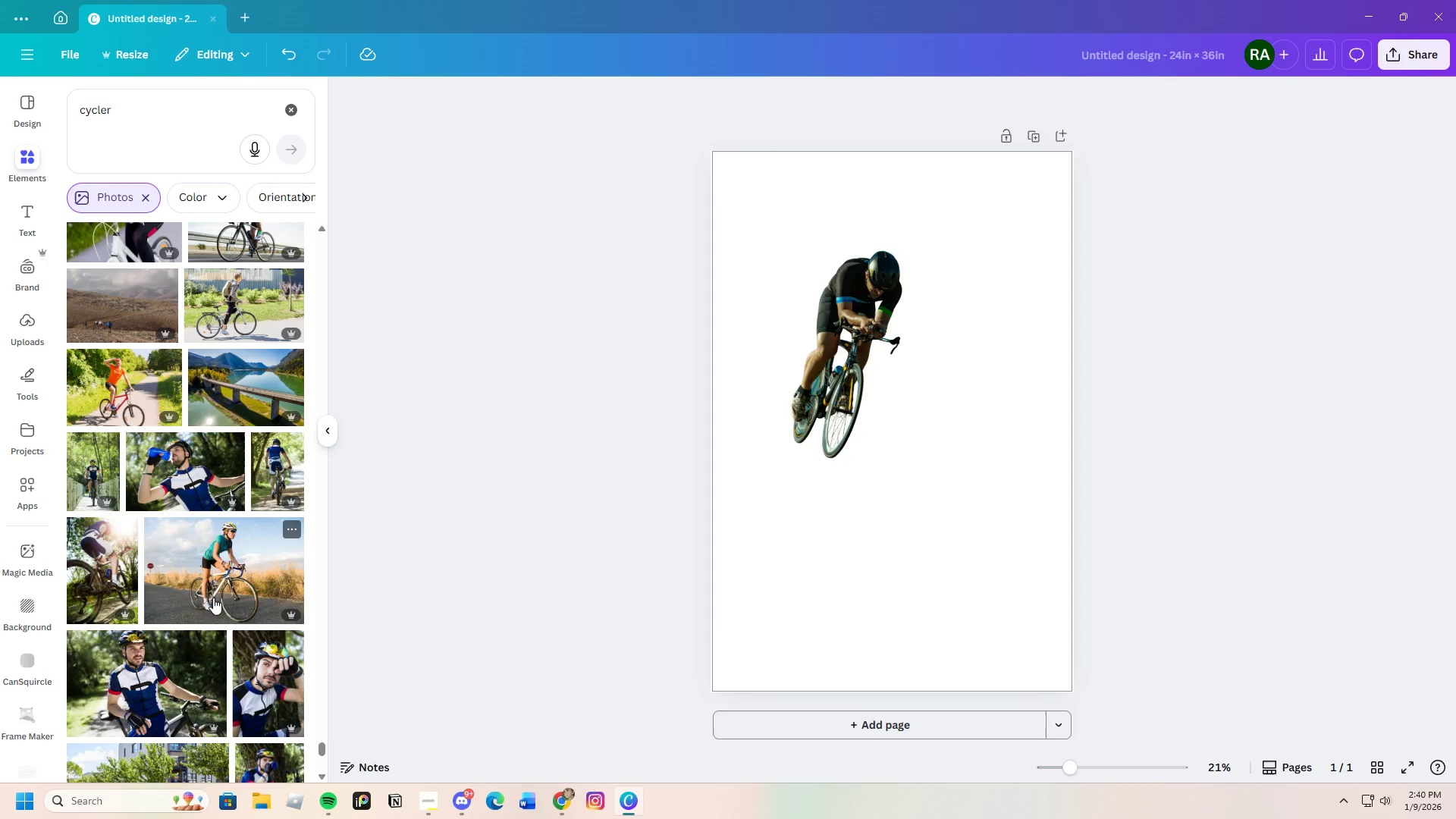 
scroll: coordinate [213, 598], scroll_direction: down, amount: 9.0
 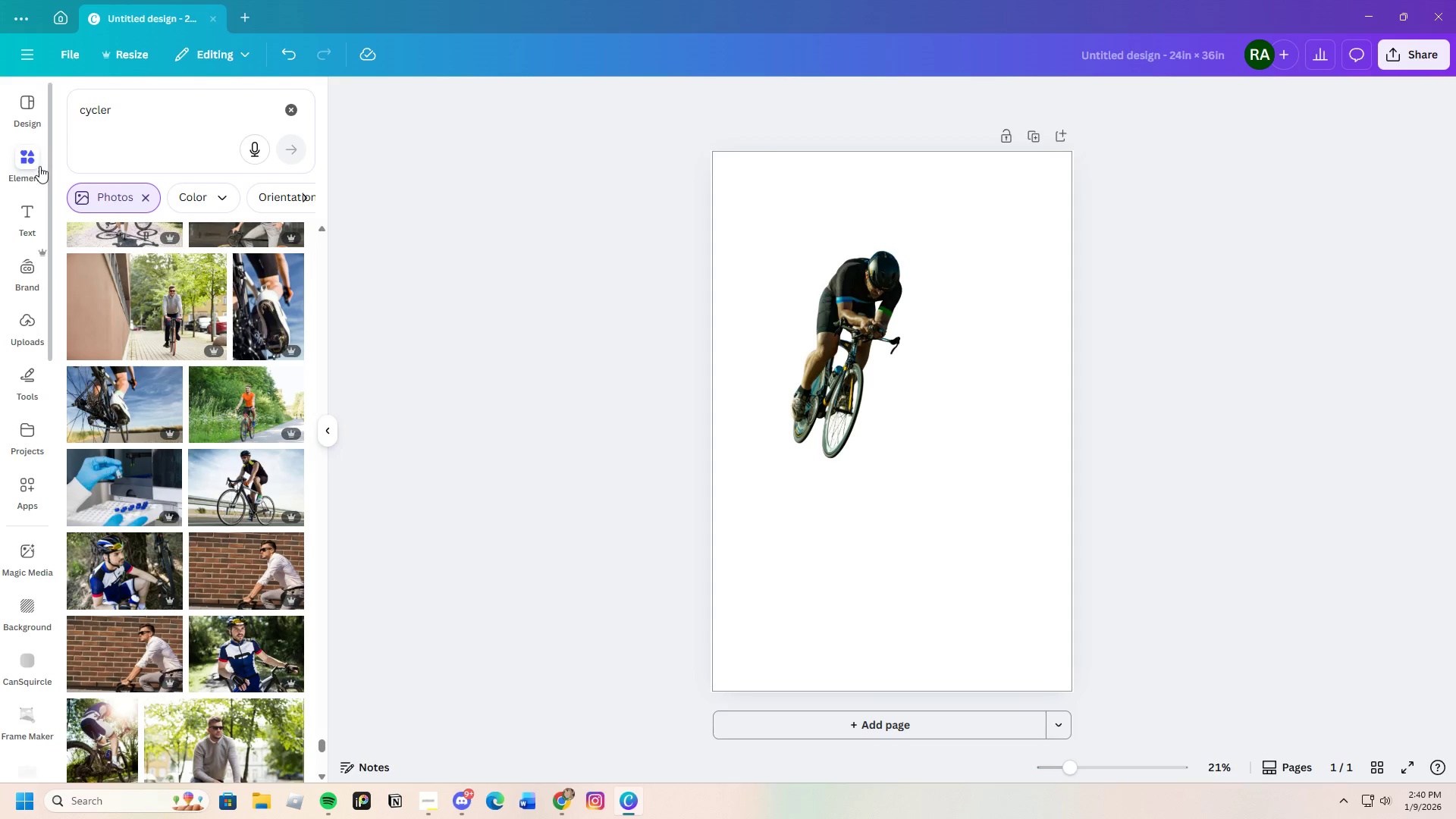 
left_click([183, 113])
 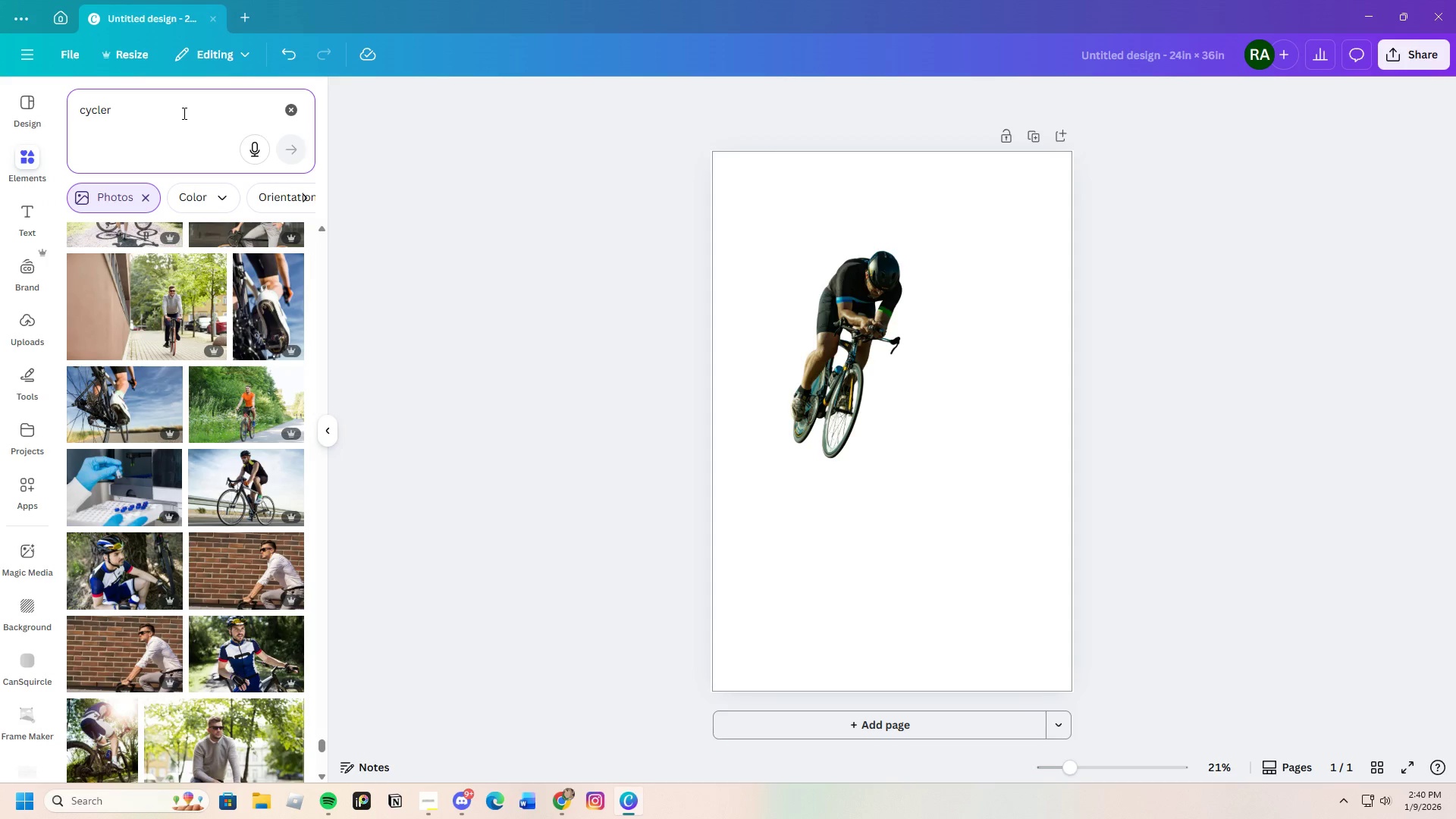 
type( wiy)
key(Backspace)
type(th smartw)
key(Backspace)
type(watch)
 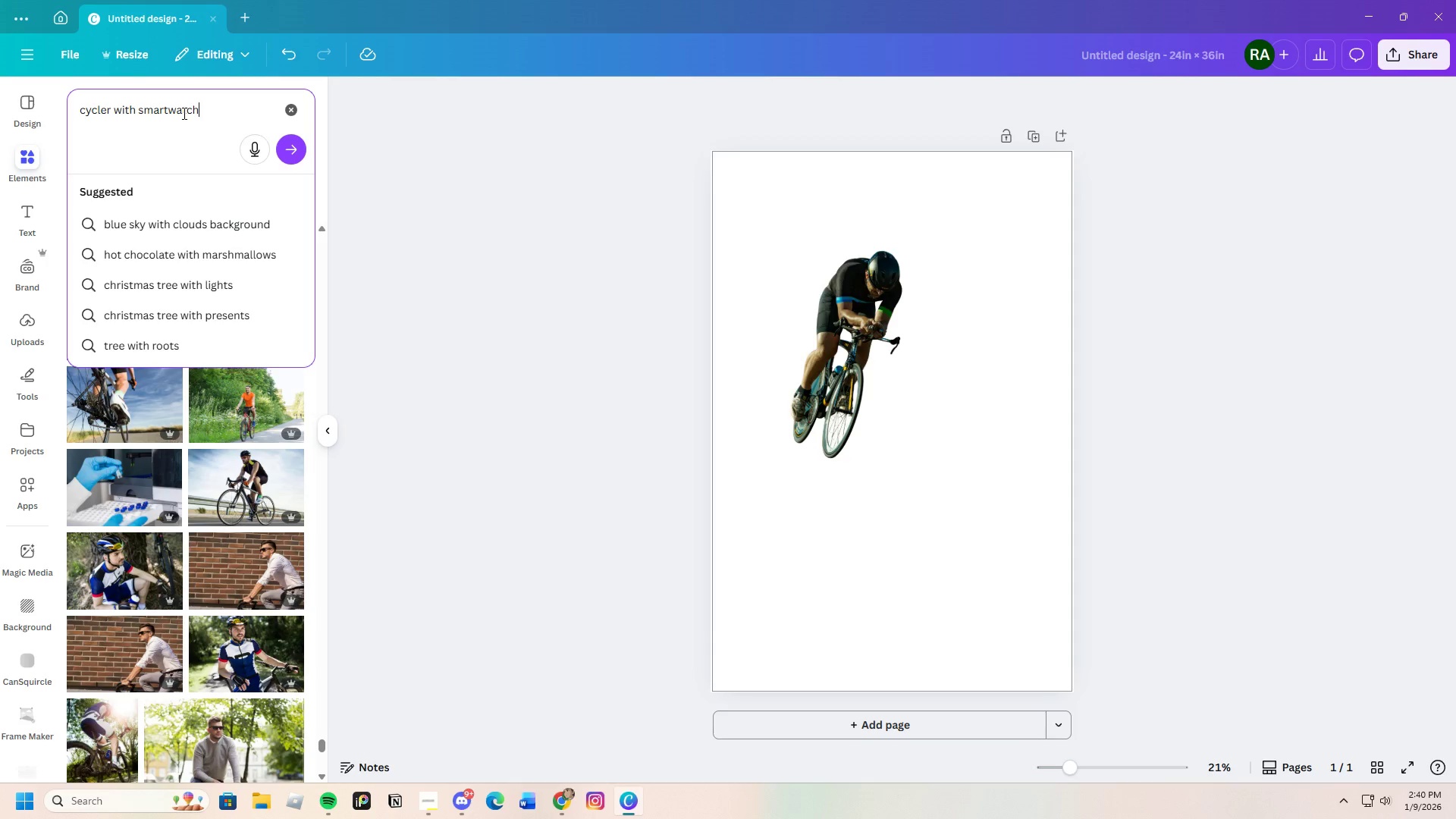 
key(Enter)
 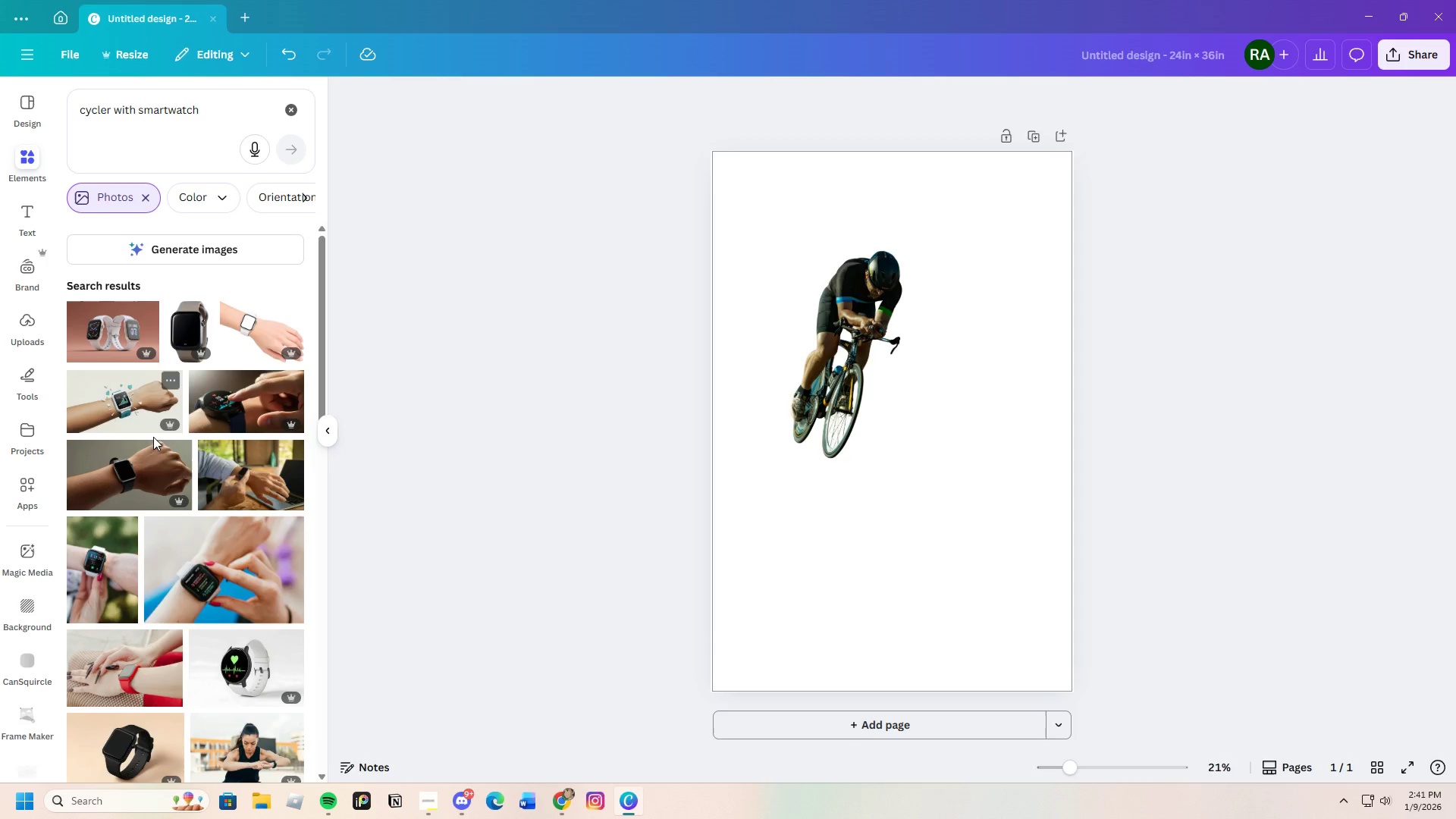 
scroll: coordinate [194, 433], scroll_direction: down, amount: 17.0
 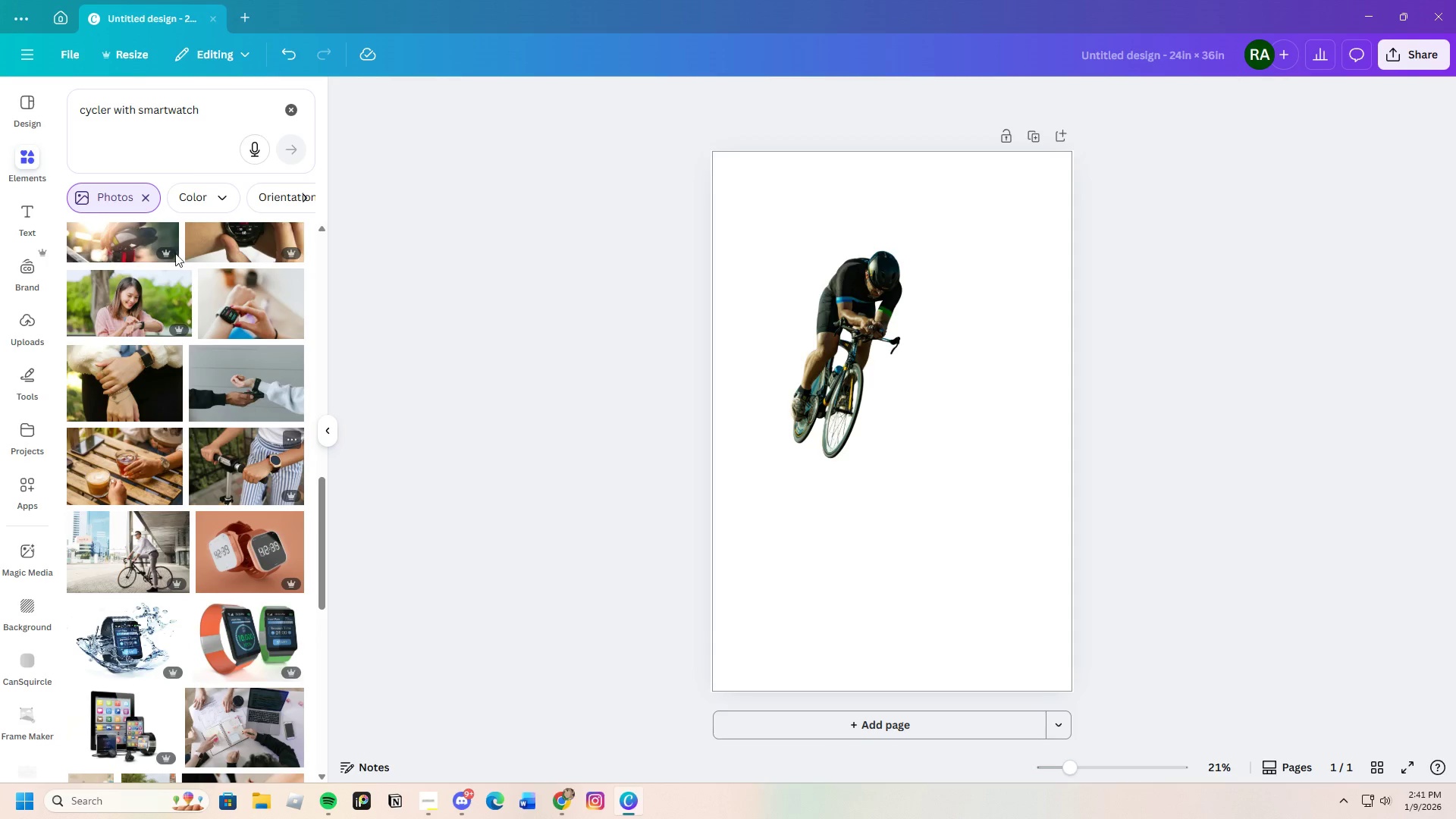 
left_click_drag(start_coordinate=[224, 112], to_coordinate=[111, 121])
 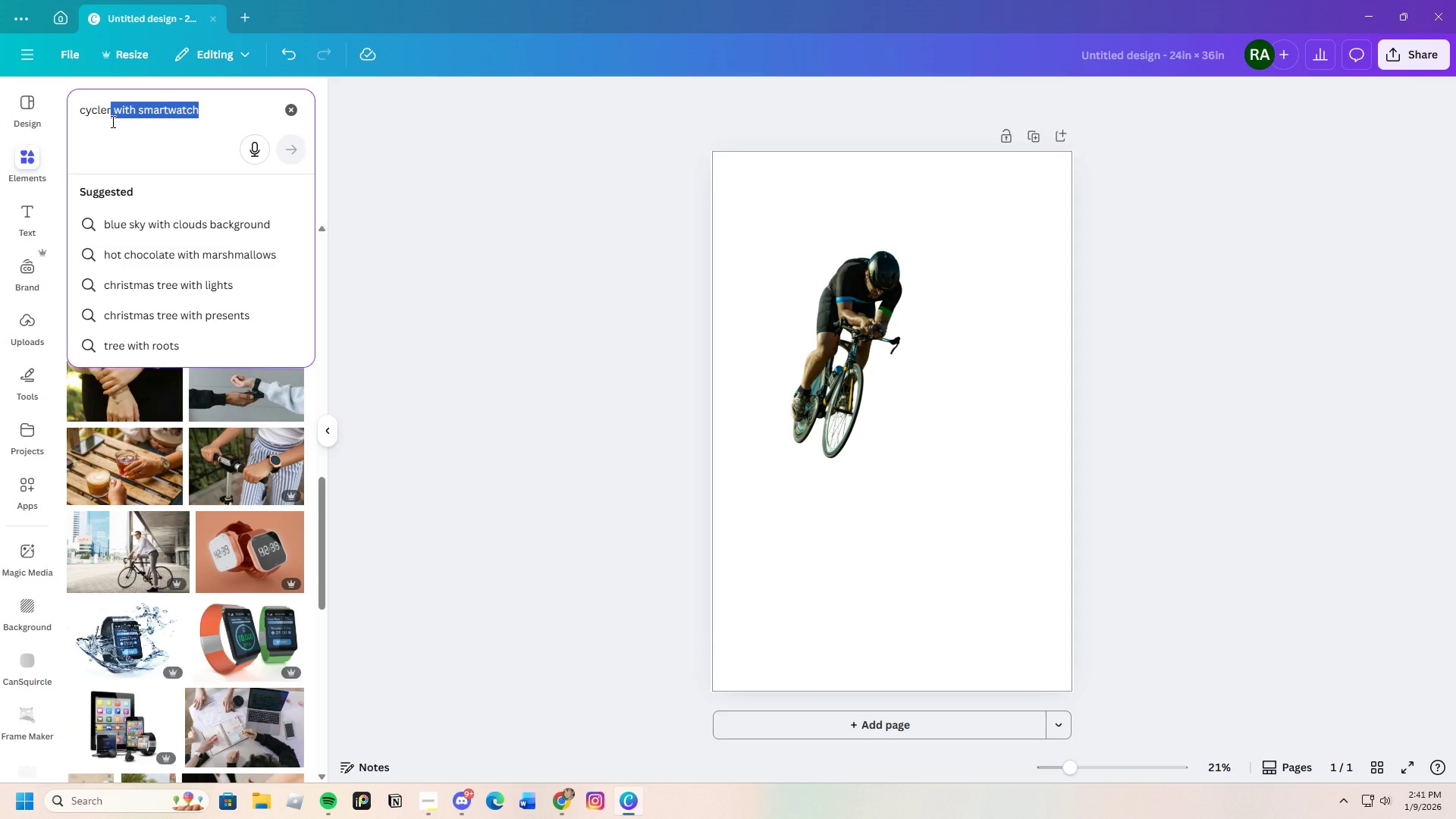 
key(Enter)
 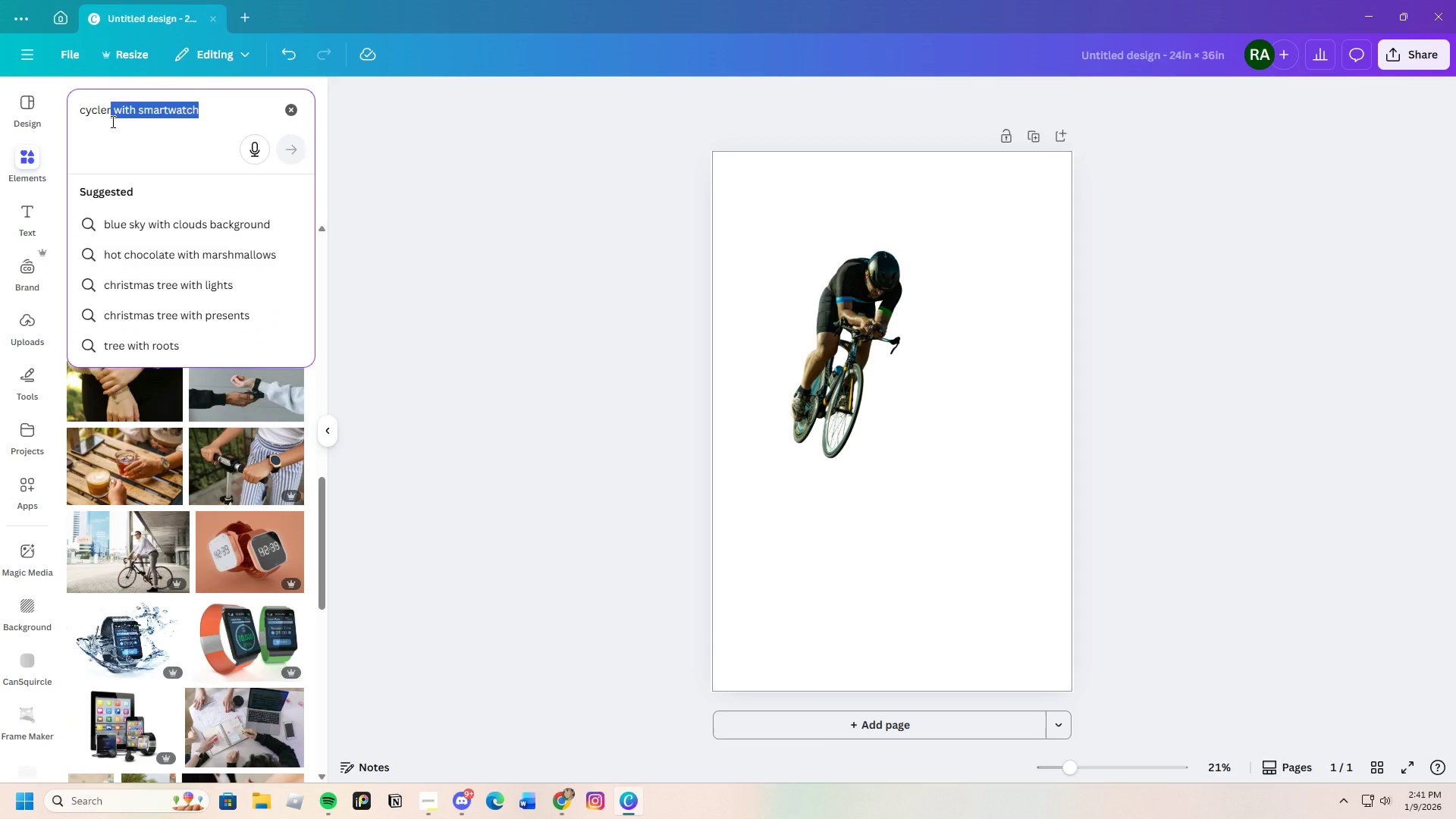 
key(Shift+ShiftRight)
 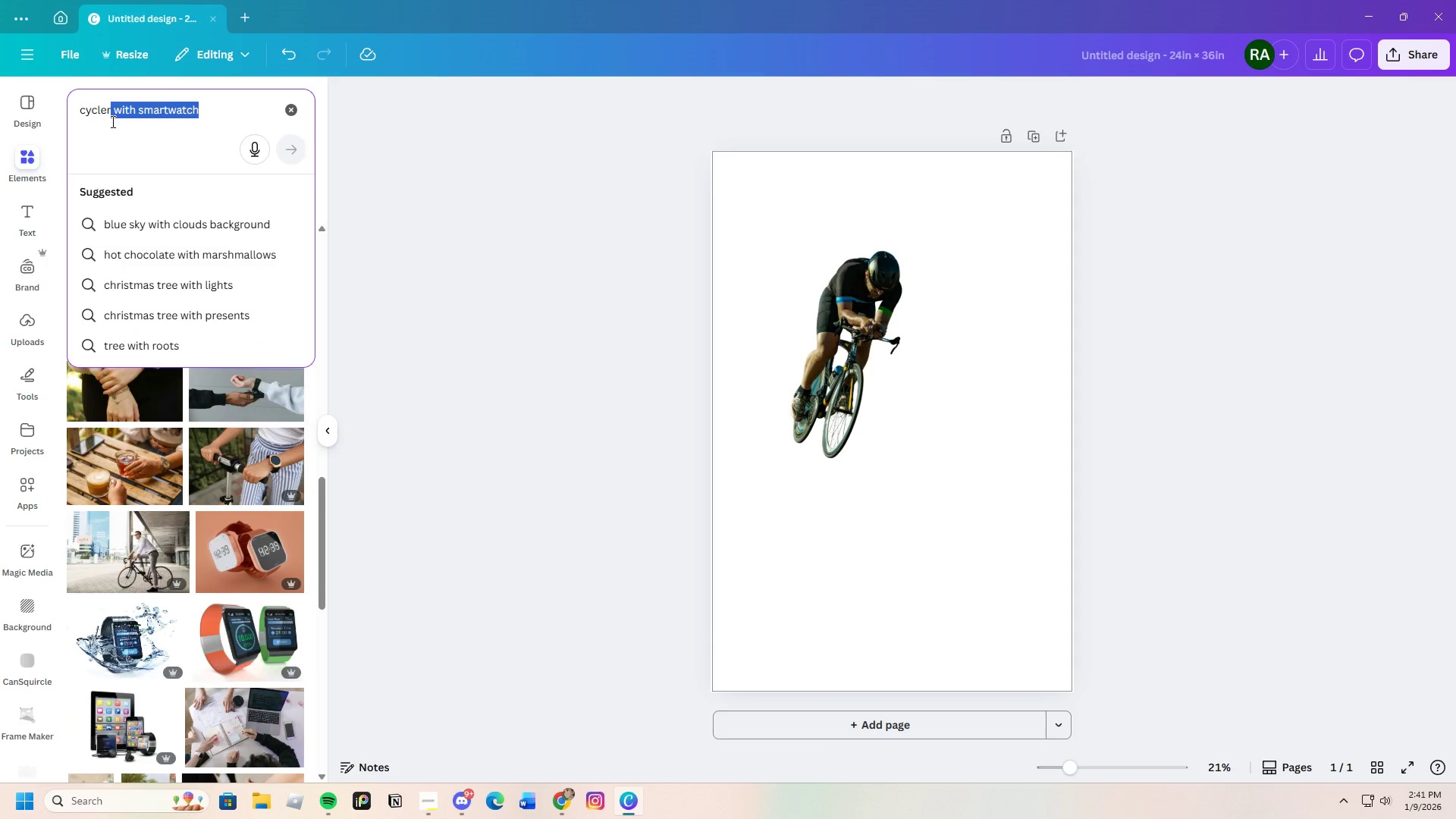 
key(Enter)
 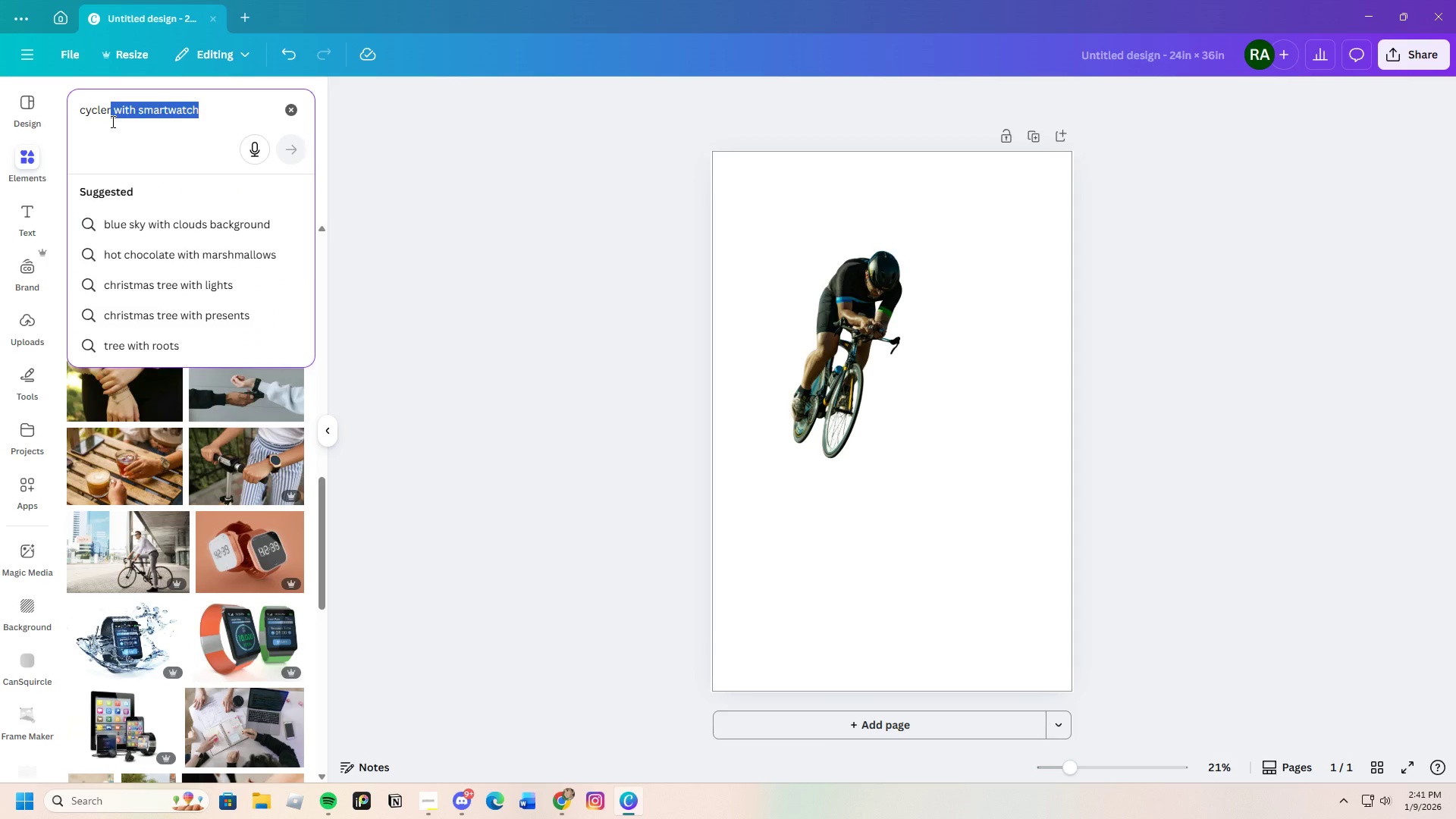 
key(Backspace)
 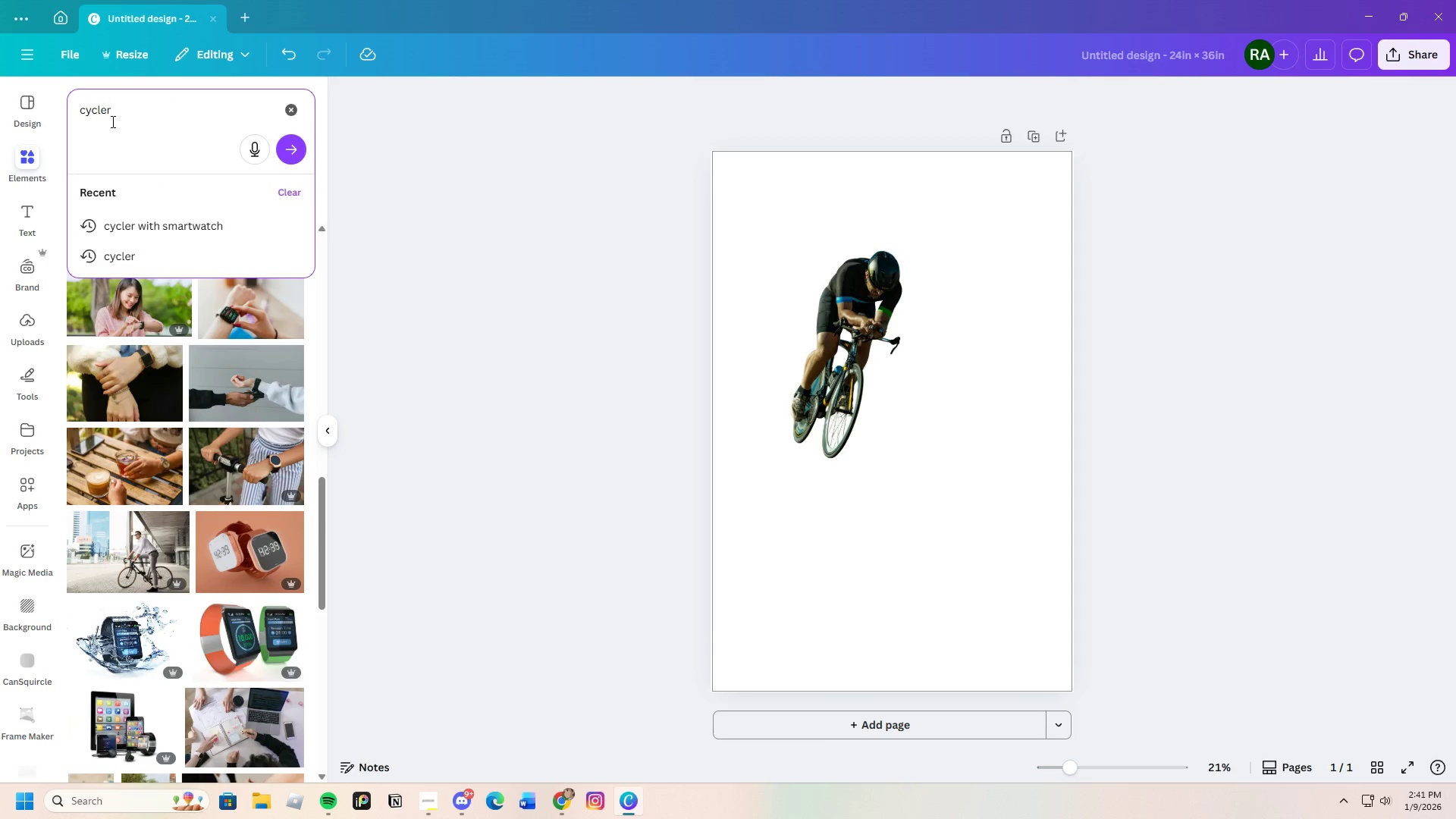 
key(Enter)
 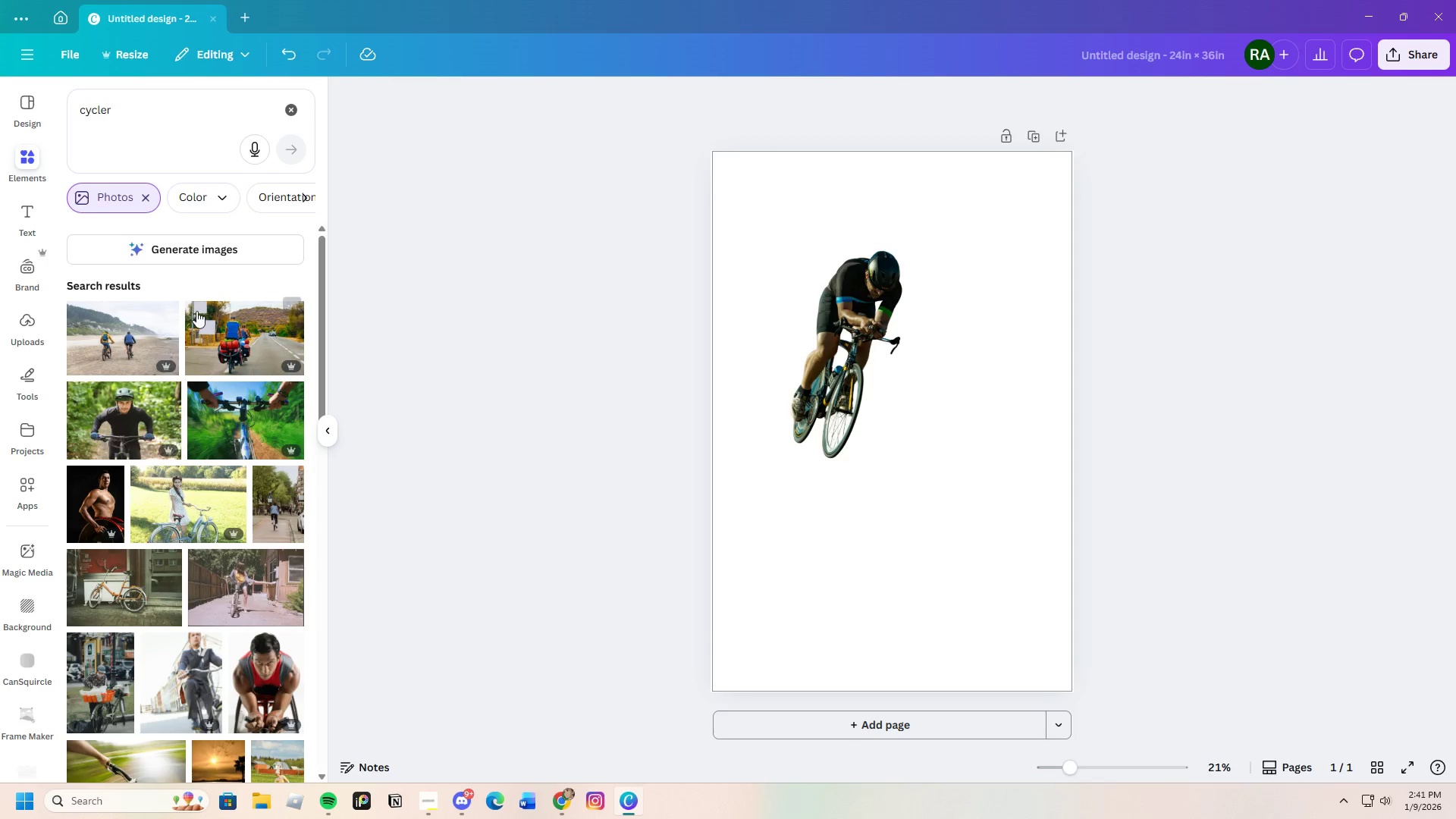 
scroll: coordinate [249, 519], scroll_direction: down, amount: 18.0
 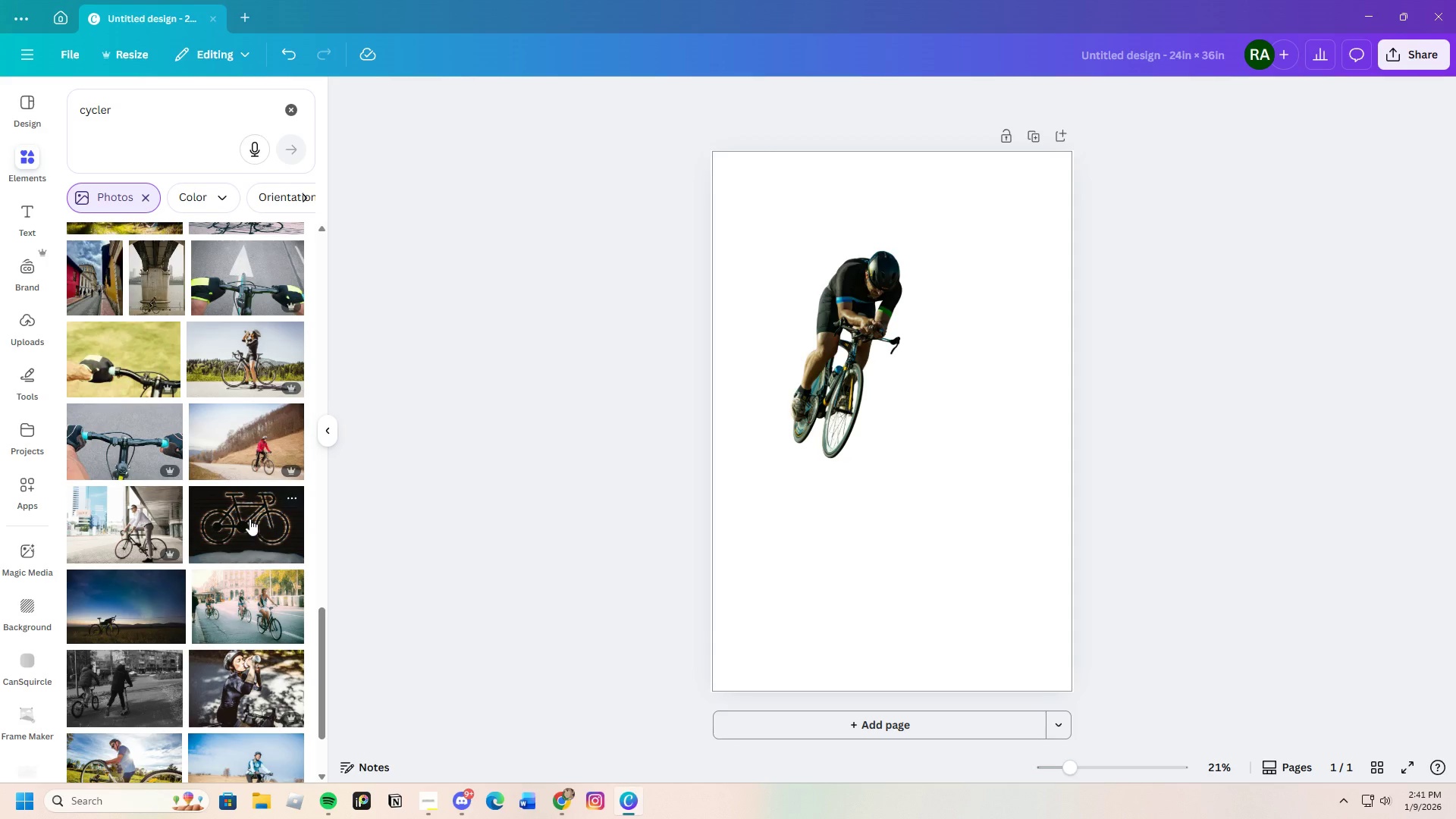 
scroll: coordinate [277, 548], scroll_direction: down, amount: 22.0
 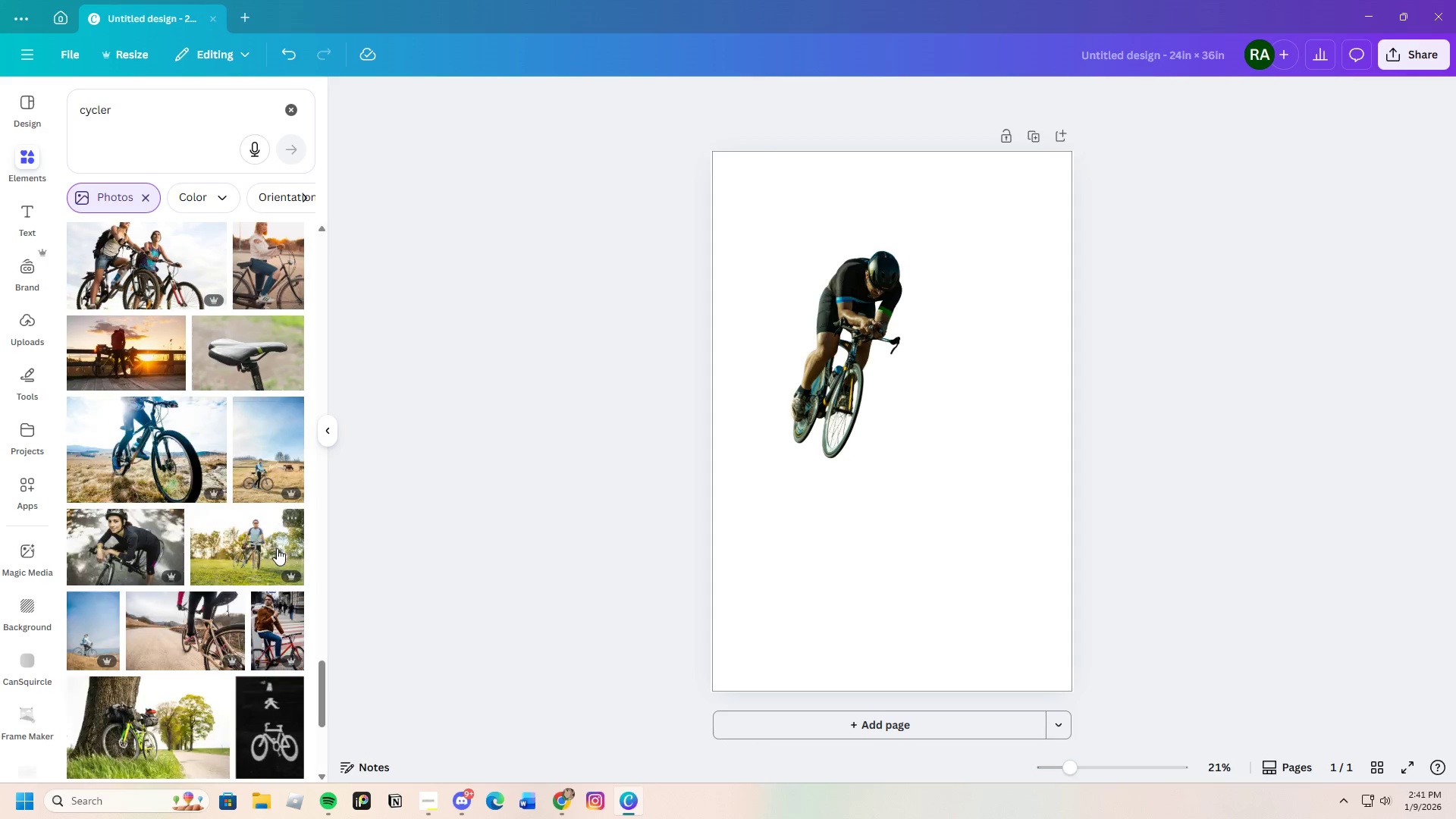 
scroll: coordinate [278, 550], scroll_direction: down, amount: 22.0
 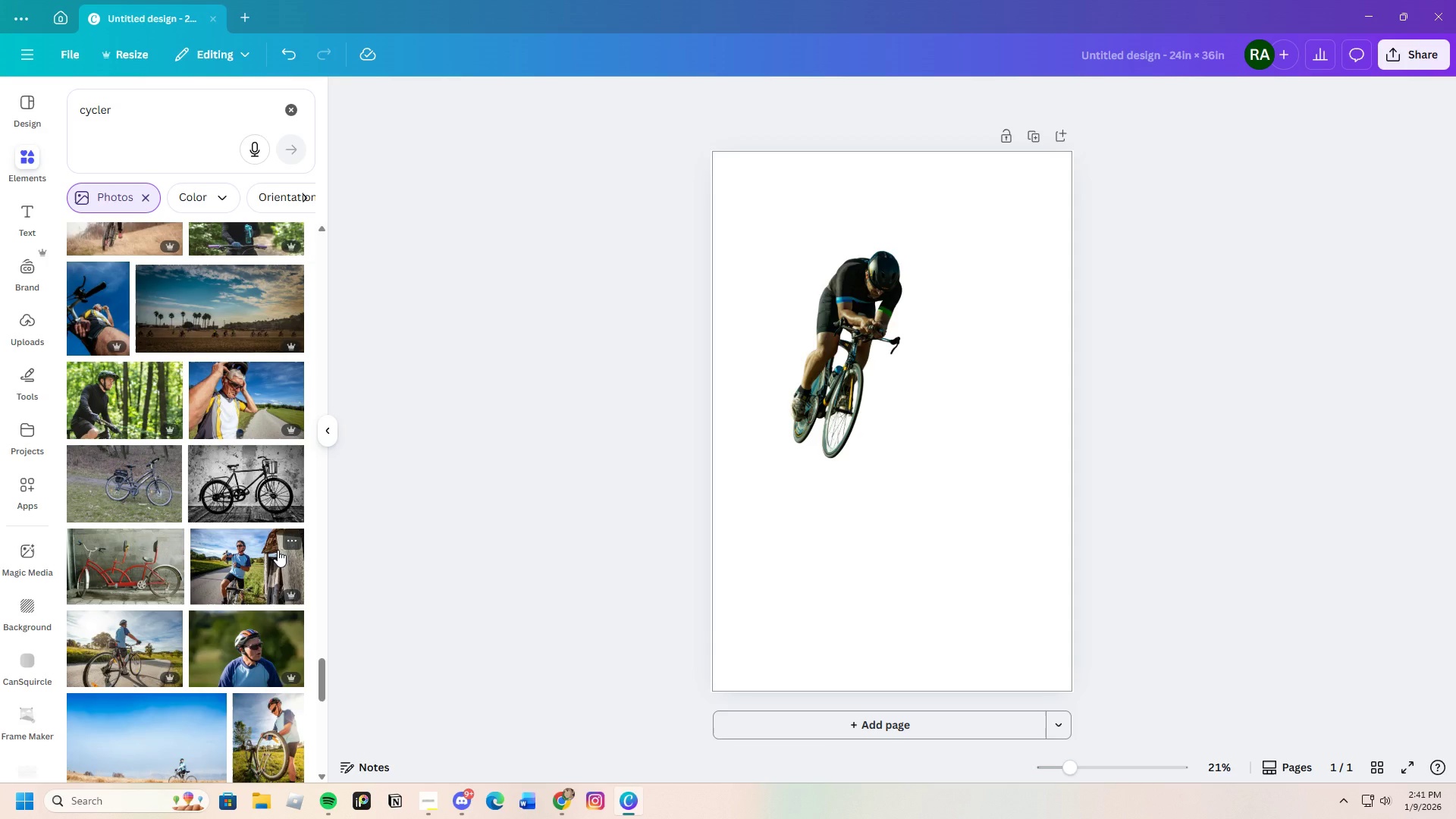 
wait(5.09)
 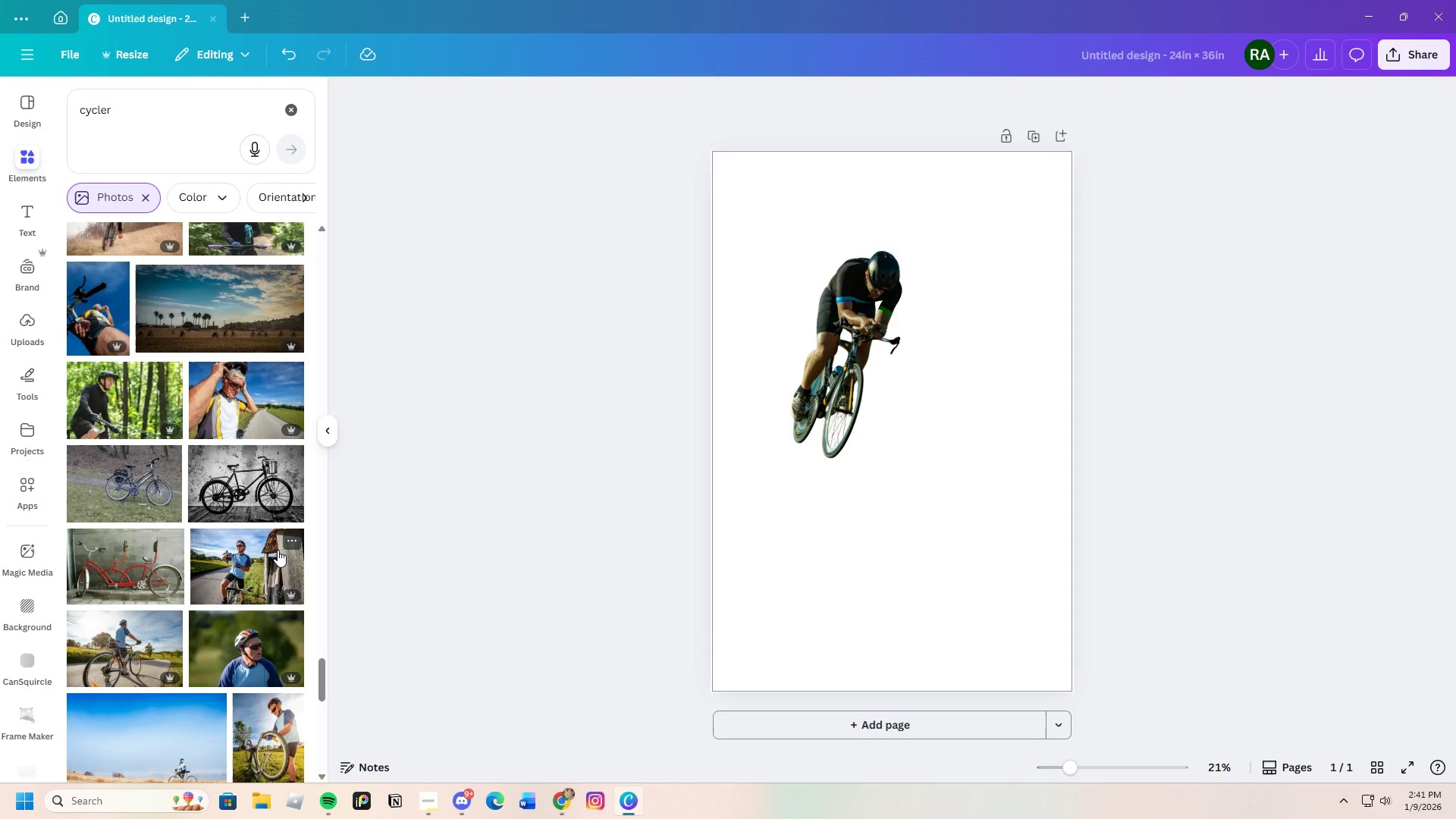 
scroll: coordinate [278, 550], scroll_direction: down, amount: 4.0
 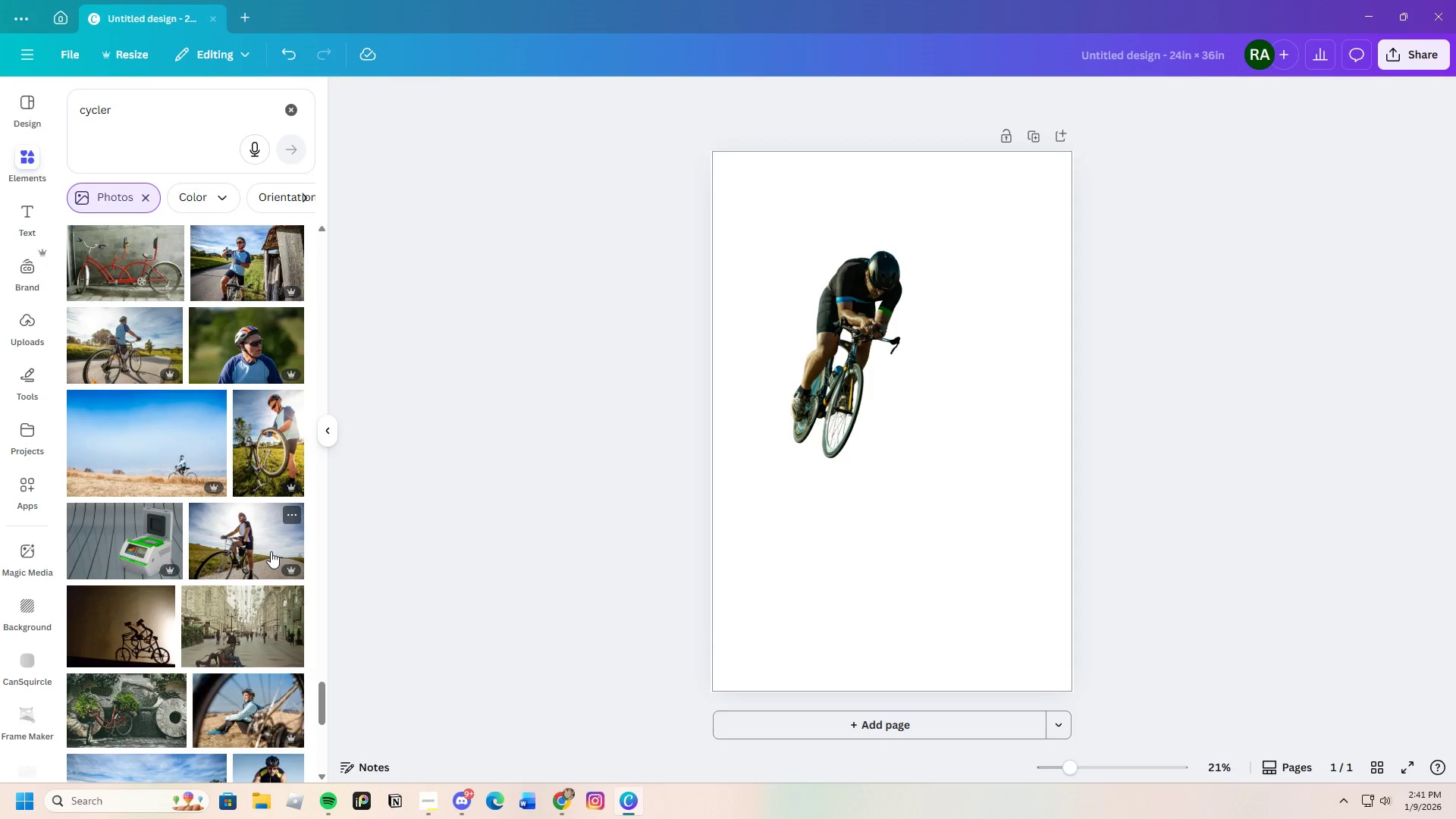 
scroll: coordinate [253, 563], scroll_direction: up, amount: 8.0
 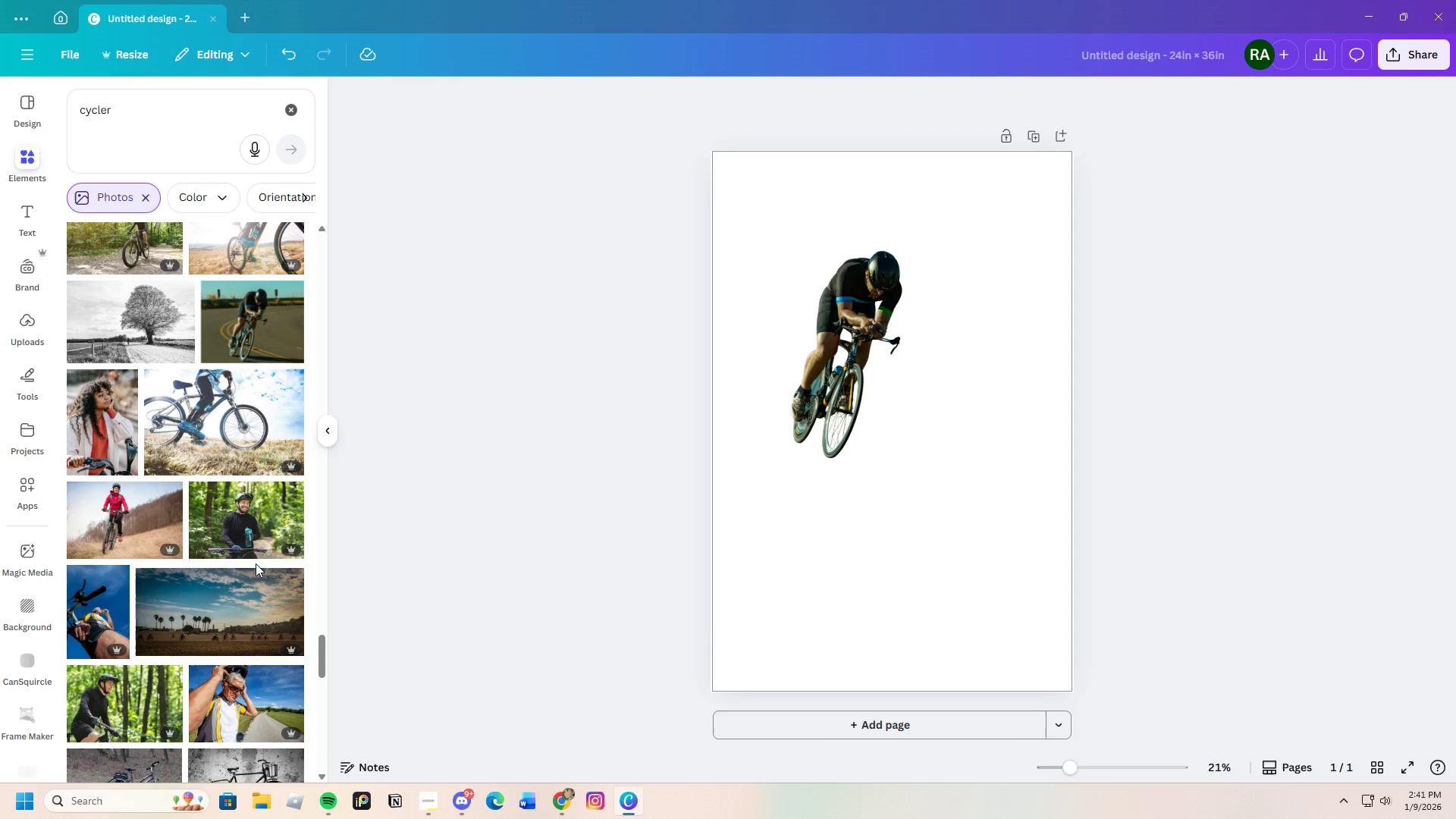 
scroll: coordinate [259, 566], scroll_direction: down, amount: 8.0
 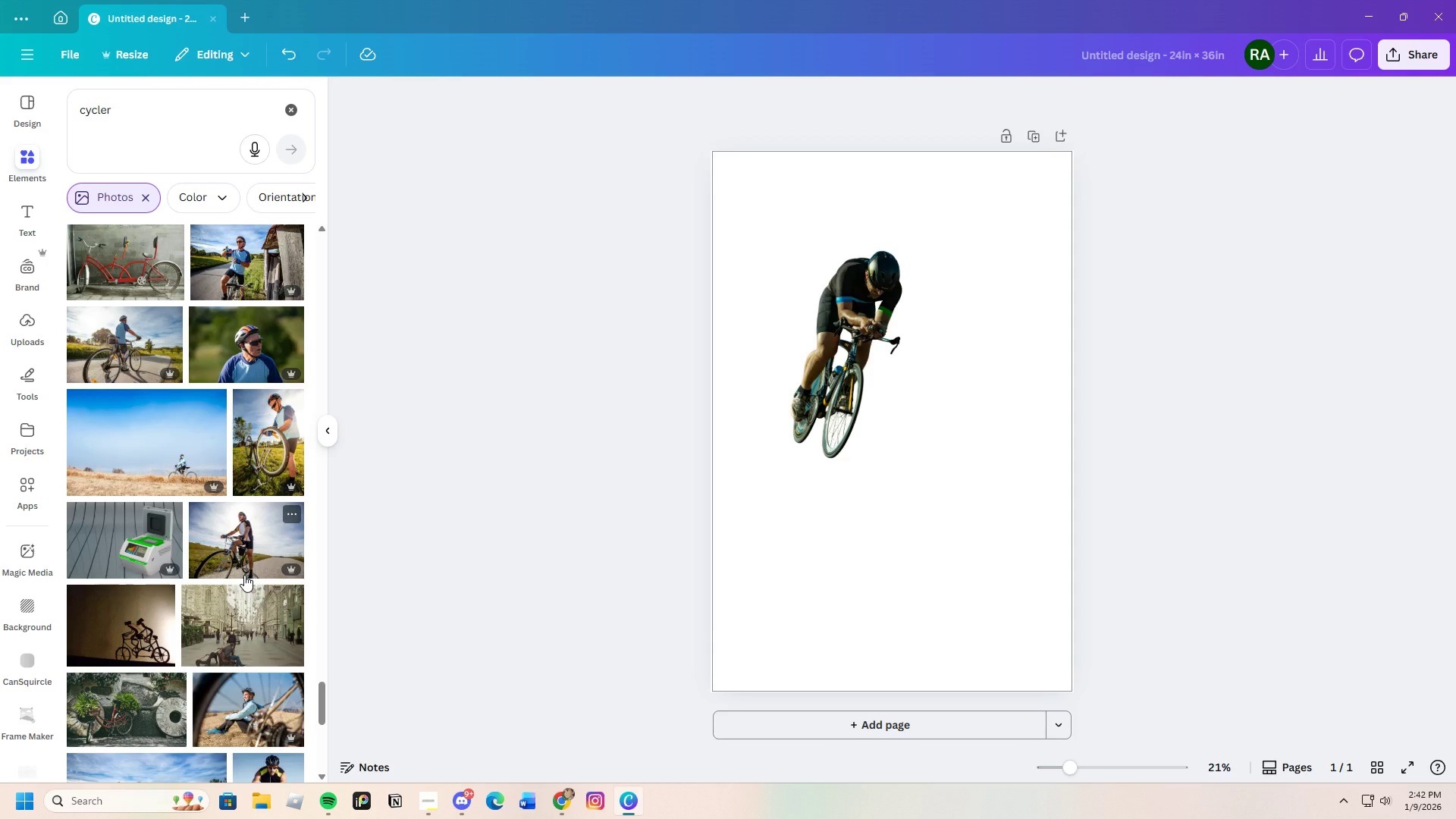 
wait(7.07)
 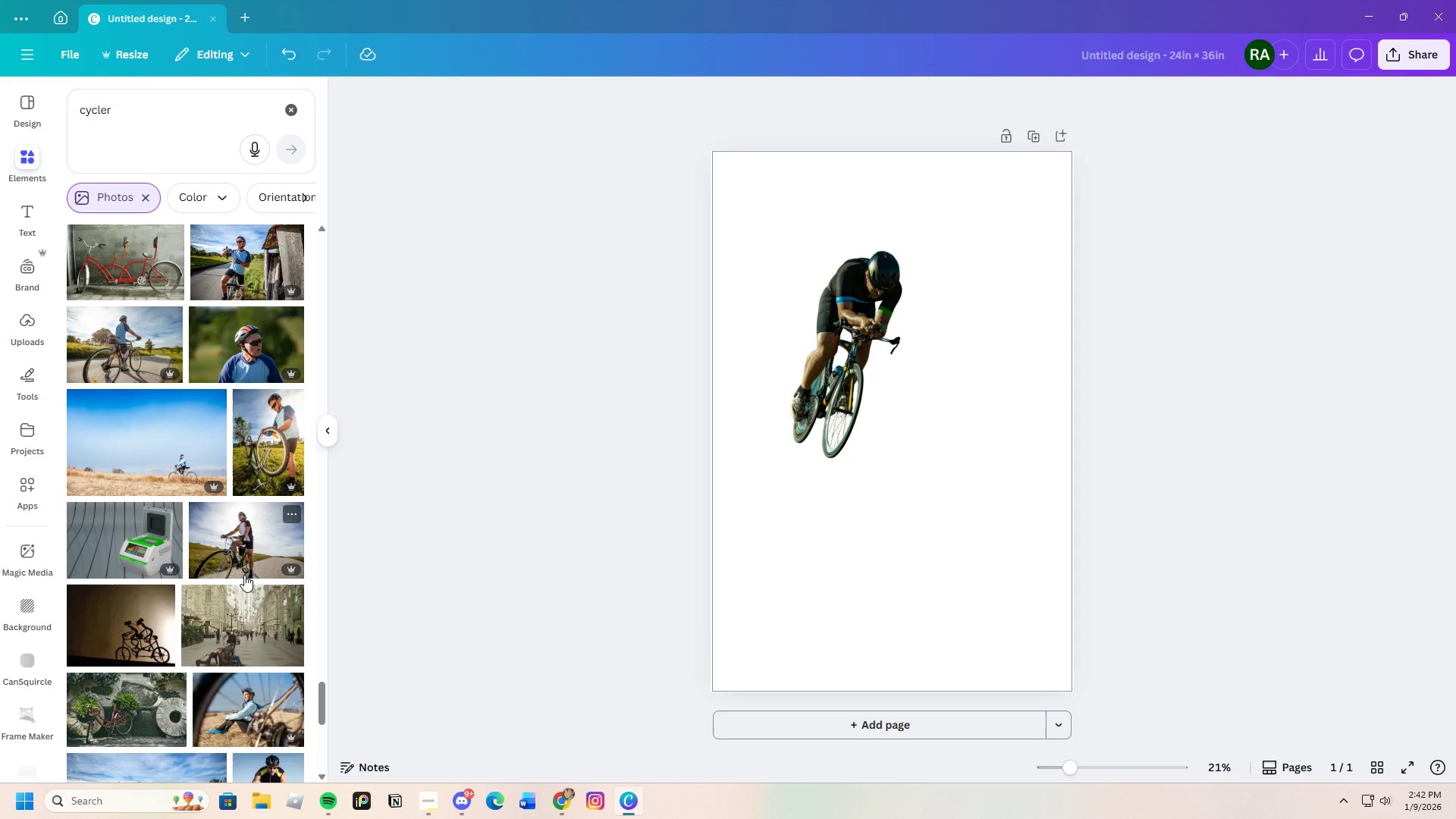 
scroll: coordinate [237, 563], scroll_direction: down, amount: 36.0
 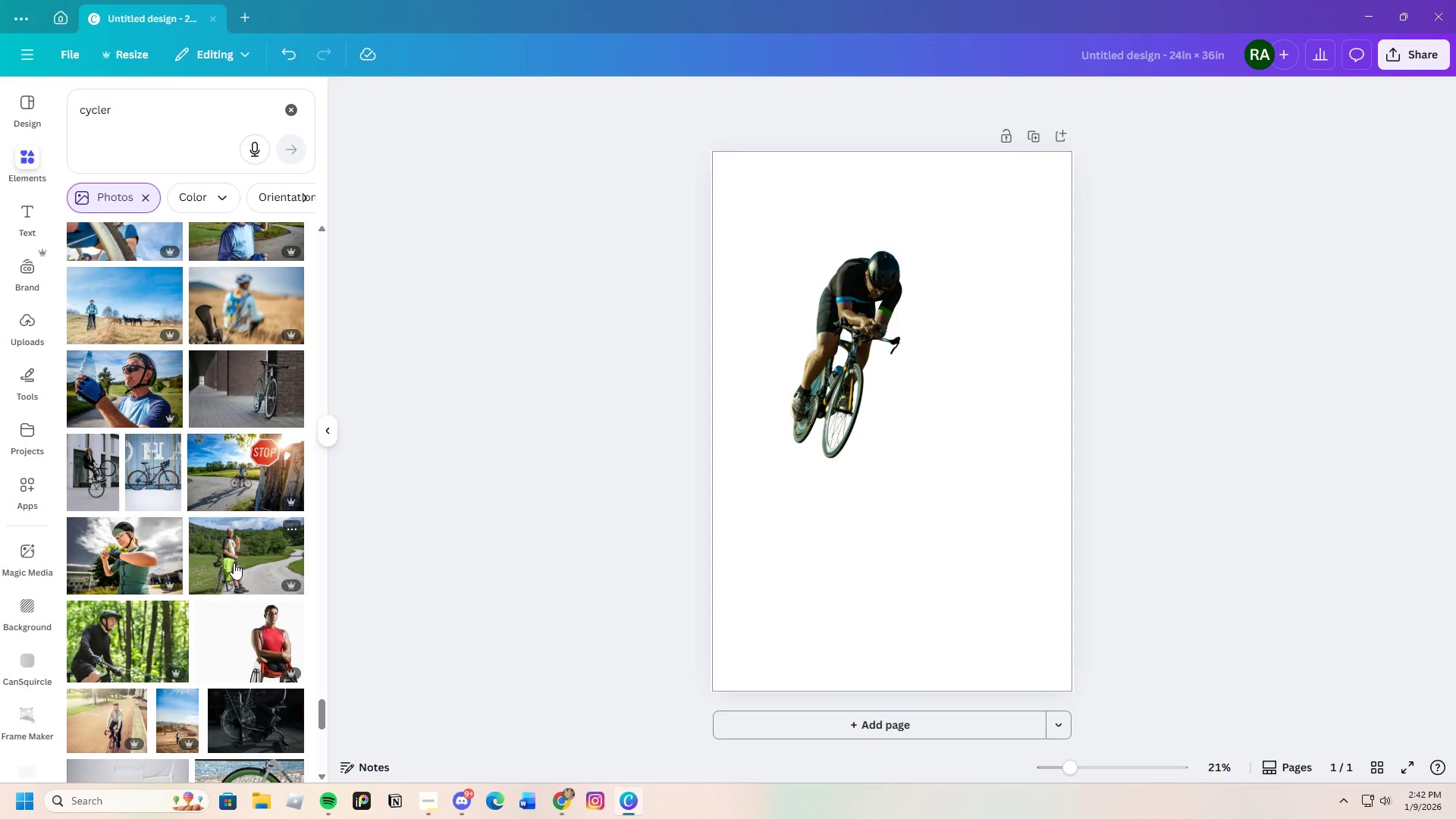 
scroll: coordinate [209, 561], scroll_direction: down, amount: 33.0
 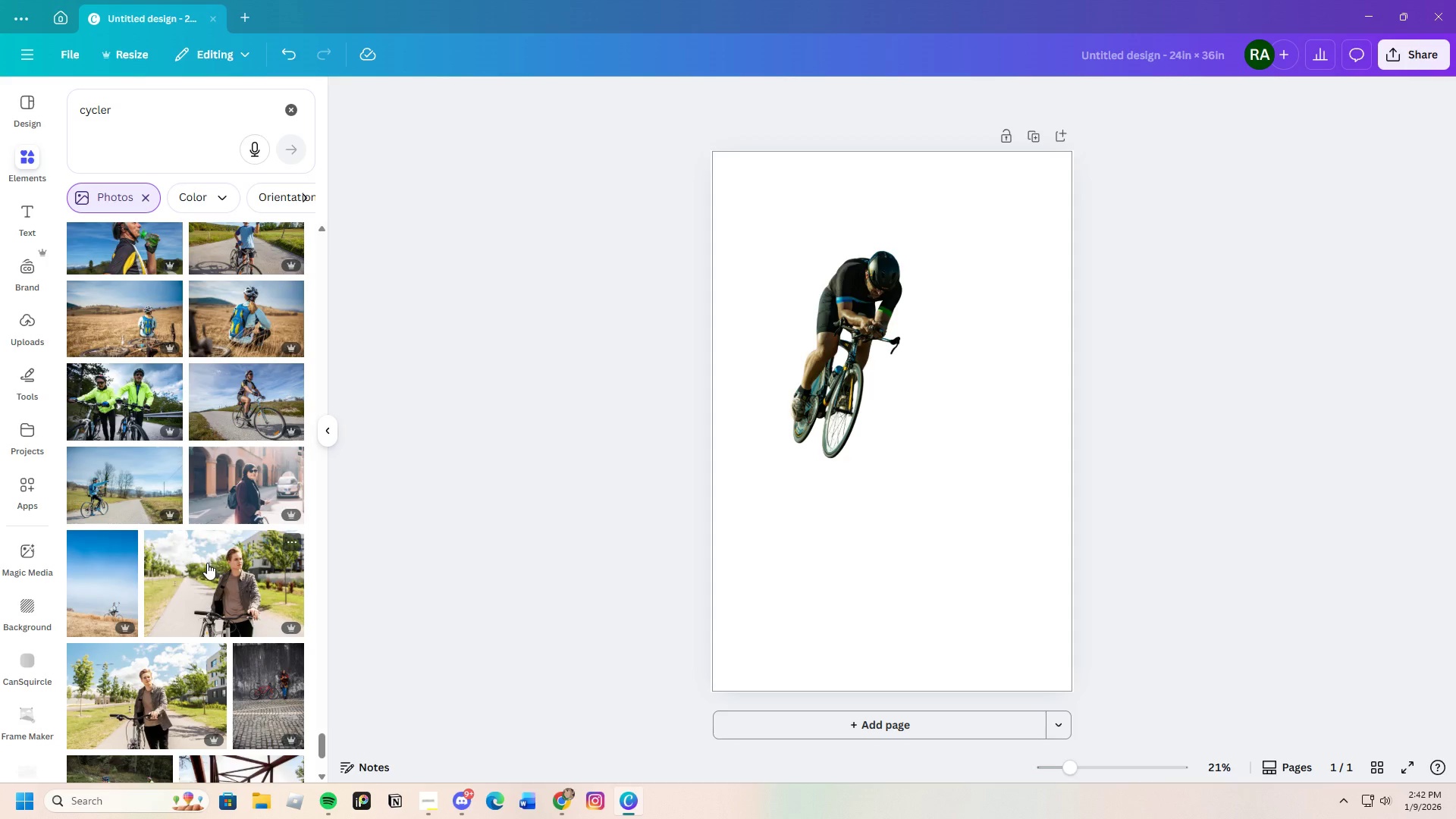 
scroll: coordinate [206, 566], scroll_direction: down, amount: 6.0
 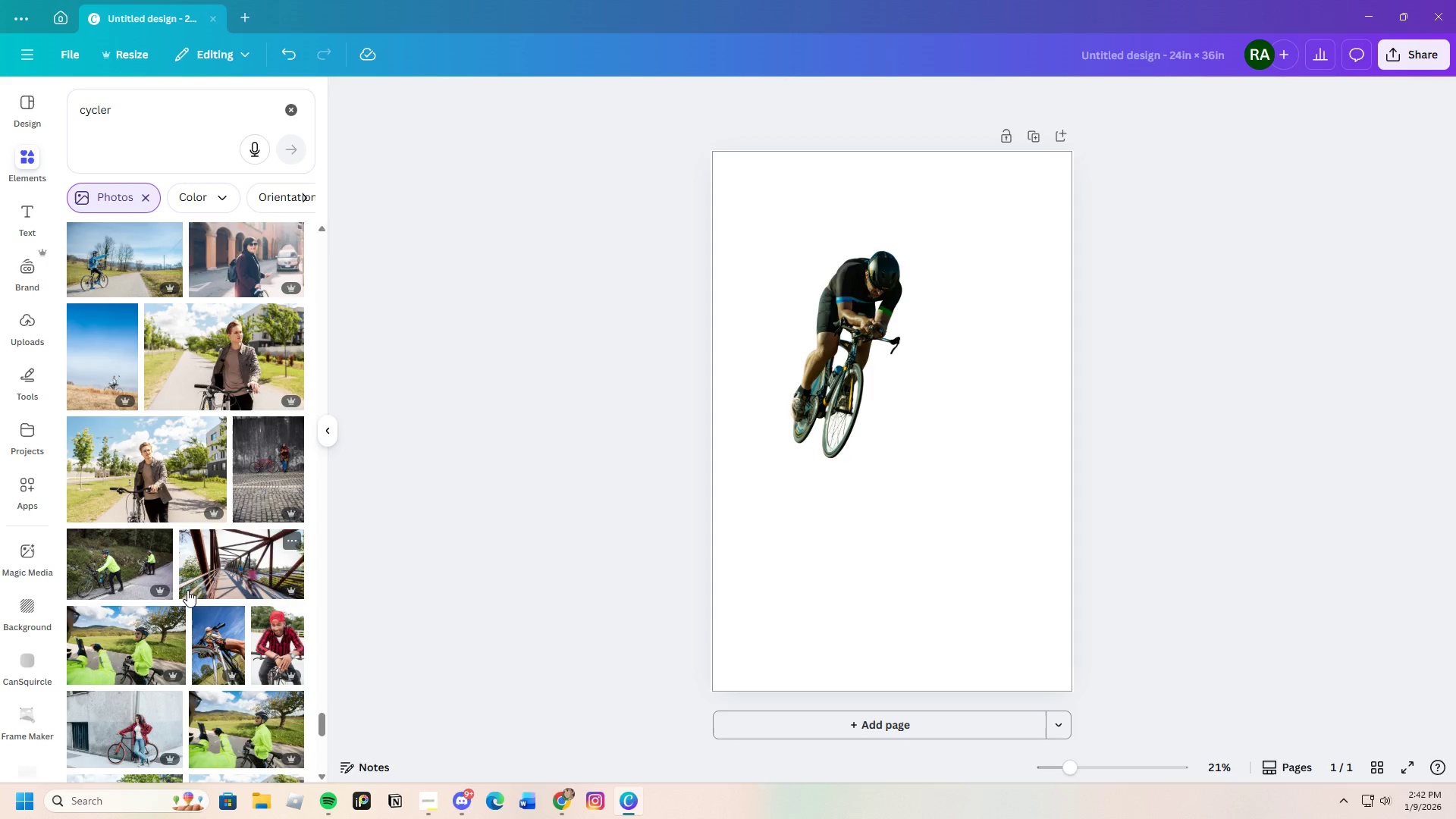 
scroll: coordinate [184, 575], scroll_direction: up, amount: 3.0
 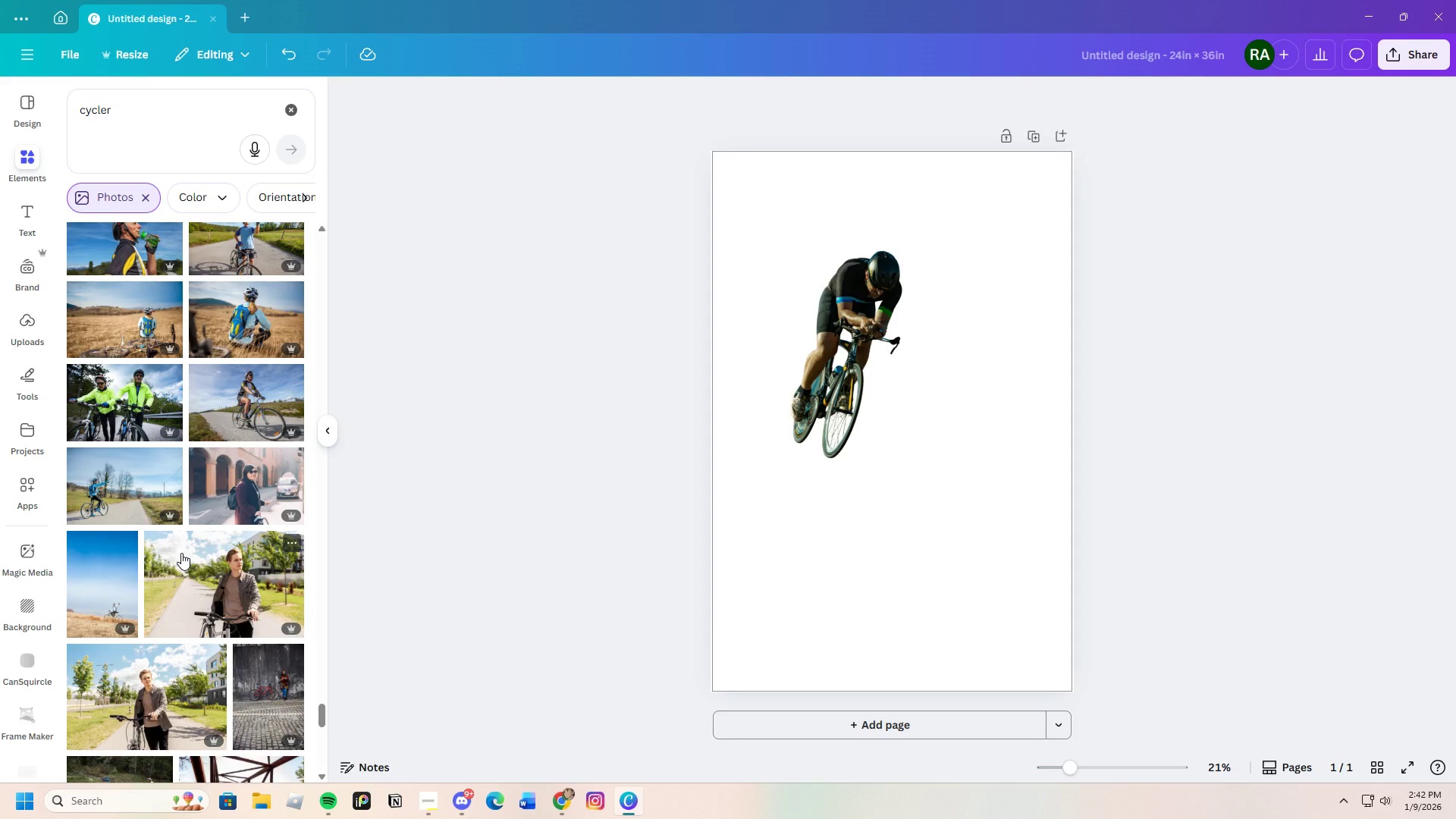 
scroll: coordinate [166, 573], scroll_direction: down, amount: 34.0
 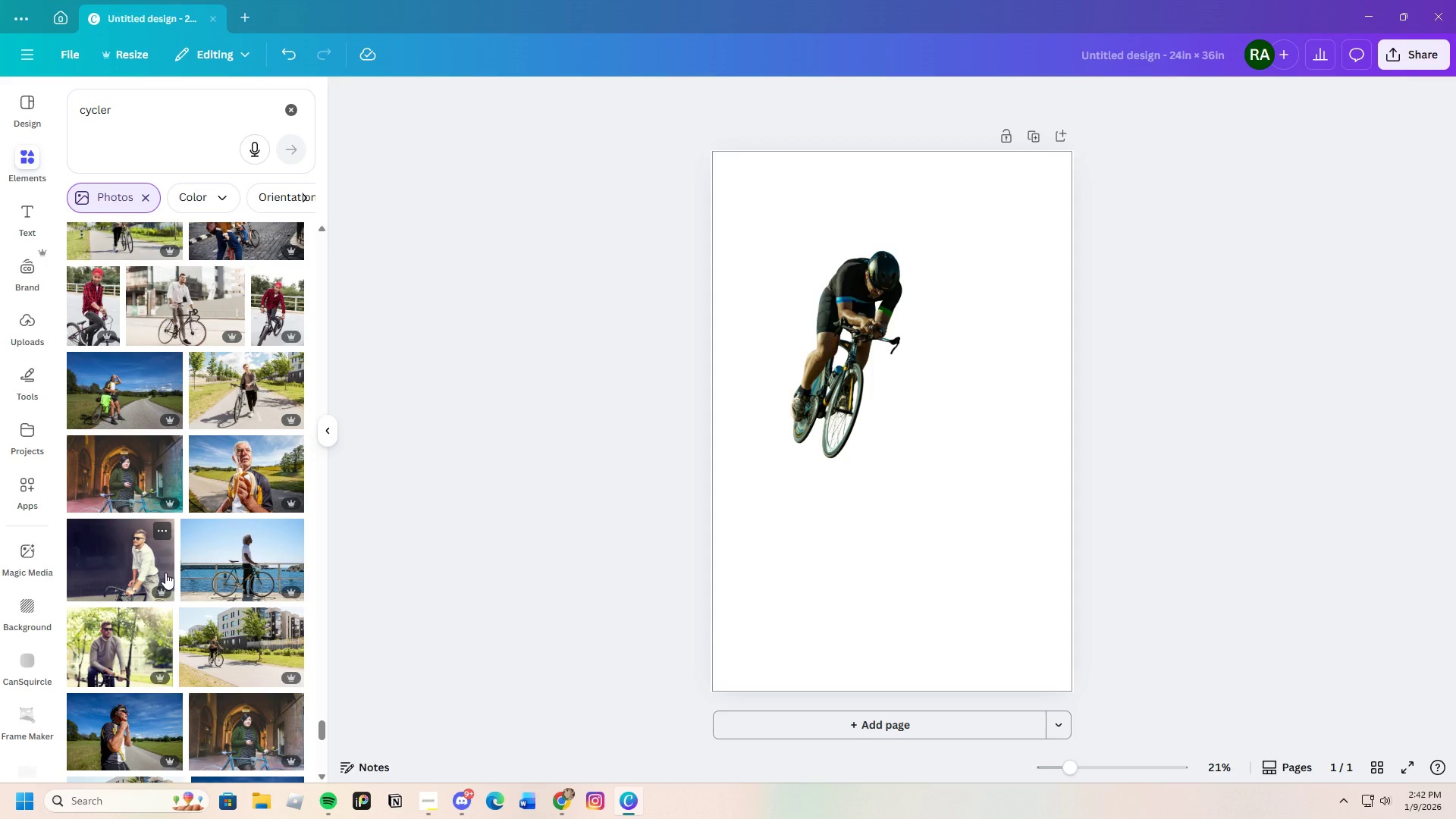 
scroll: coordinate [159, 554], scroll_direction: down, amount: 27.0
 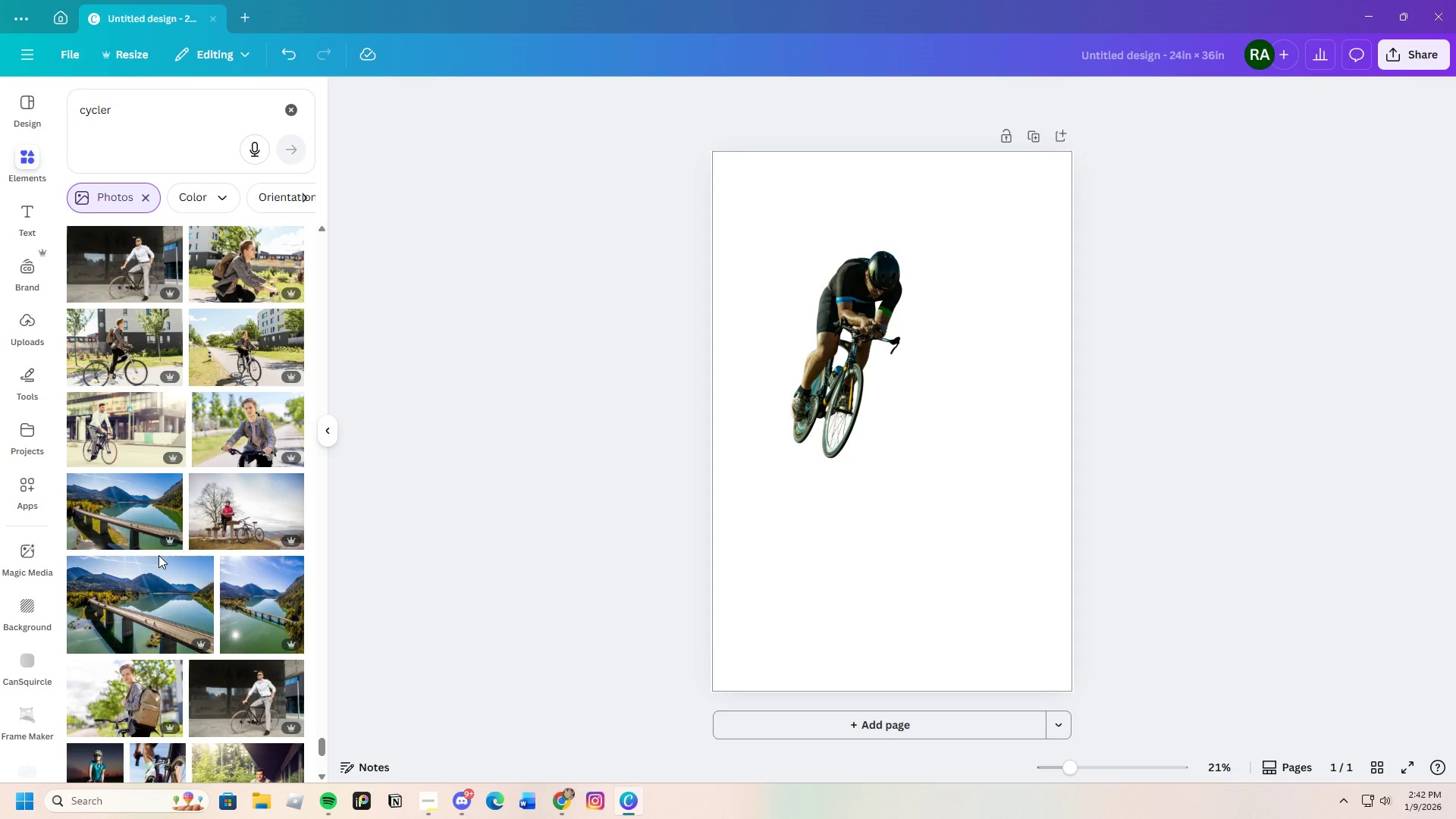 
scroll: coordinate [158, 571], scroll_direction: down, amount: 22.0
 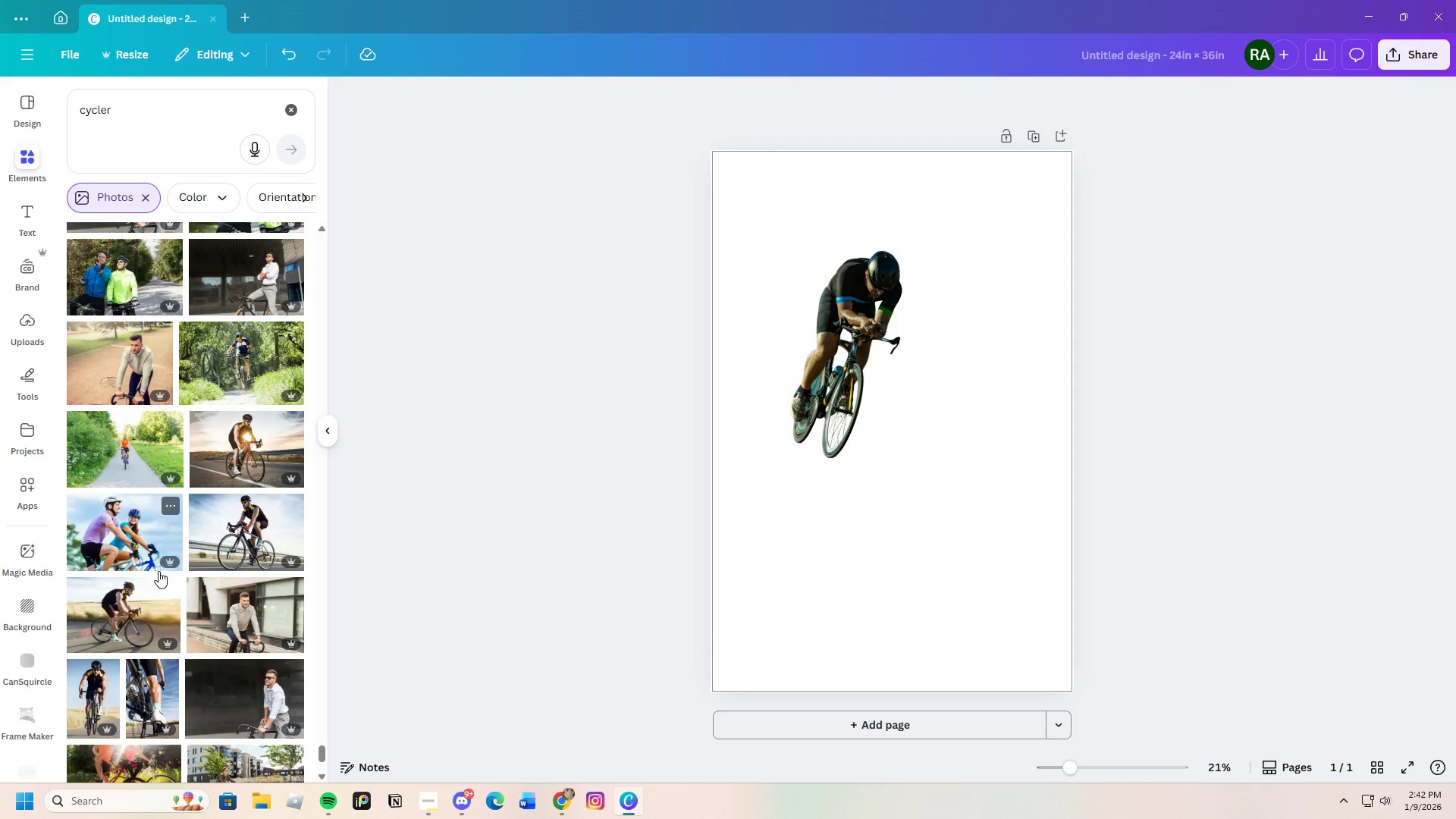 
left_click([248, 520])
 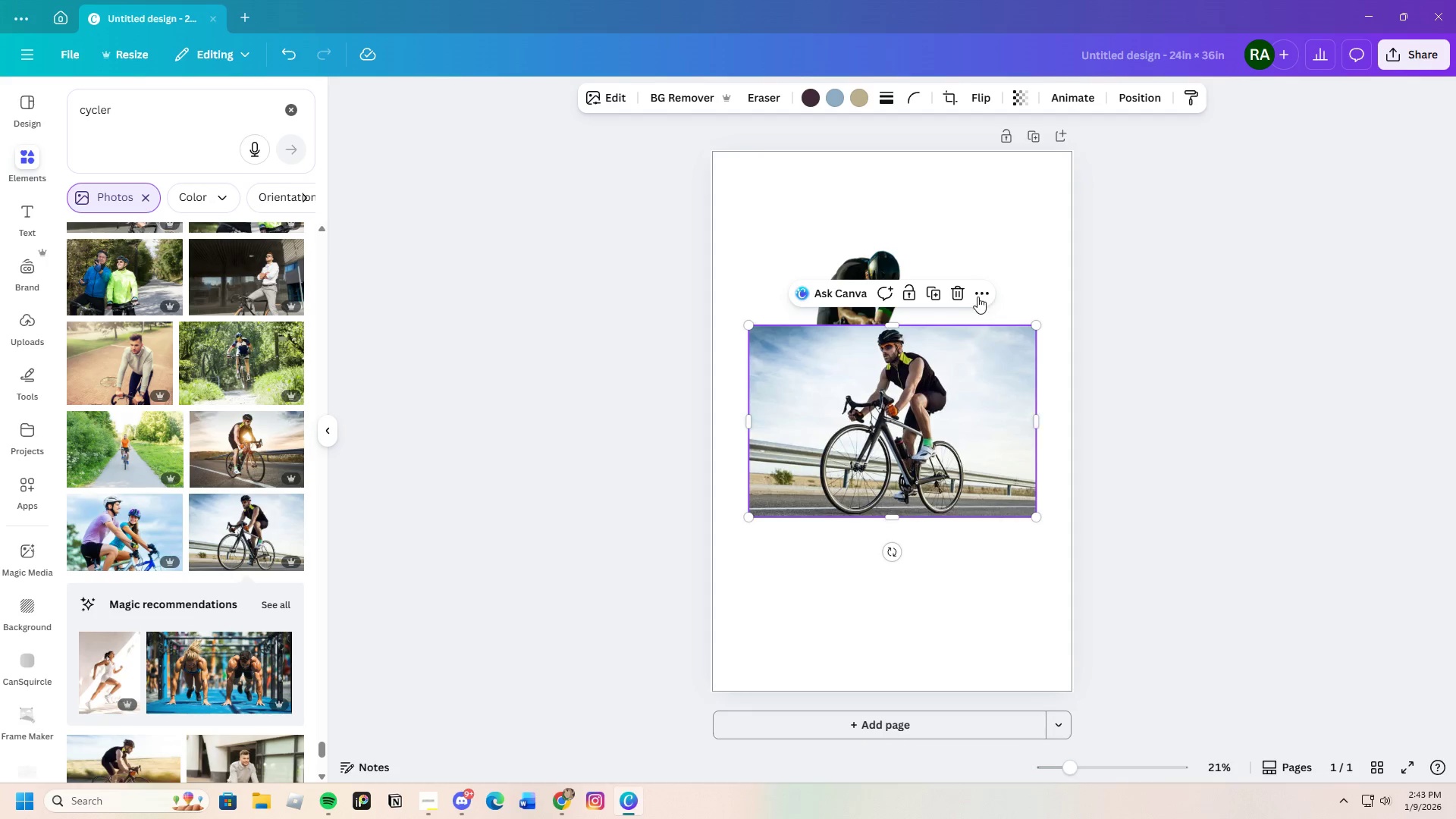 
wait(5.25)
 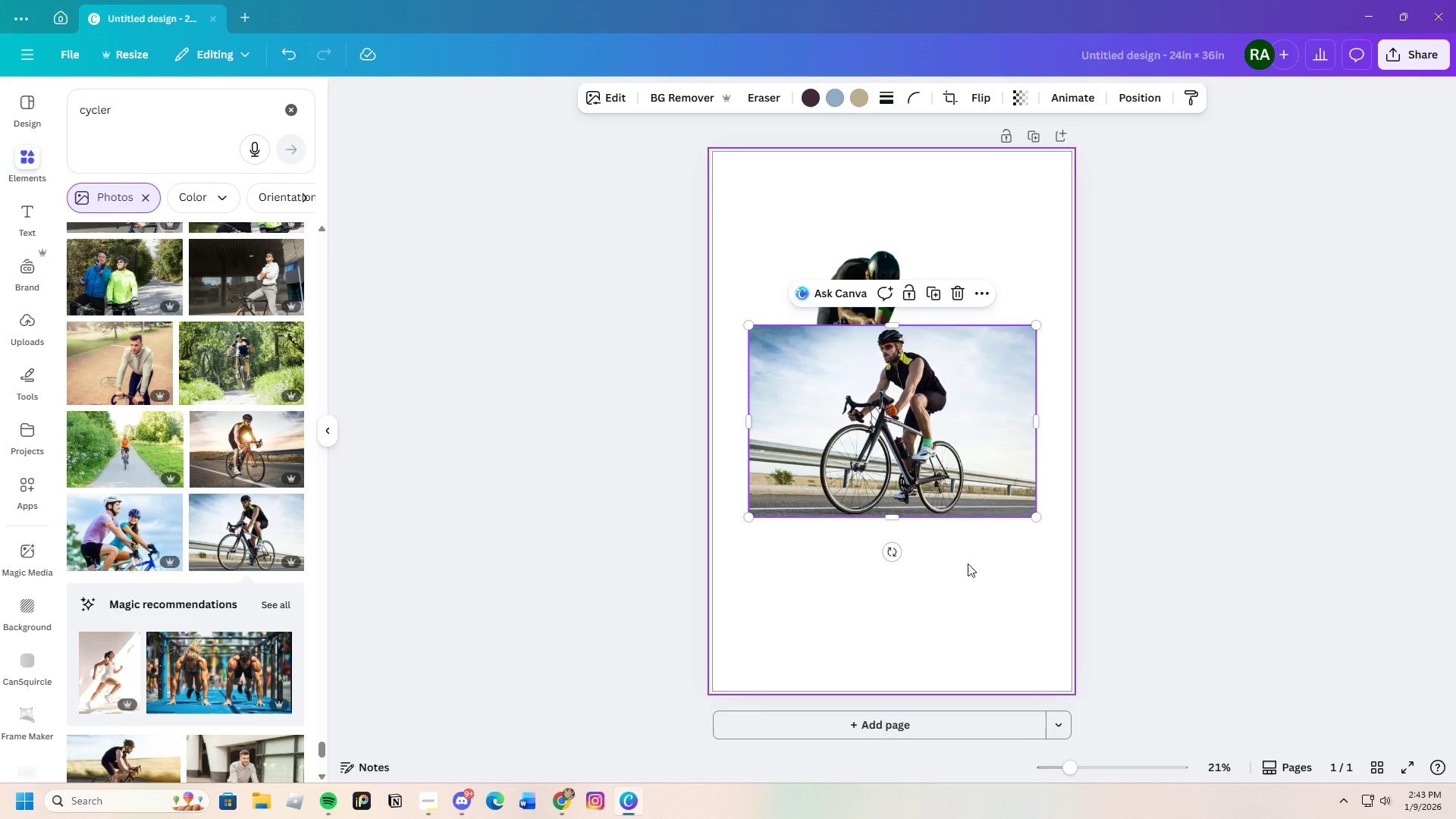 
scroll: coordinate [145, 646], scroll_direction: down, amount: 28.0
 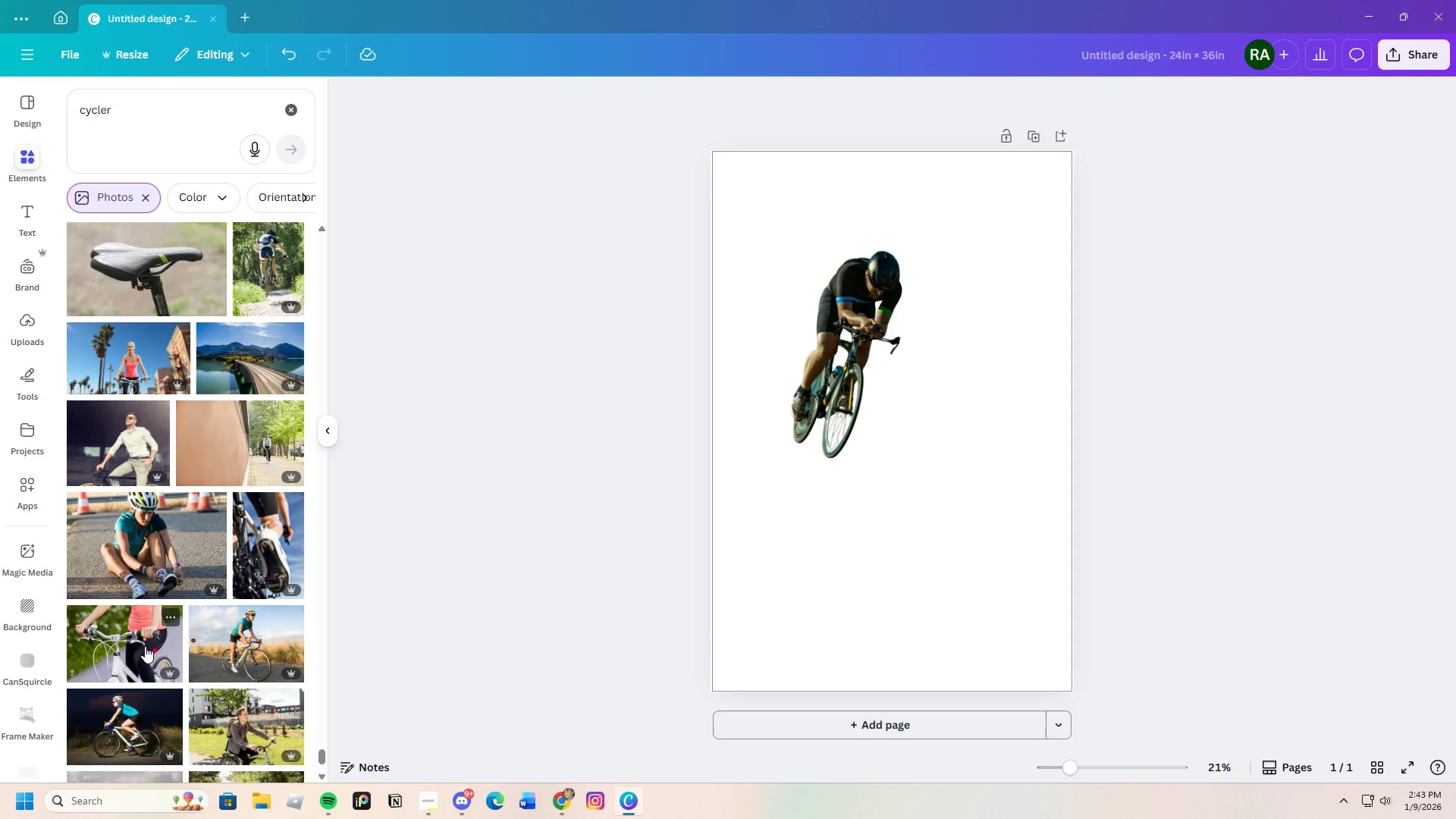 
scroll: coordinate [130, 662], scroll_direction: down, amount: 30.0
 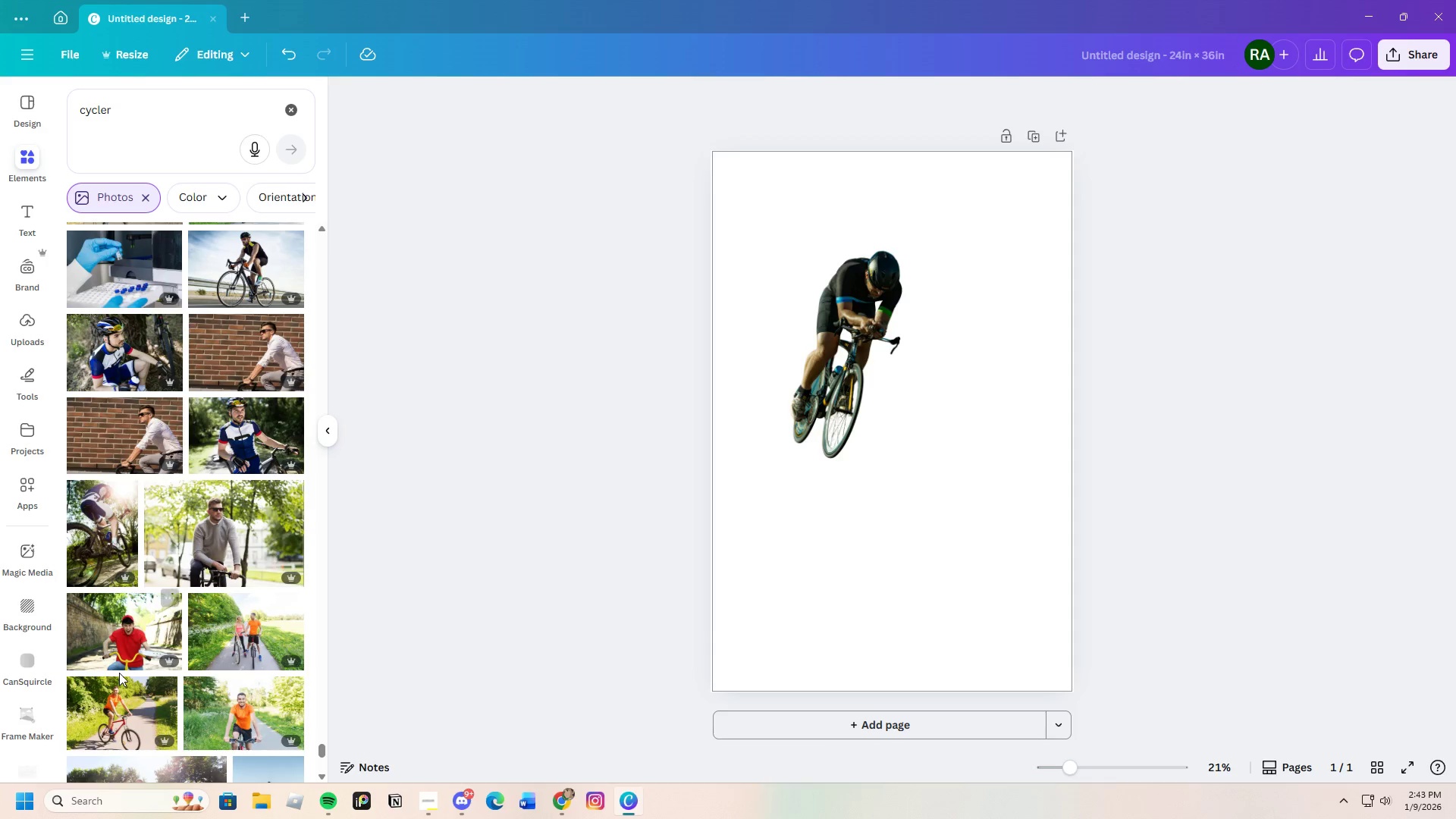 
scroll: coordinate [98, 663], scroll_direction: down, amount: 14.0
 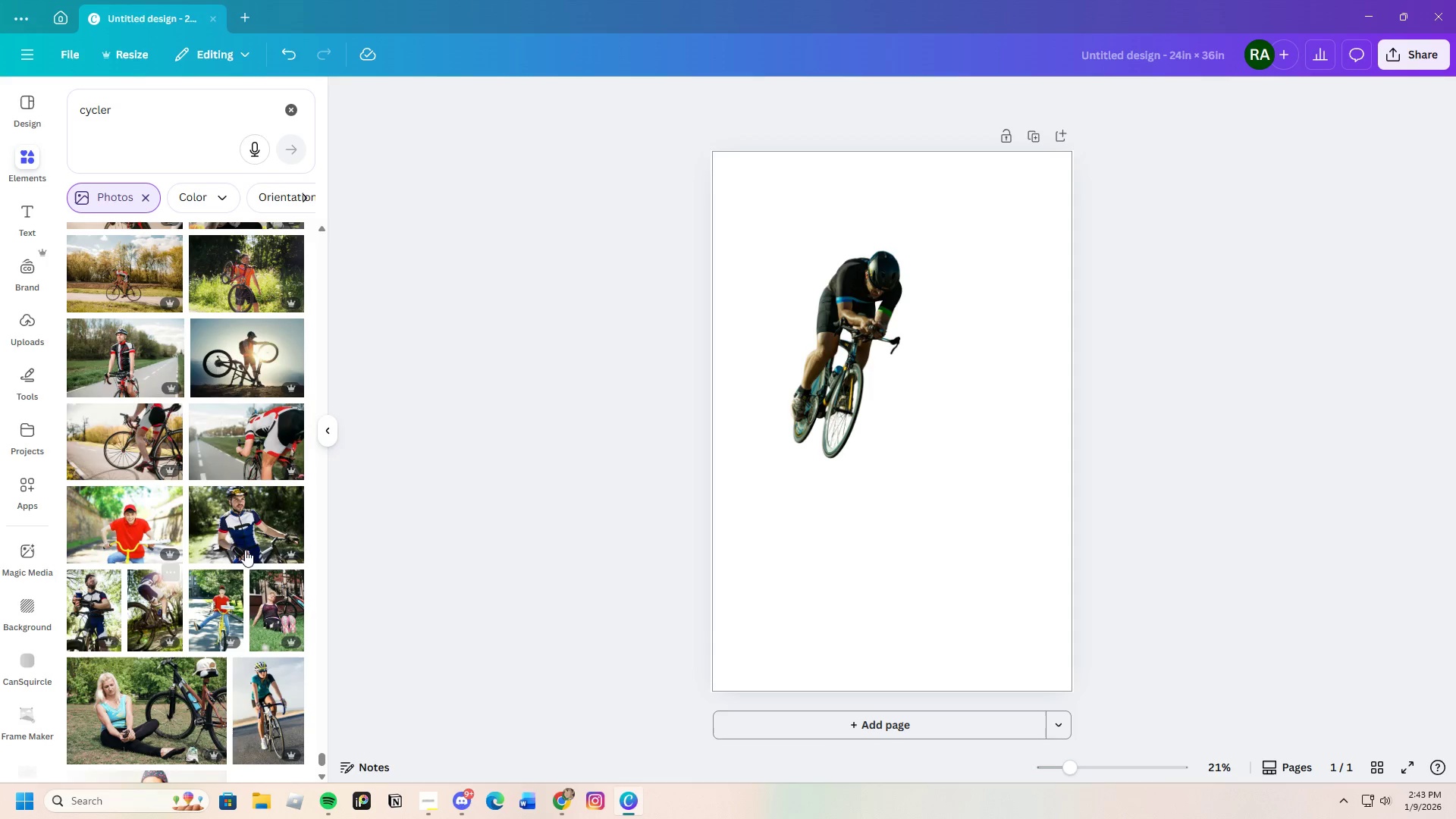 
left_click_drag(start_coordinate=[808, 385], to_coordinate=[738, 504])
 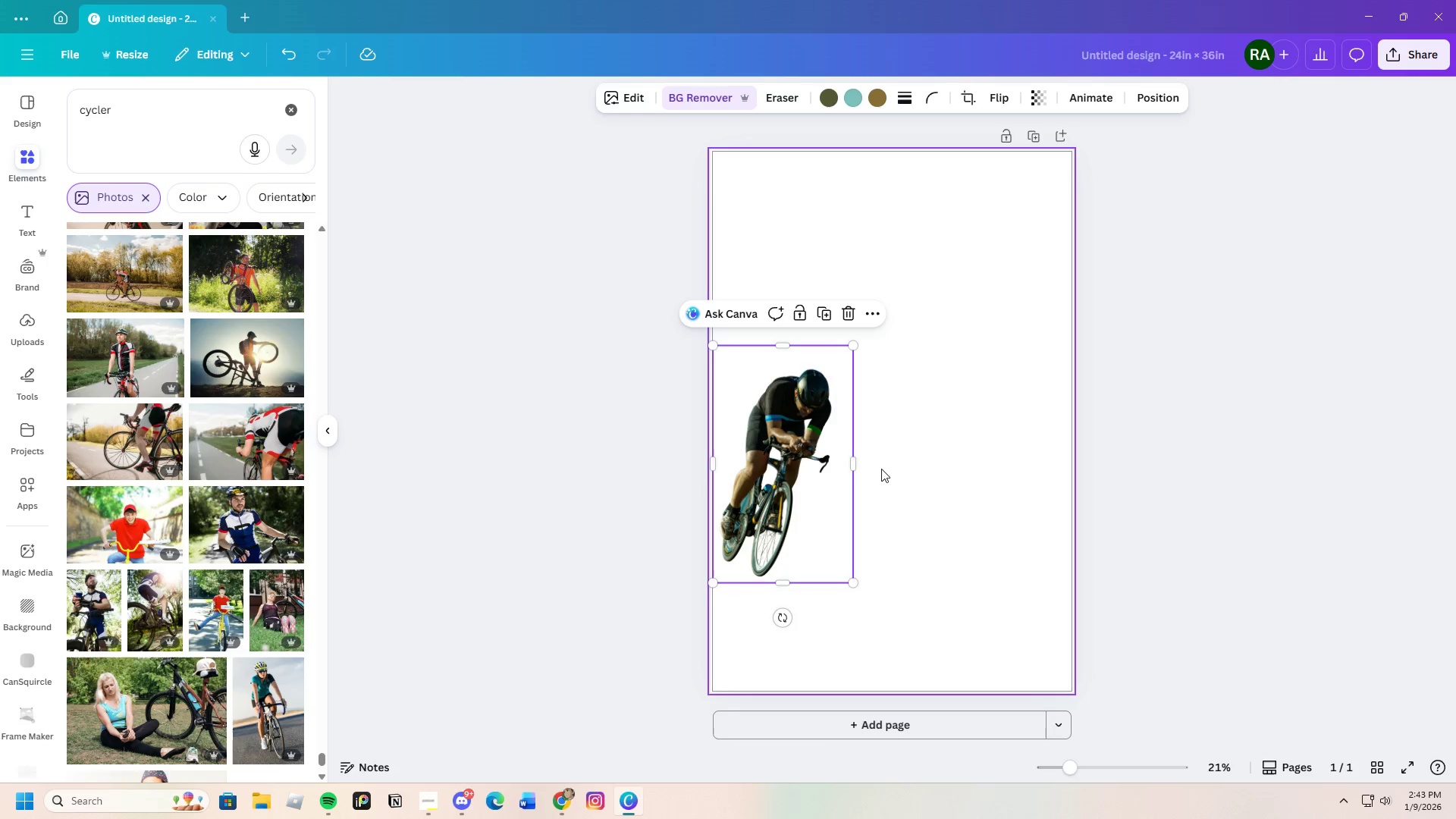 
left_click([905, 469])
 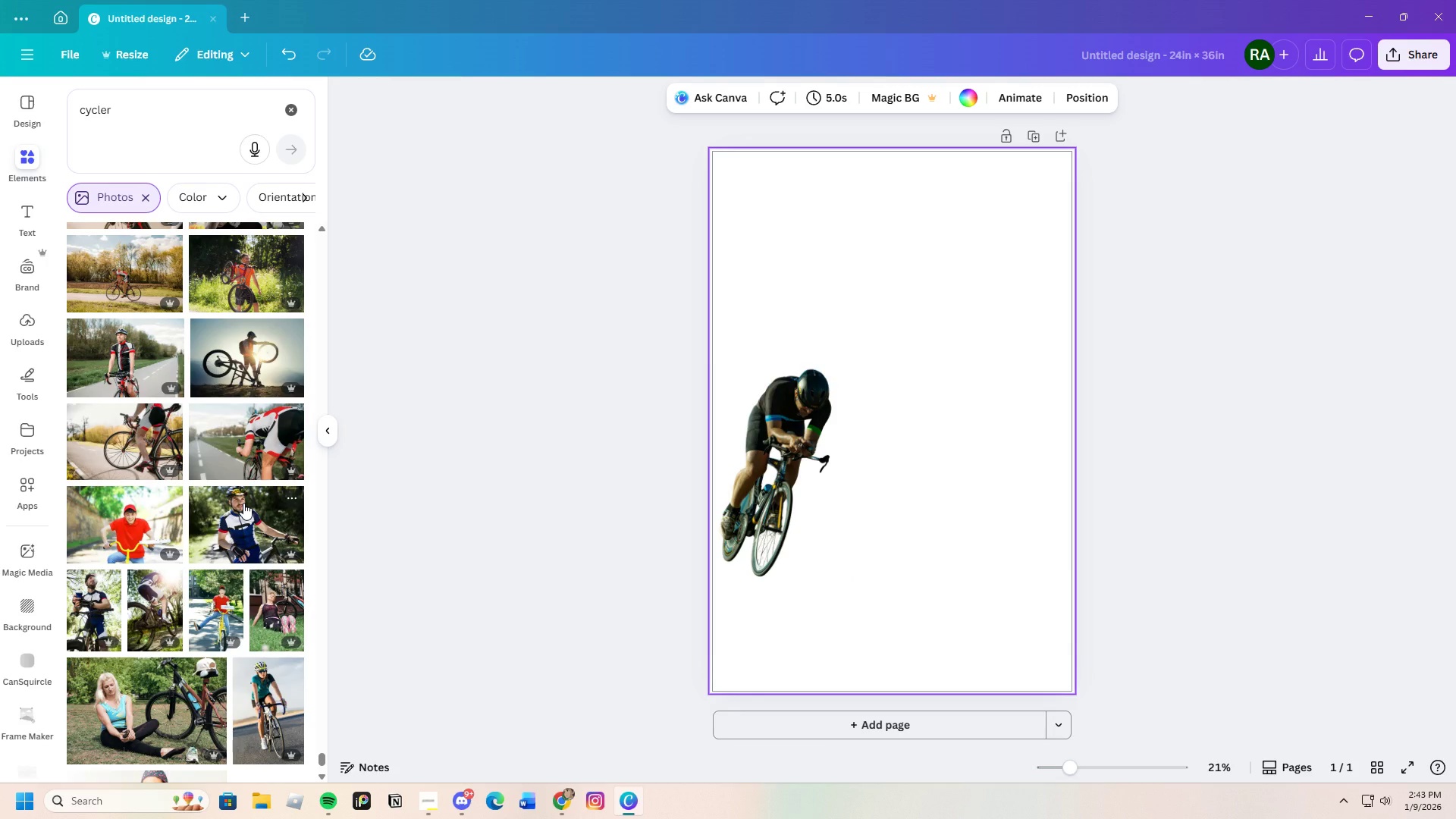 
scroll: coordinate [243, 503], scroll_direction: down, amount: 5.0
 